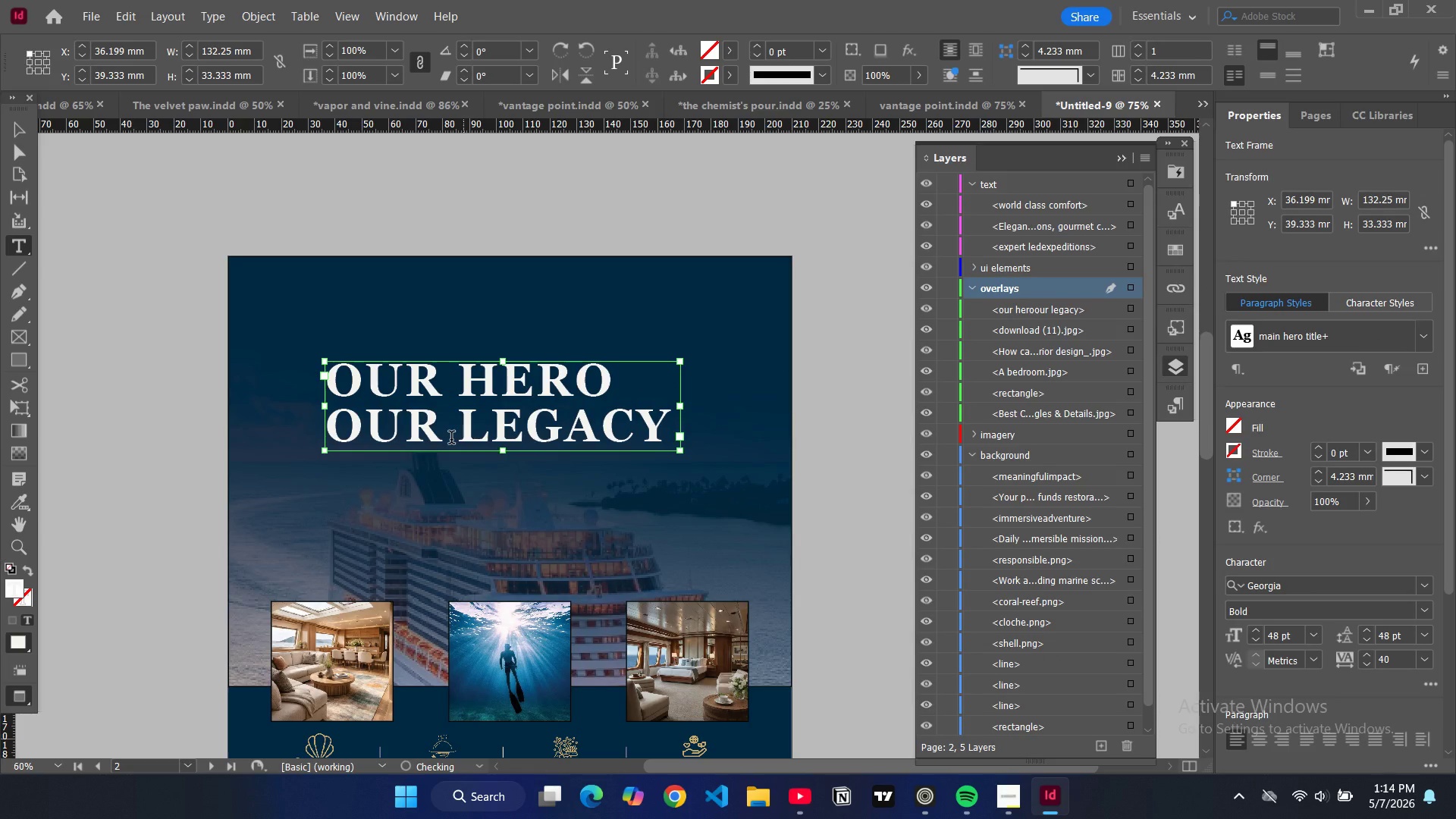 
key(Control+ControlLeft)
 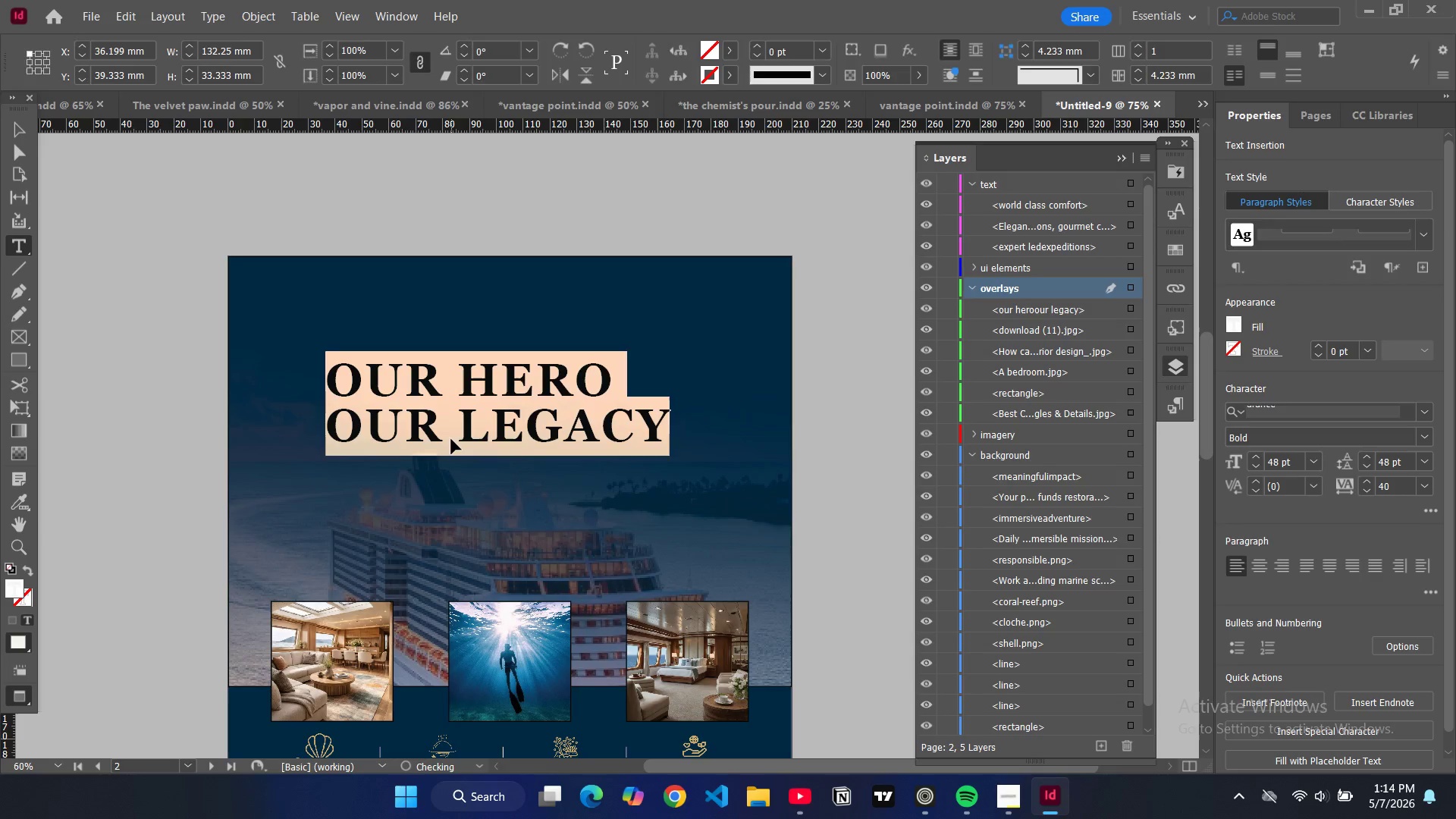 
key(Control+A)
 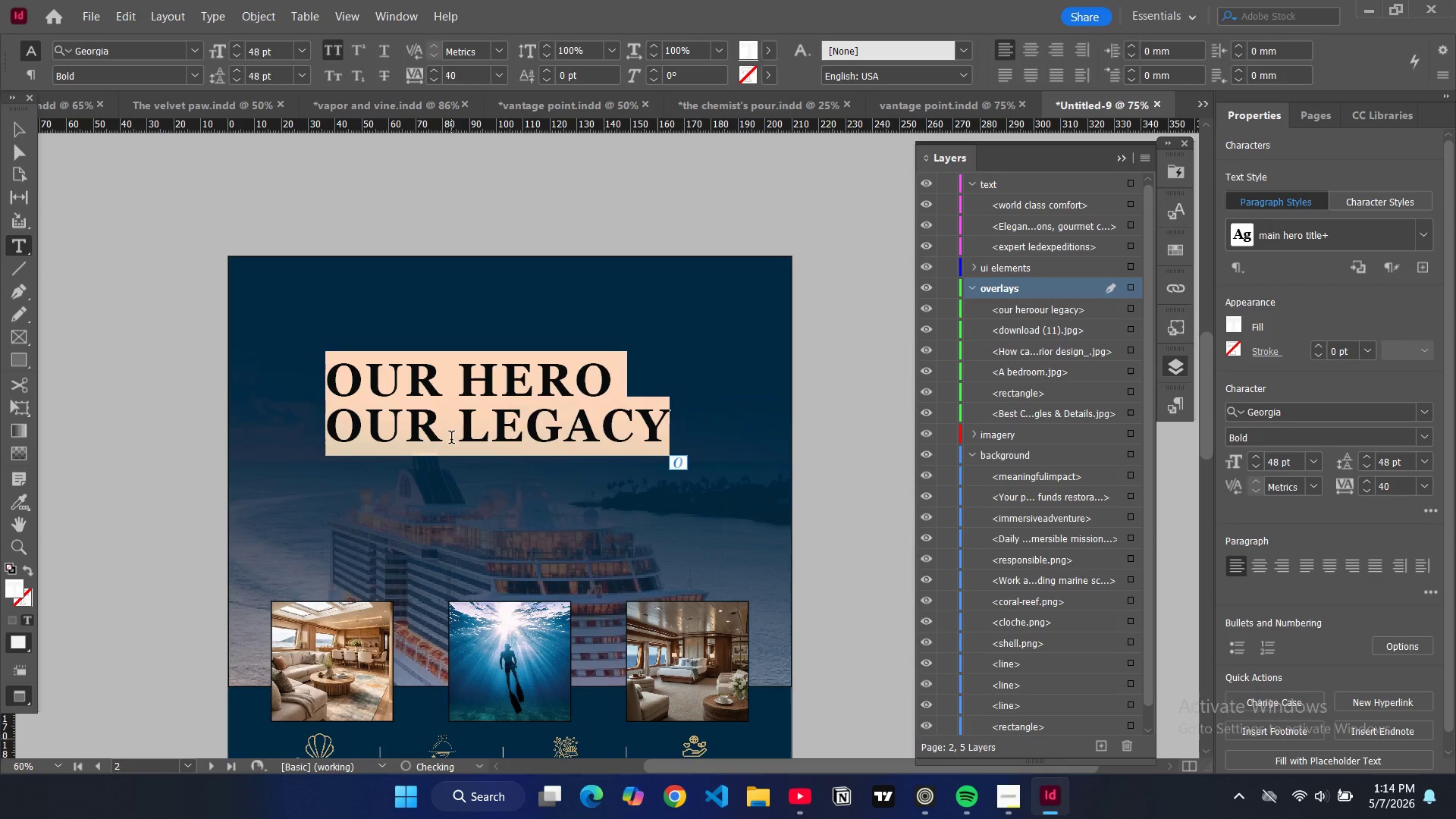 
type(experience)
 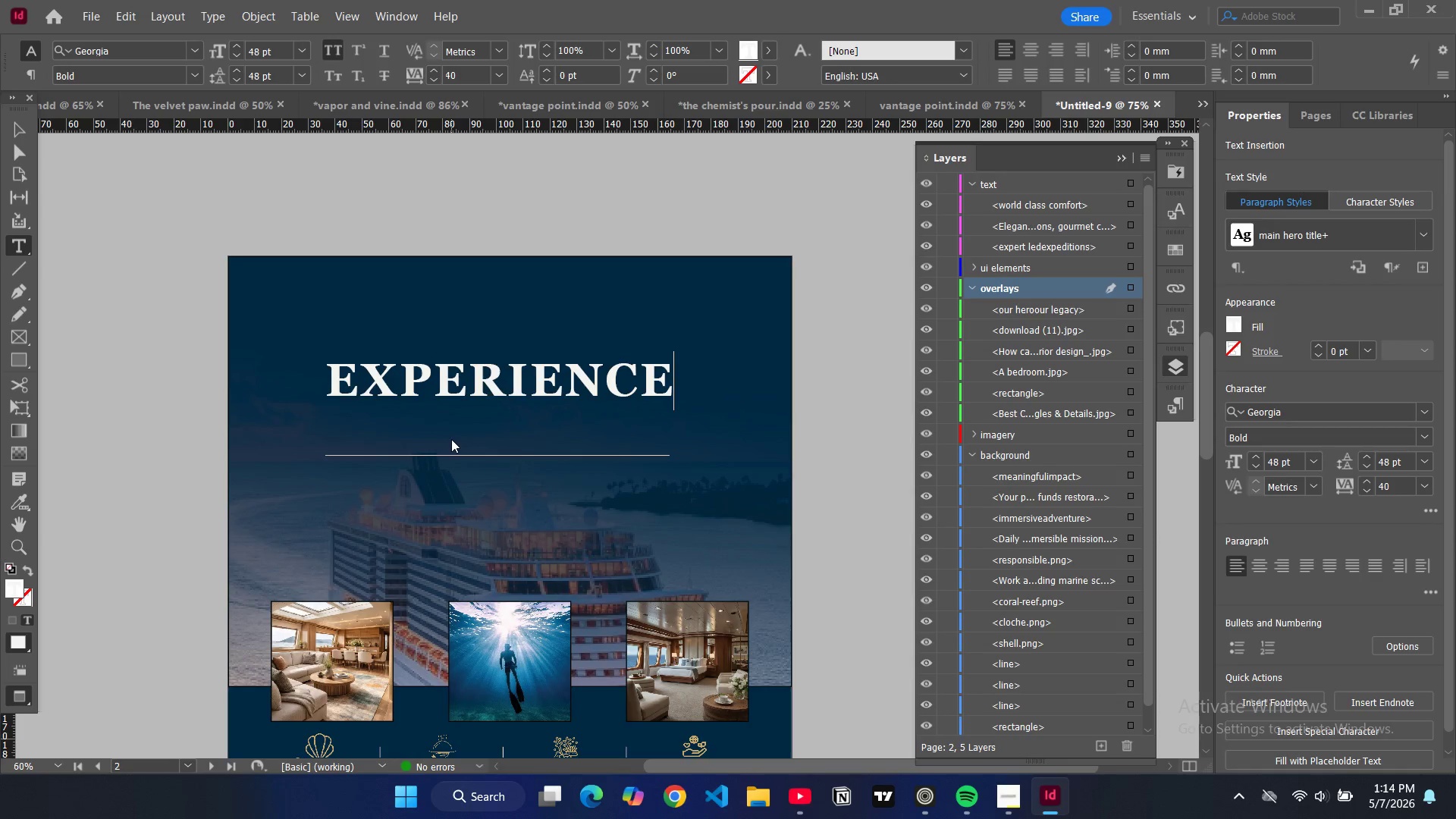 
key(Enter)
 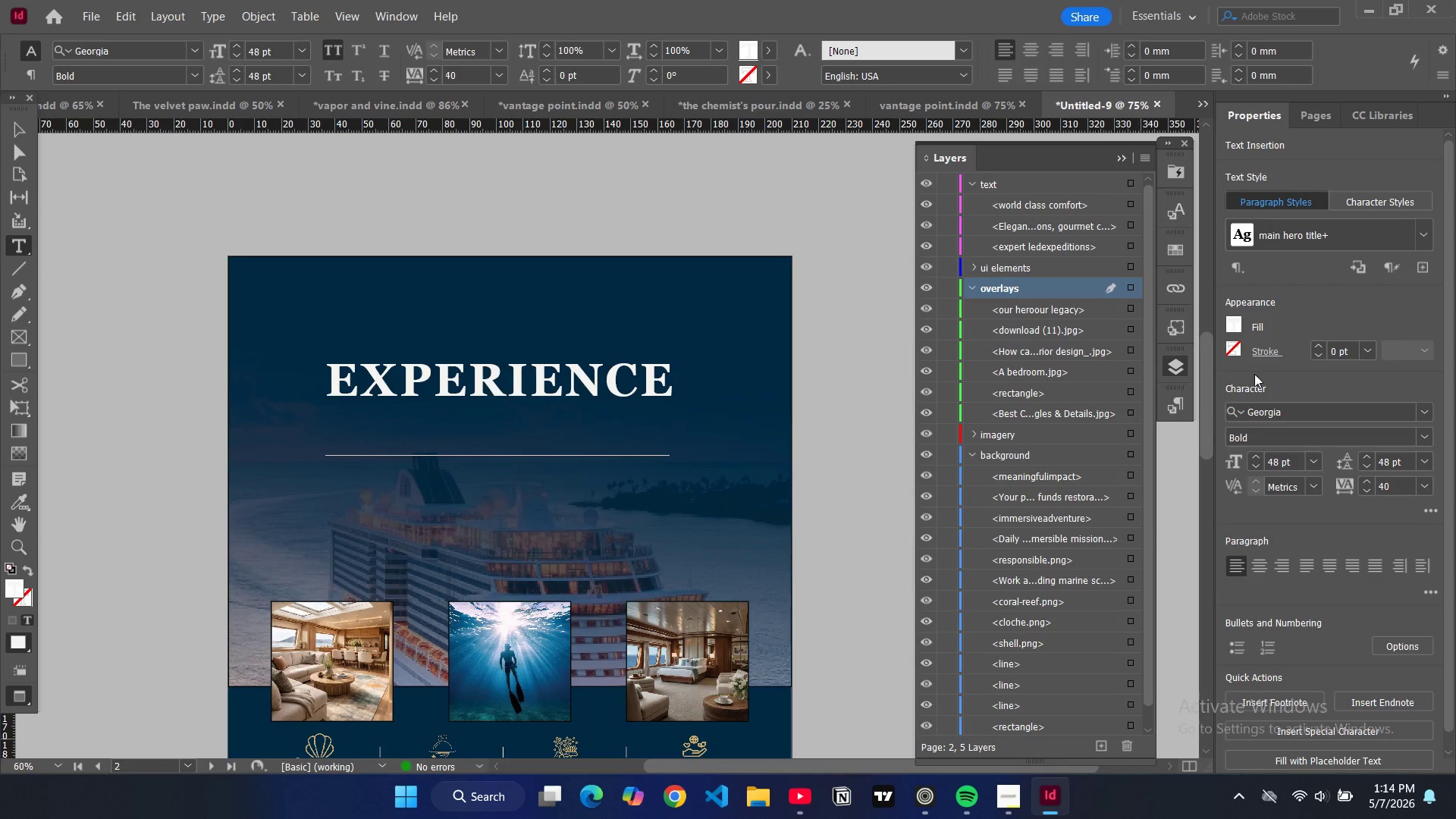 
left_click([1183, 404])
 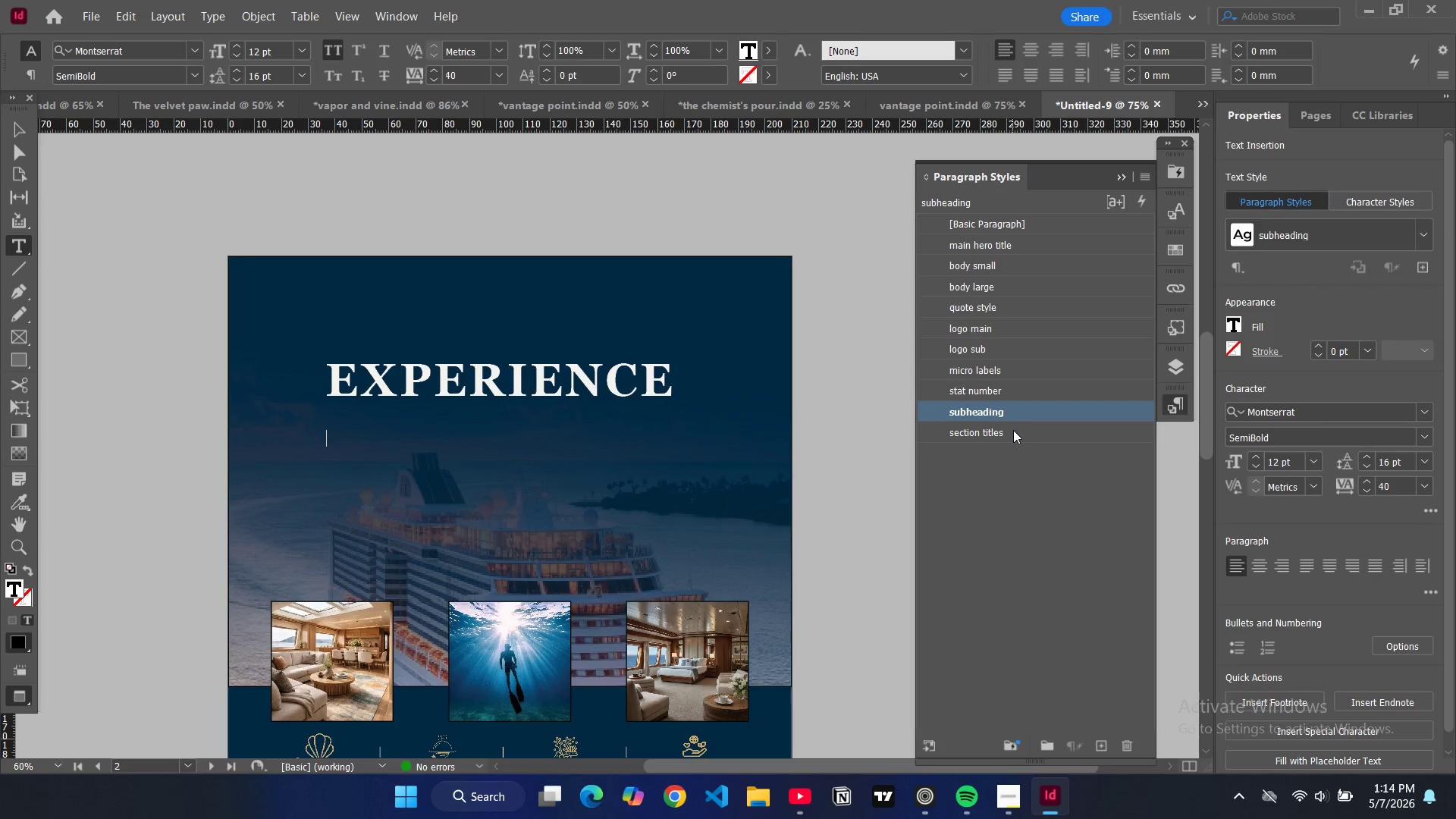 
wait(10.03)
 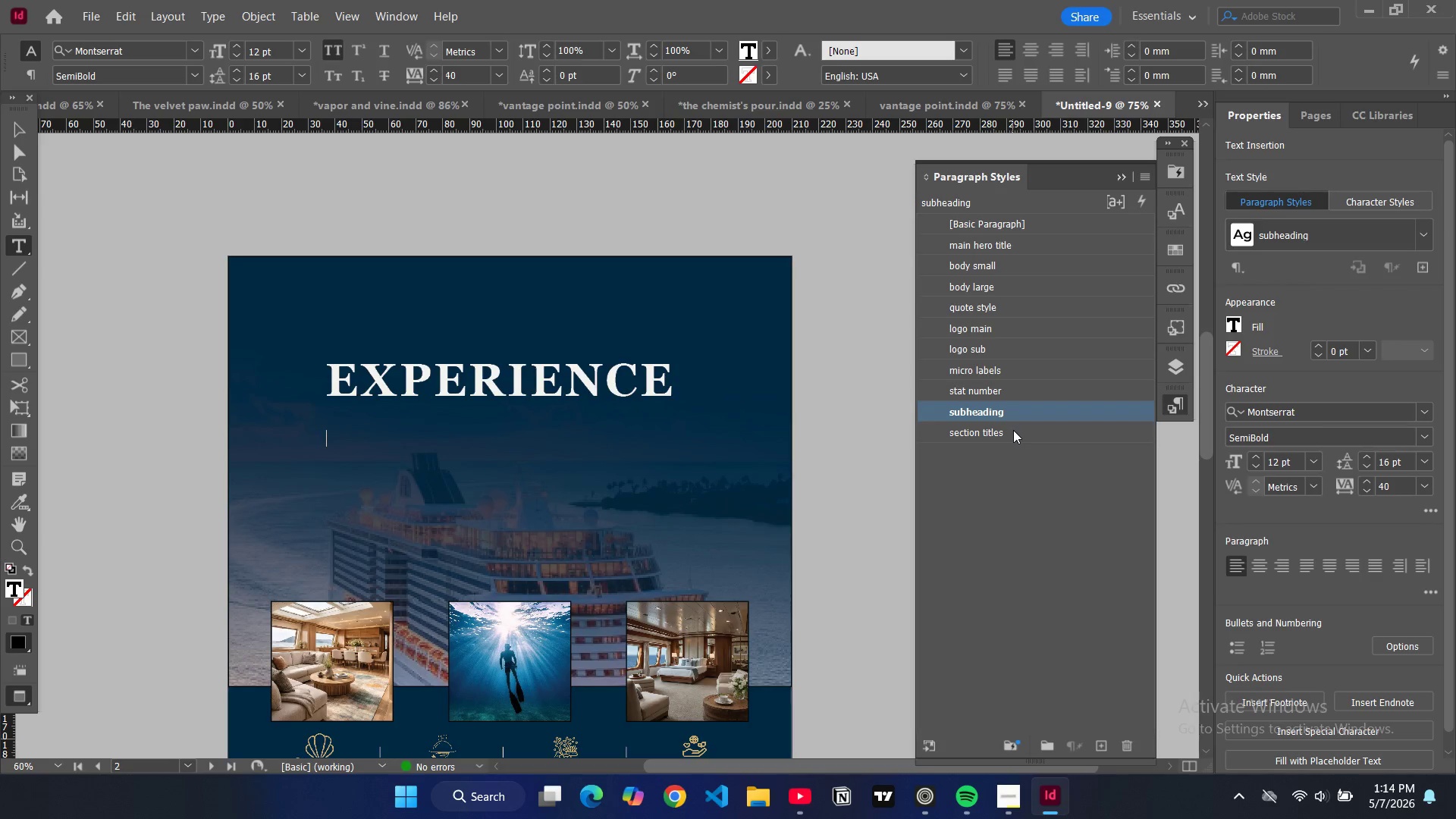 
type(BEYOND THE HORIZON)
 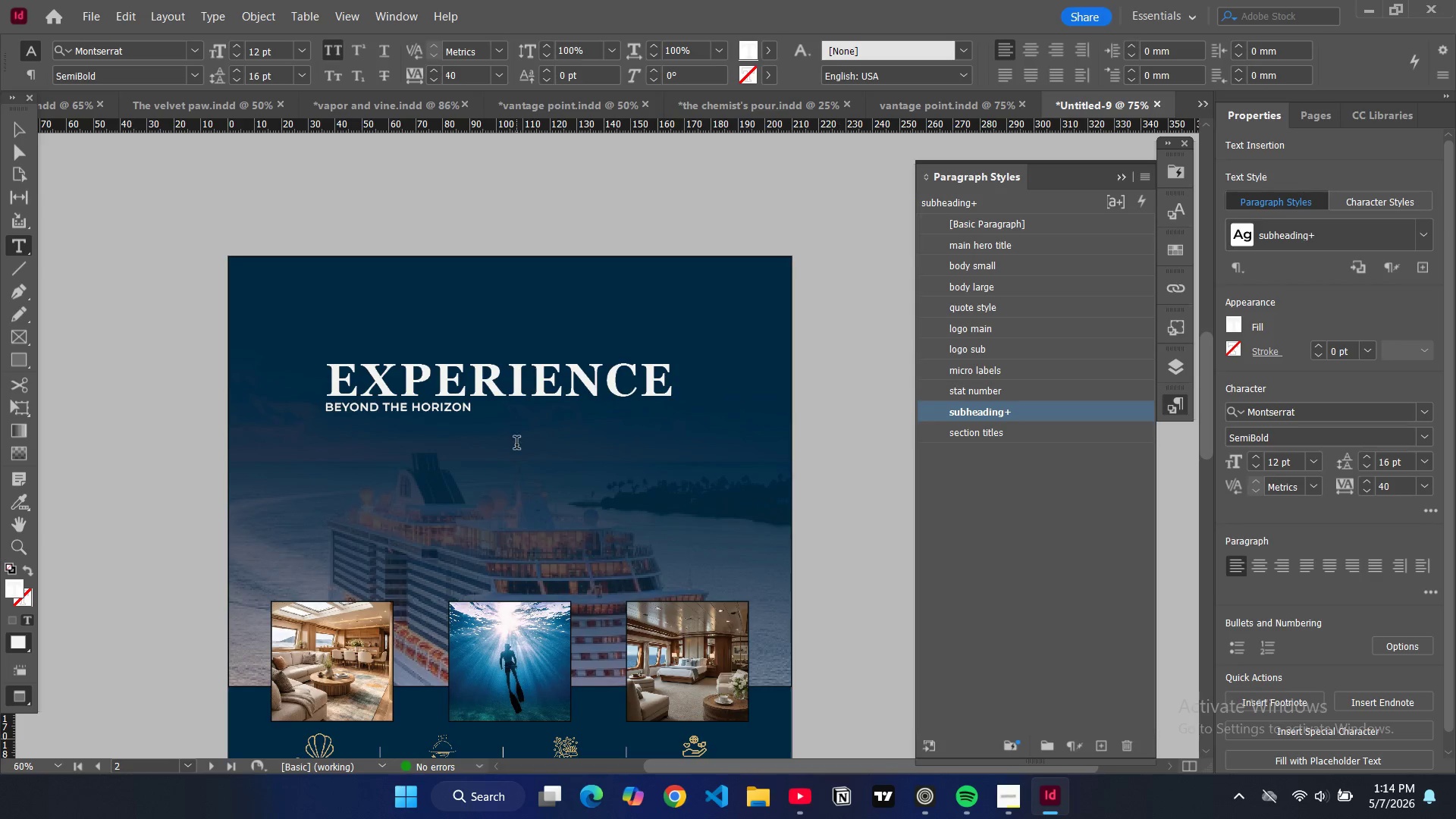 
left_click_drag(start_coordinate=[504, 425], to_coordinate=[323, 406])
 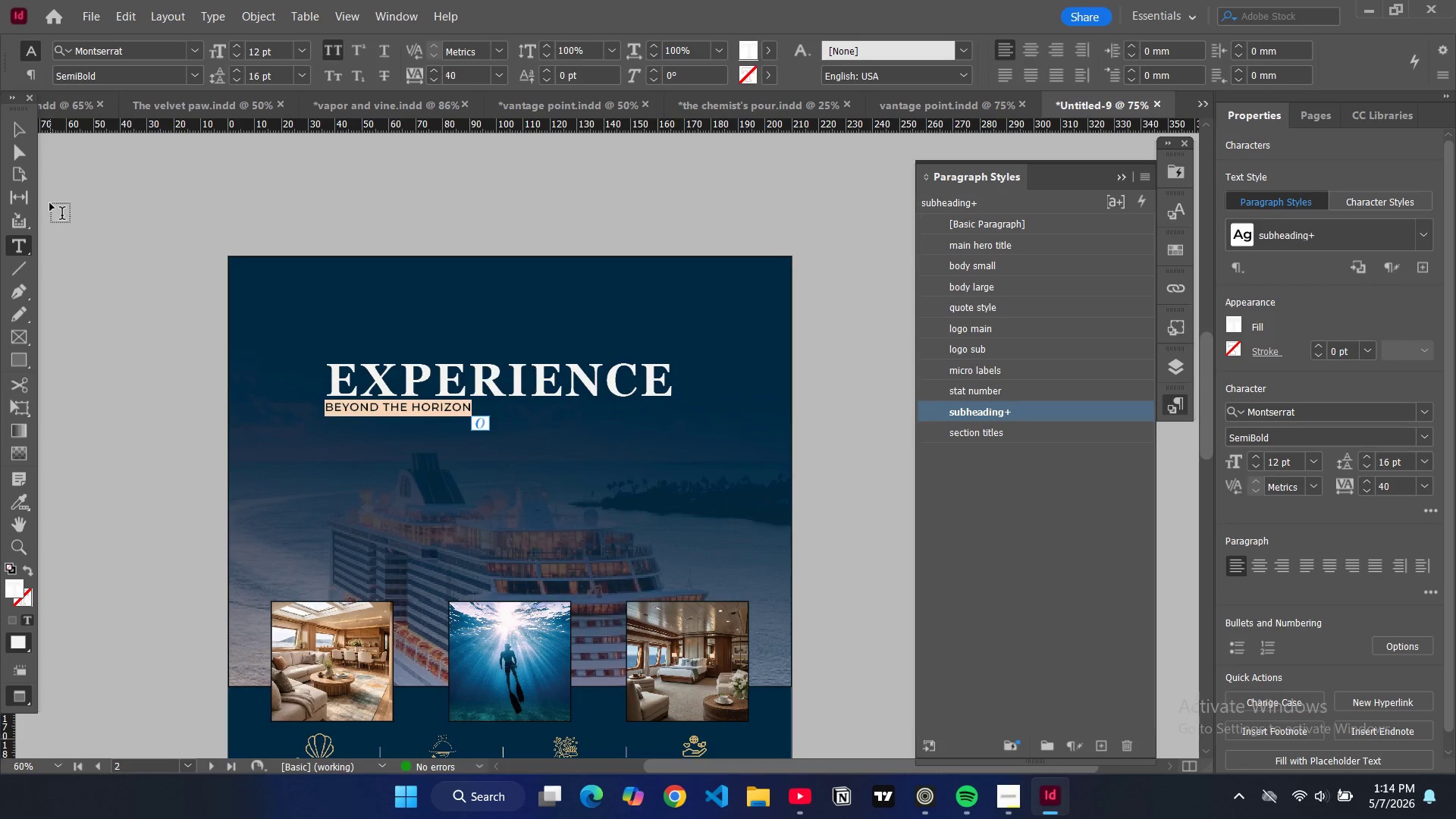 
key(Control+Shift+C)
 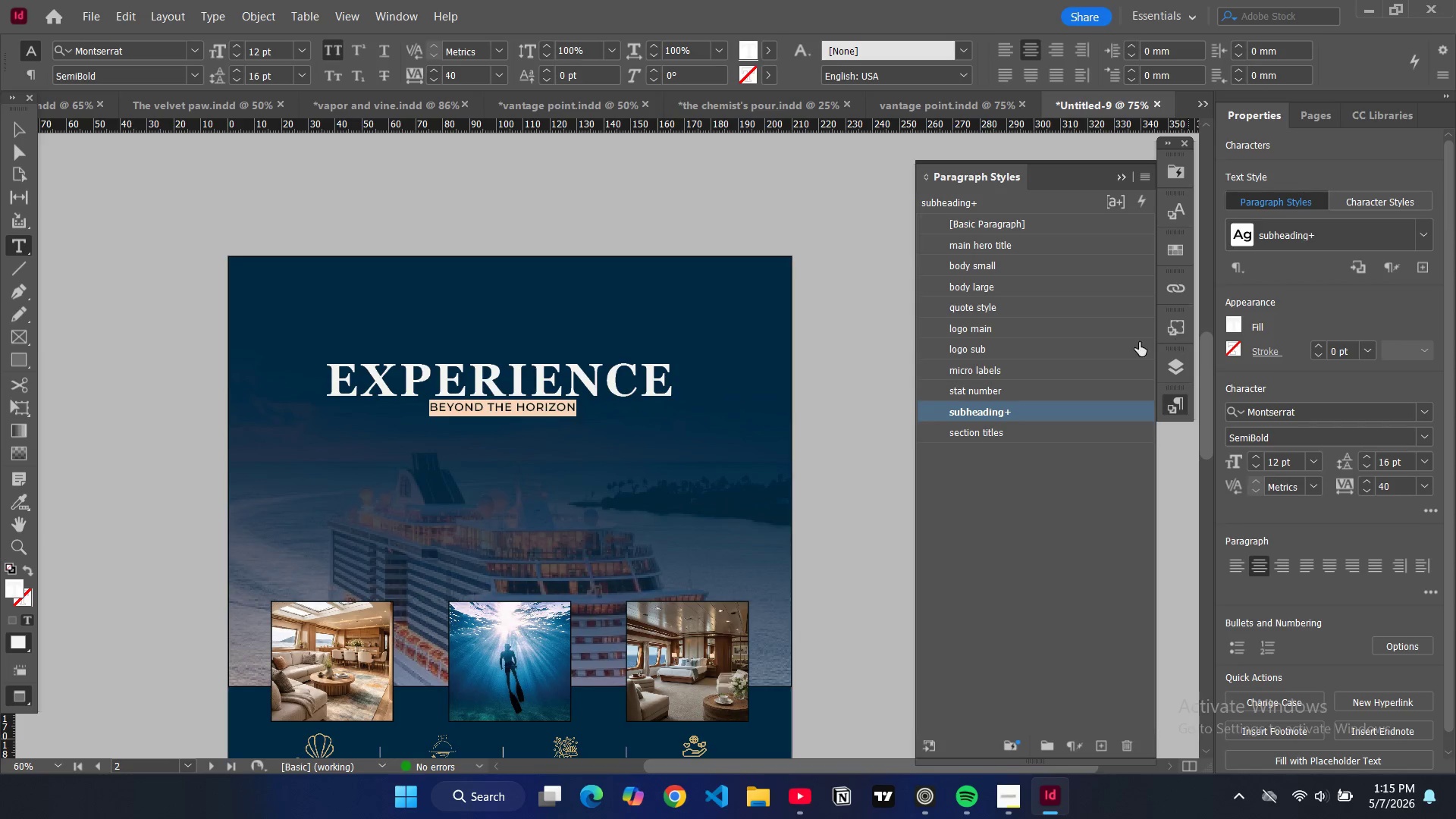 
key(CapsLock)
 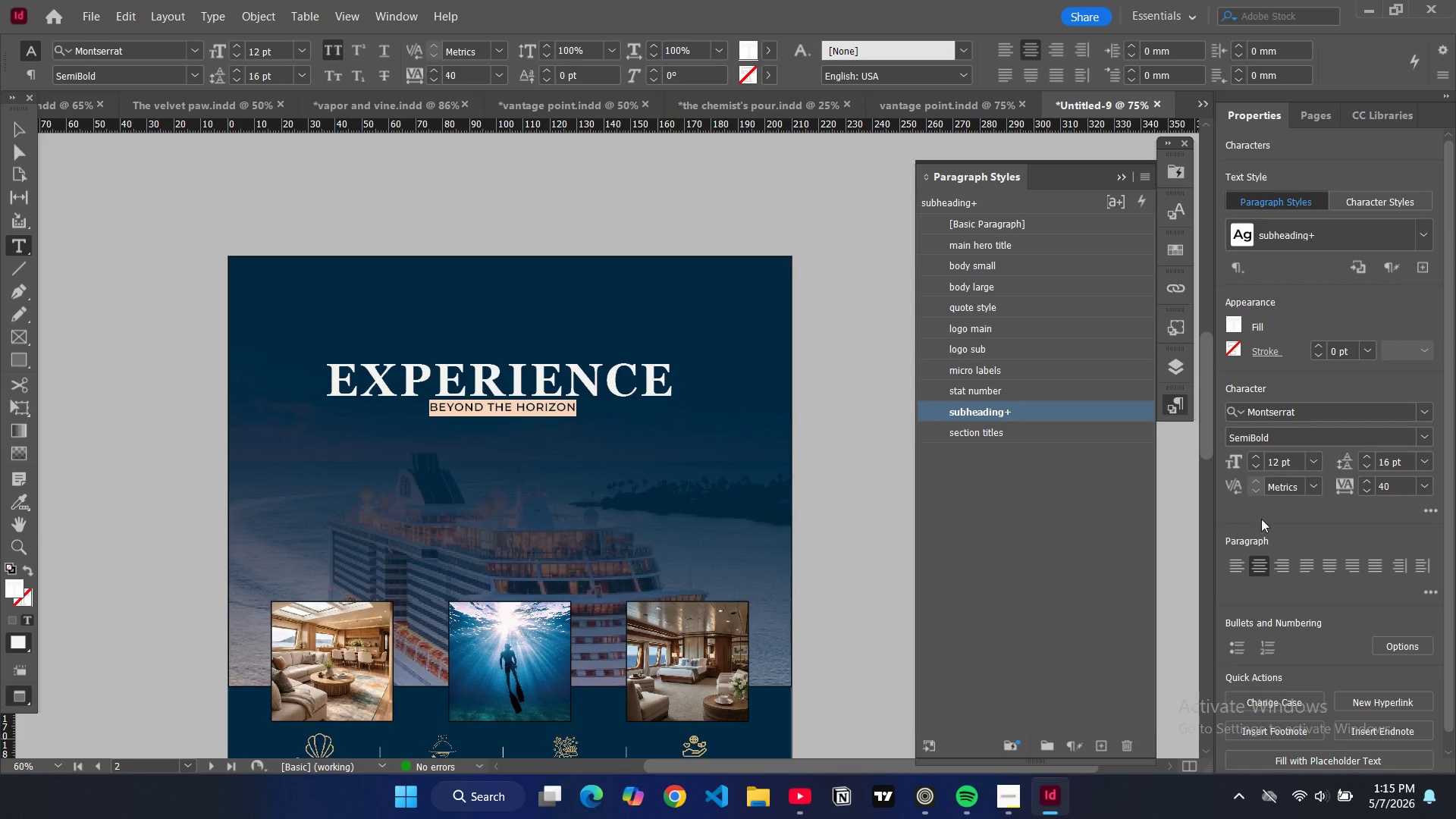 
wait(7.03)
 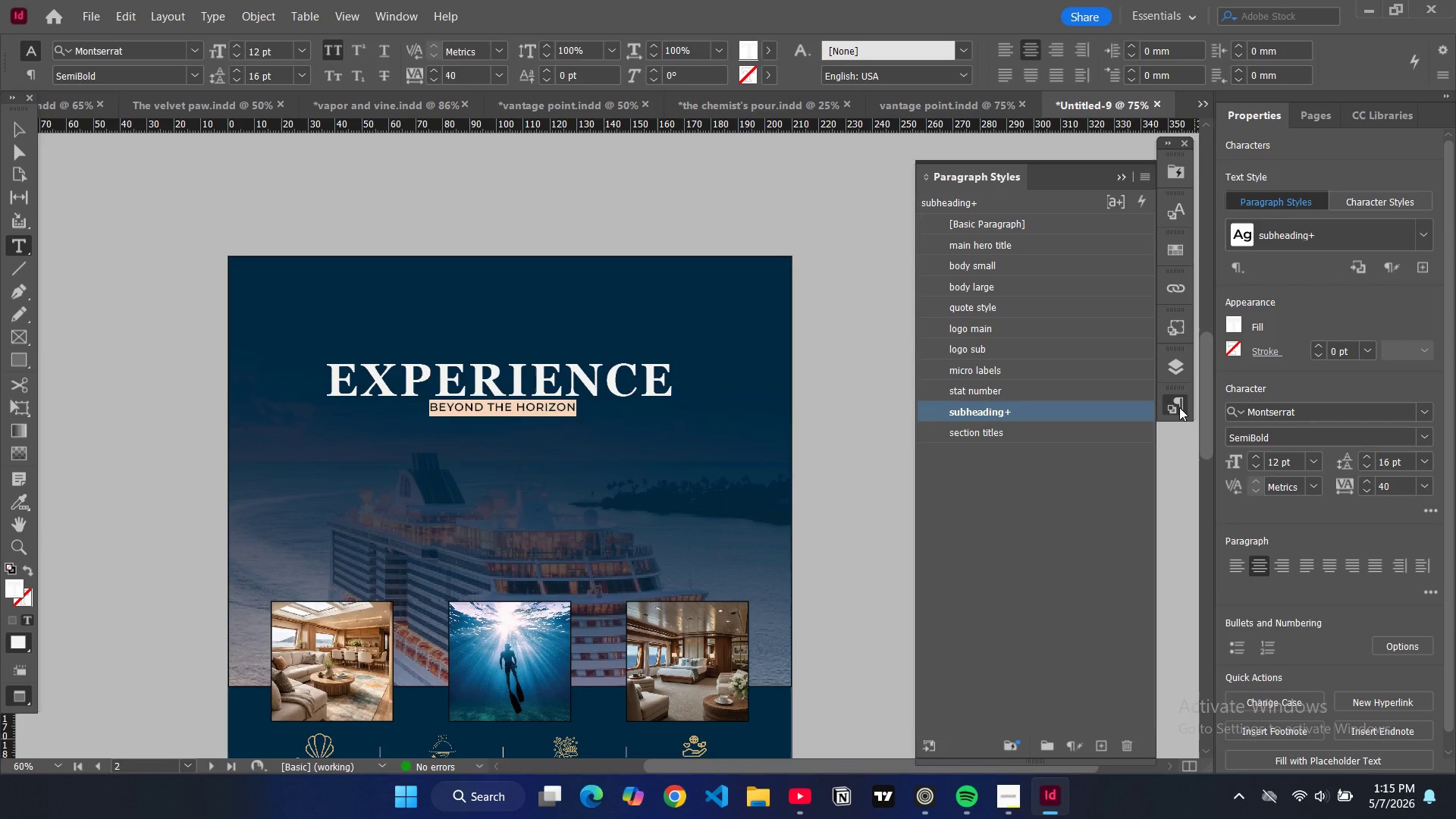 
left_click([1425, 463])
 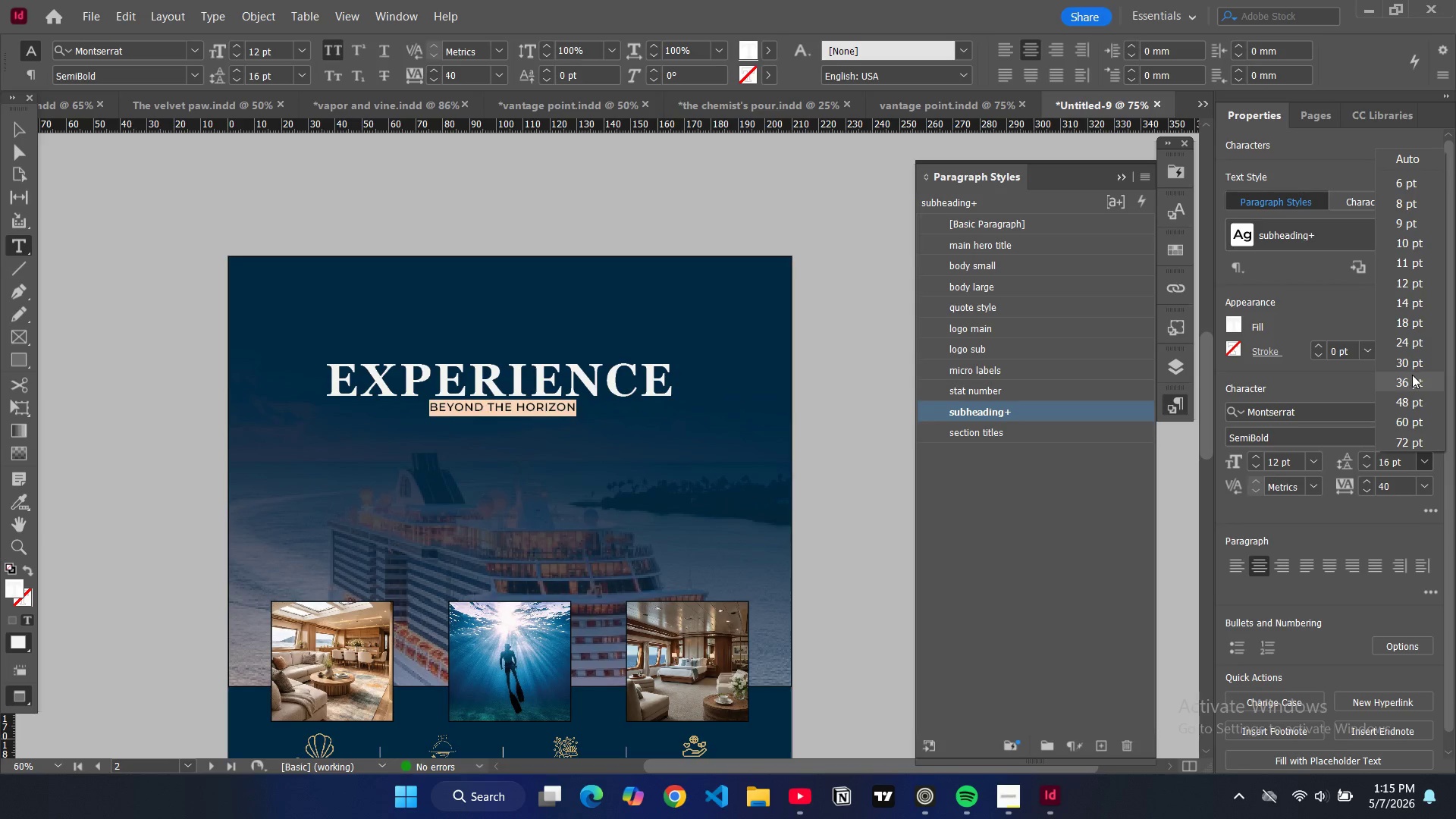 
left_click([1412, 375])
 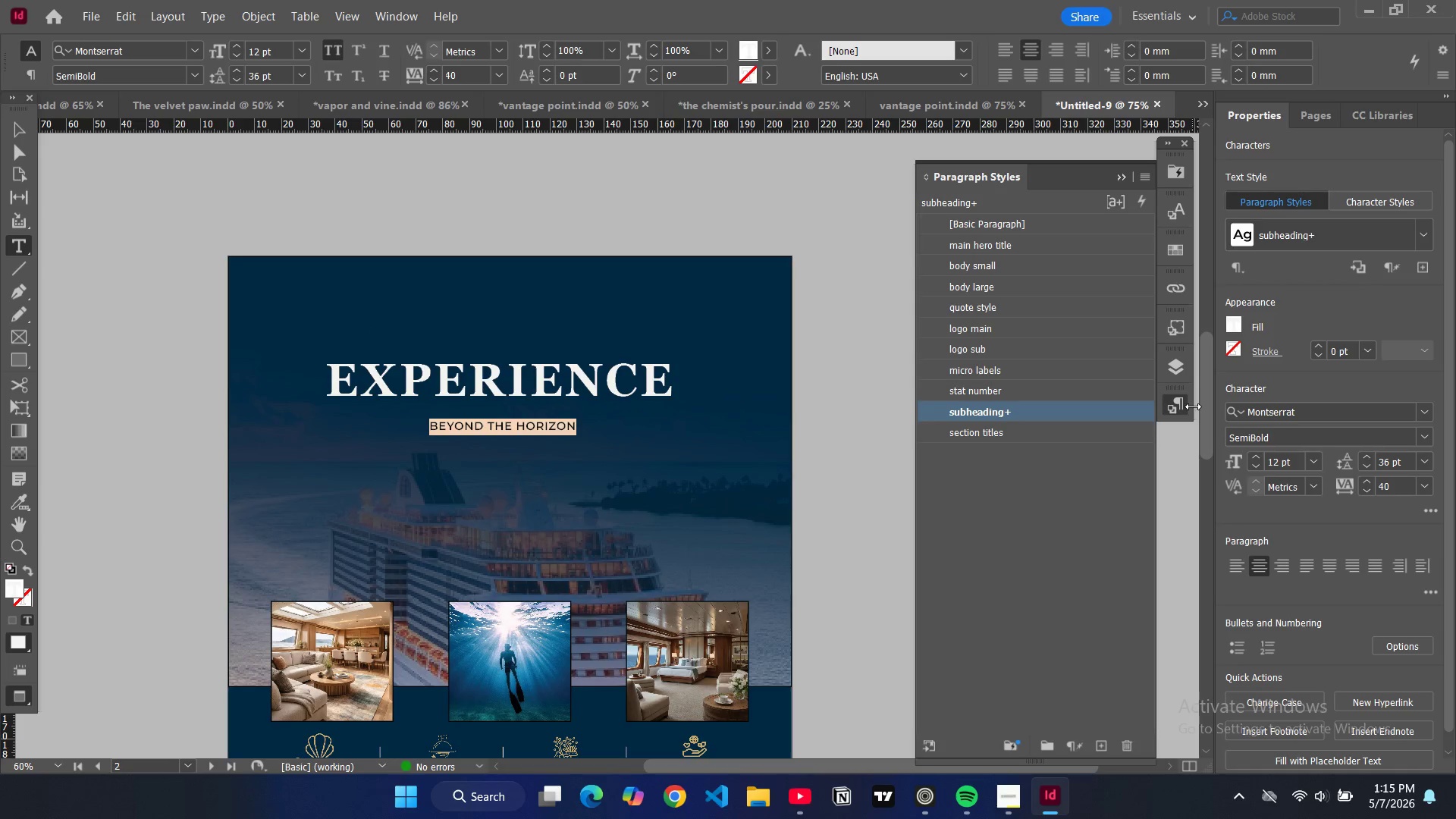 
left_click([1183, 405])
 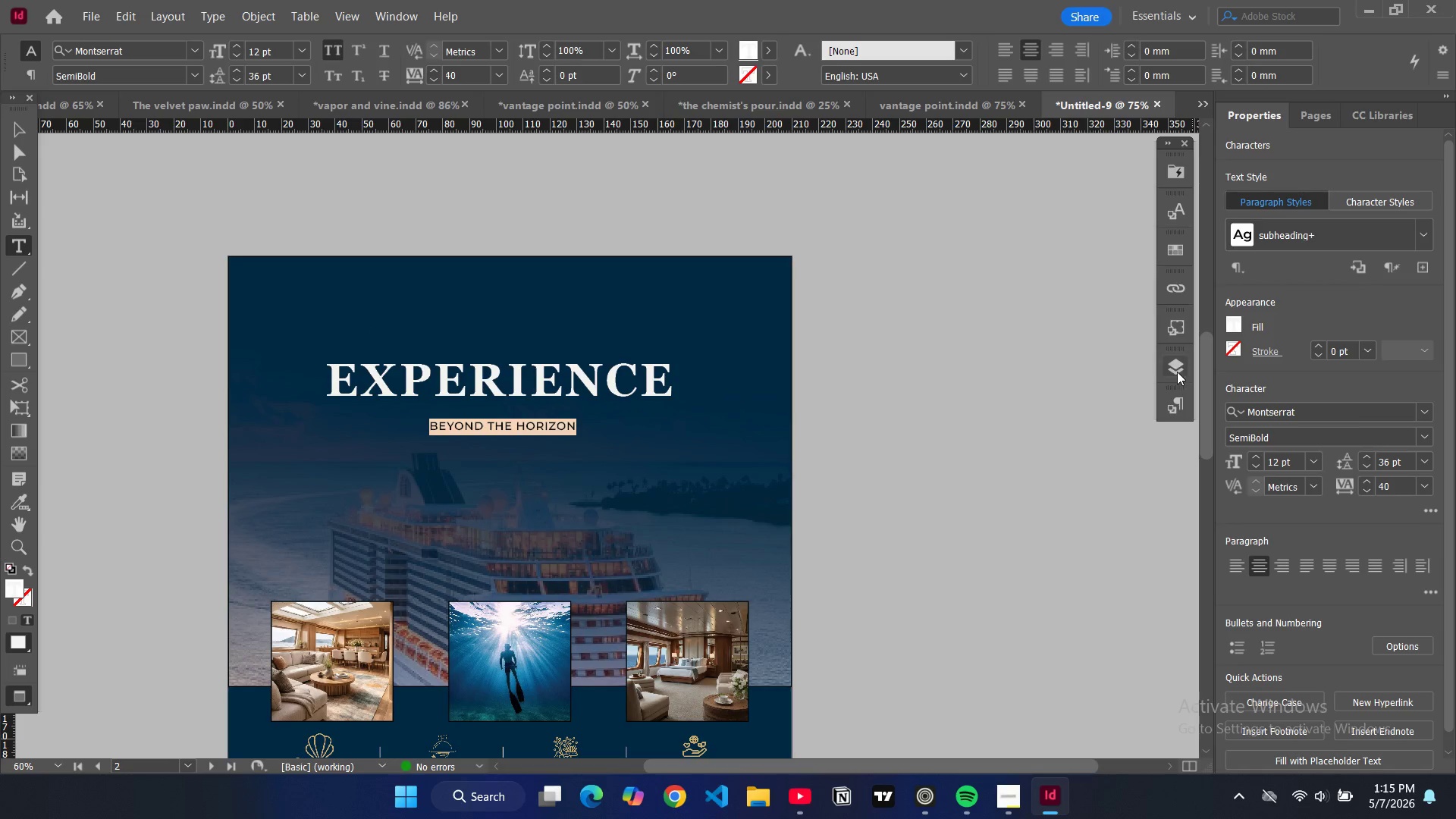 
left_click([1180, 405])
 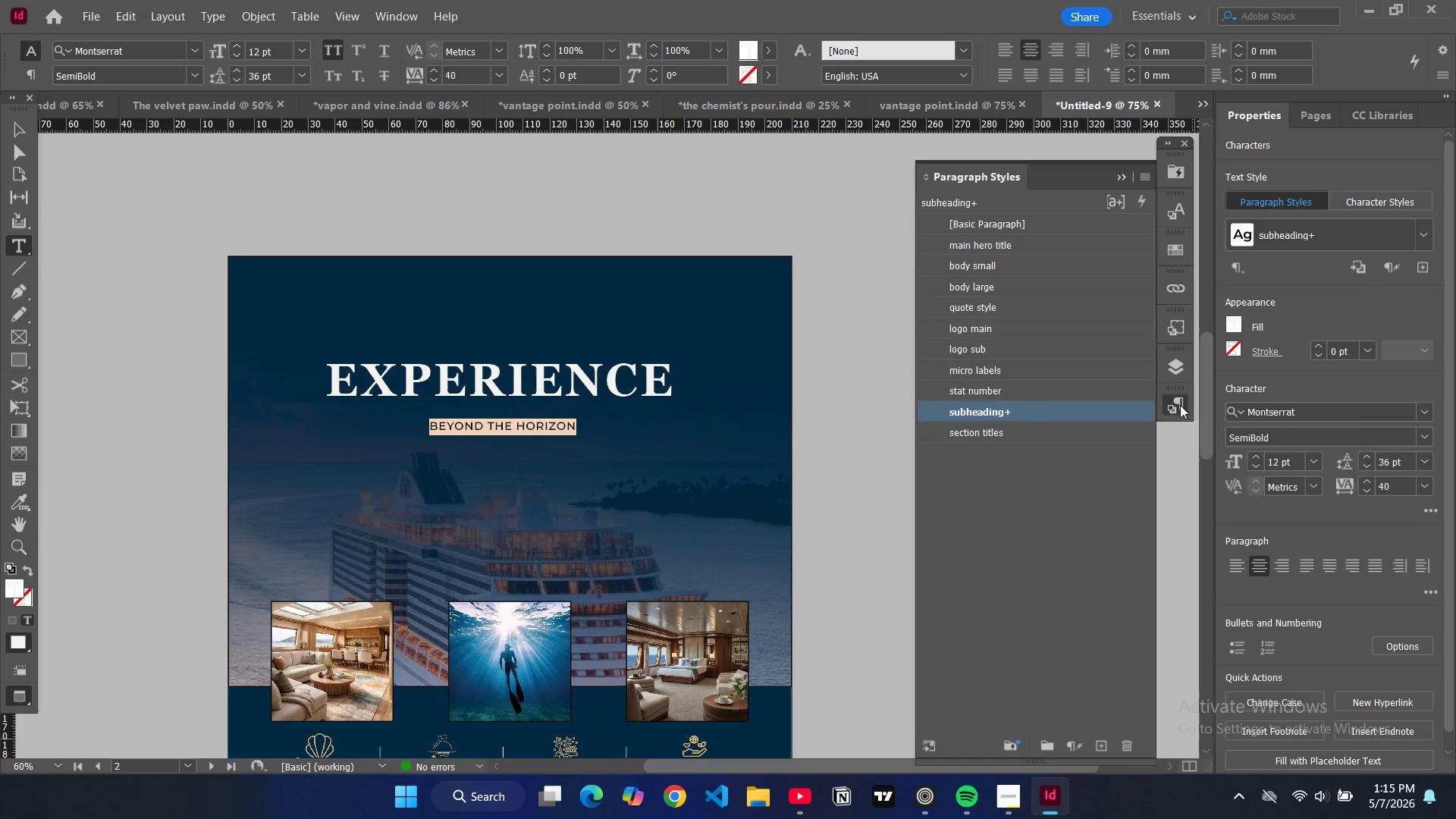 
left_click([1180, 405])
 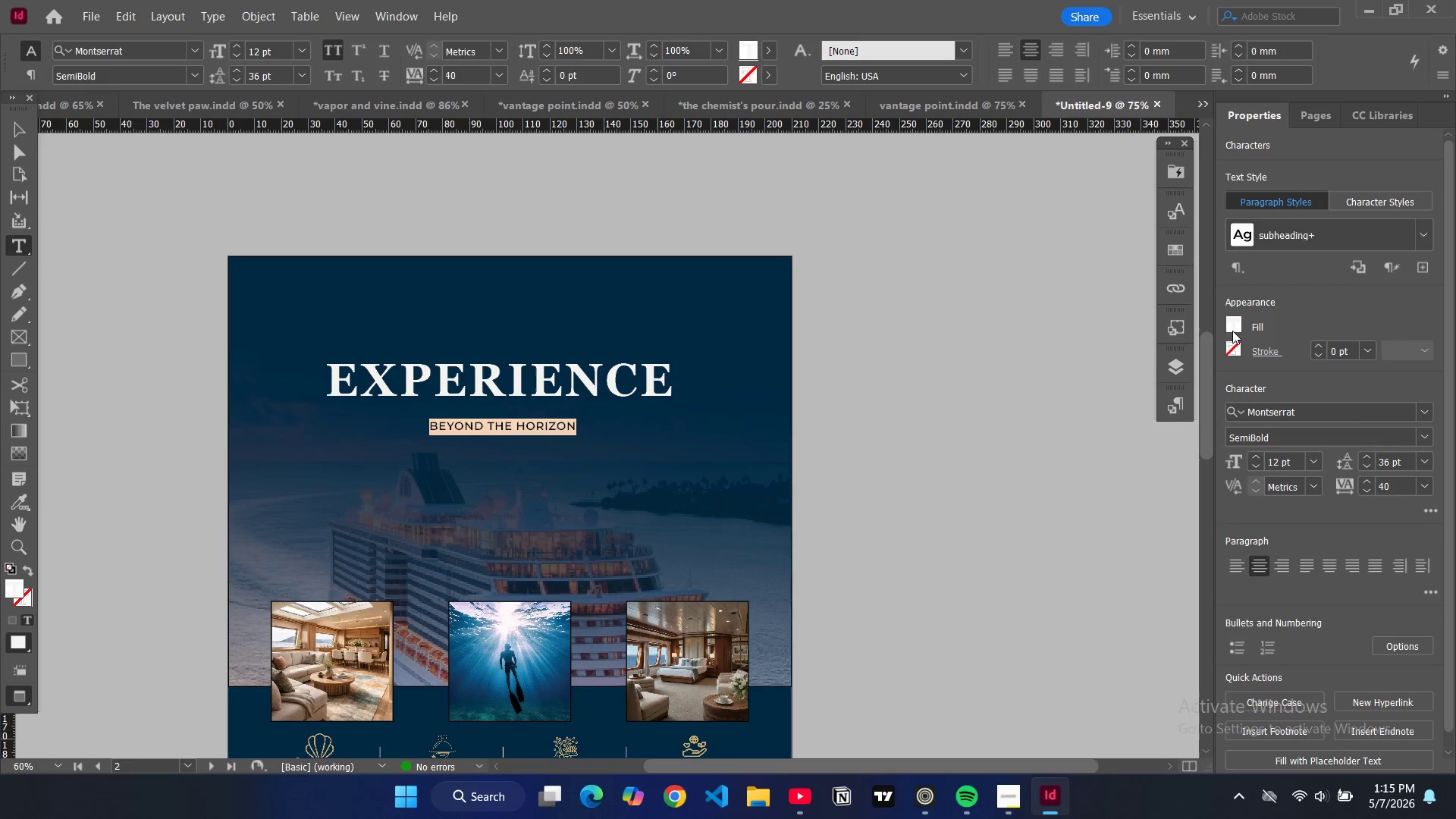 
double_click([1231, 329])
 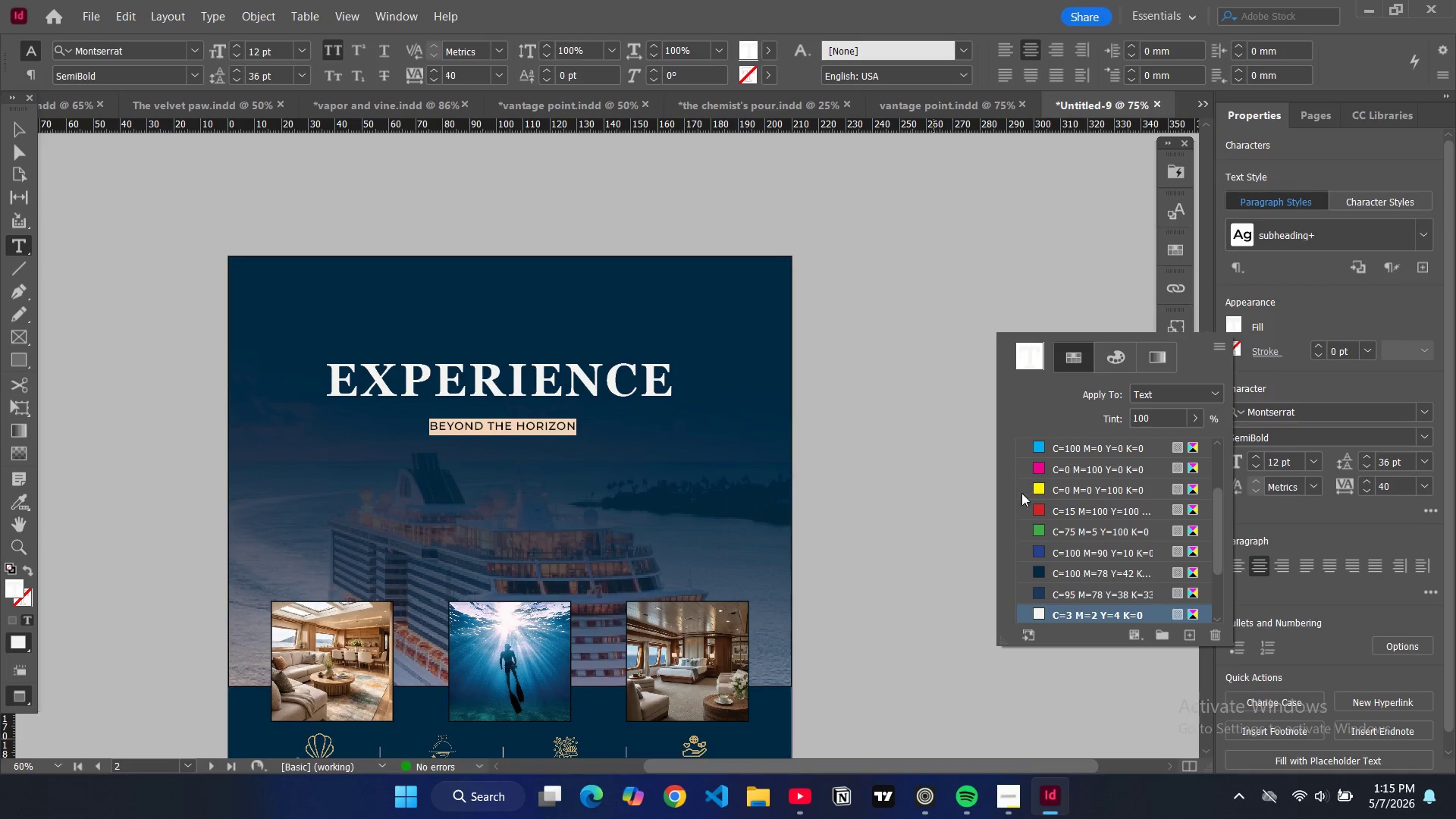 
scroll: coordinate [1062, 579], scroll_direction: down, amount: 10.0
 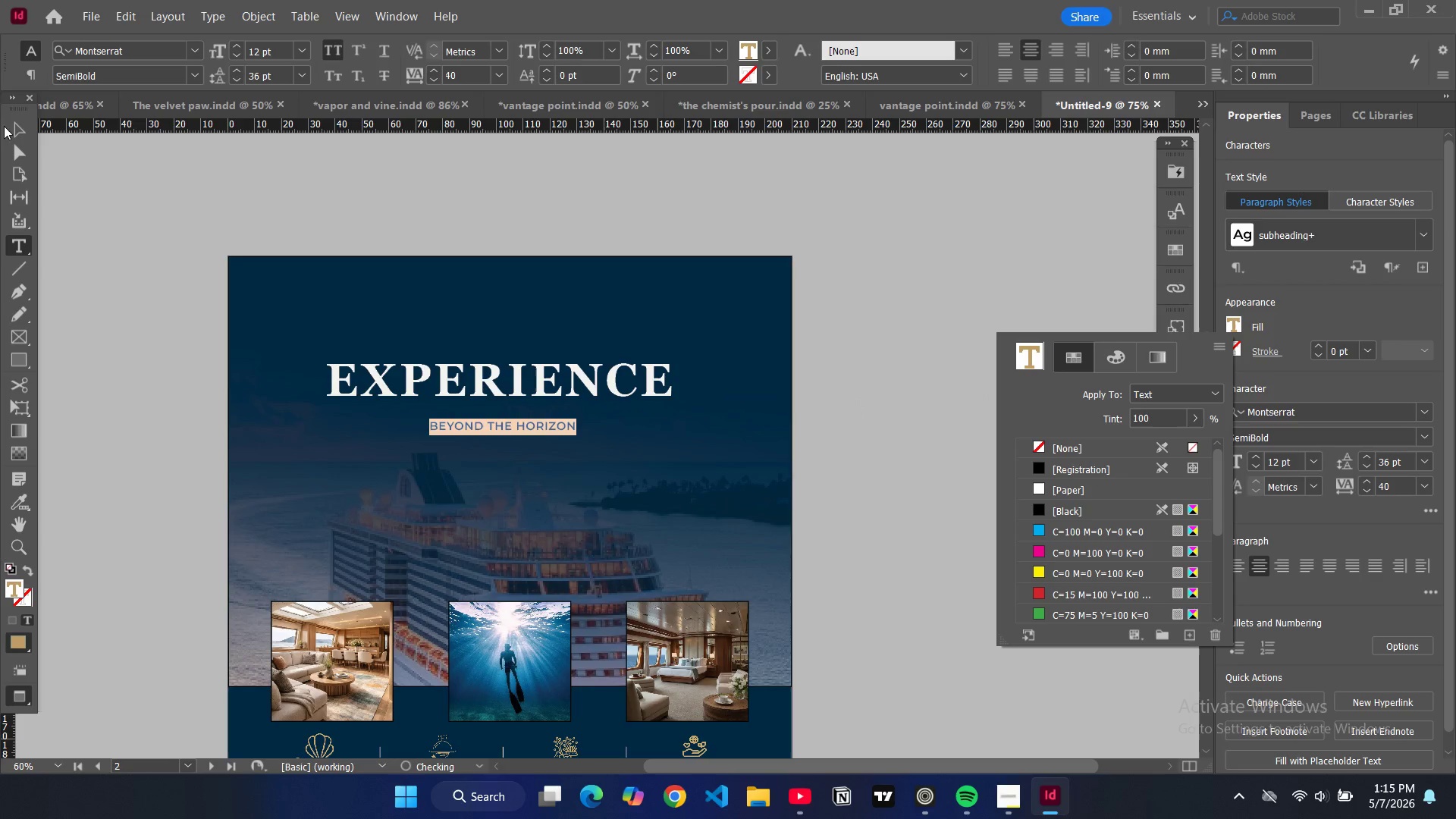 
left_click([11, 127])
 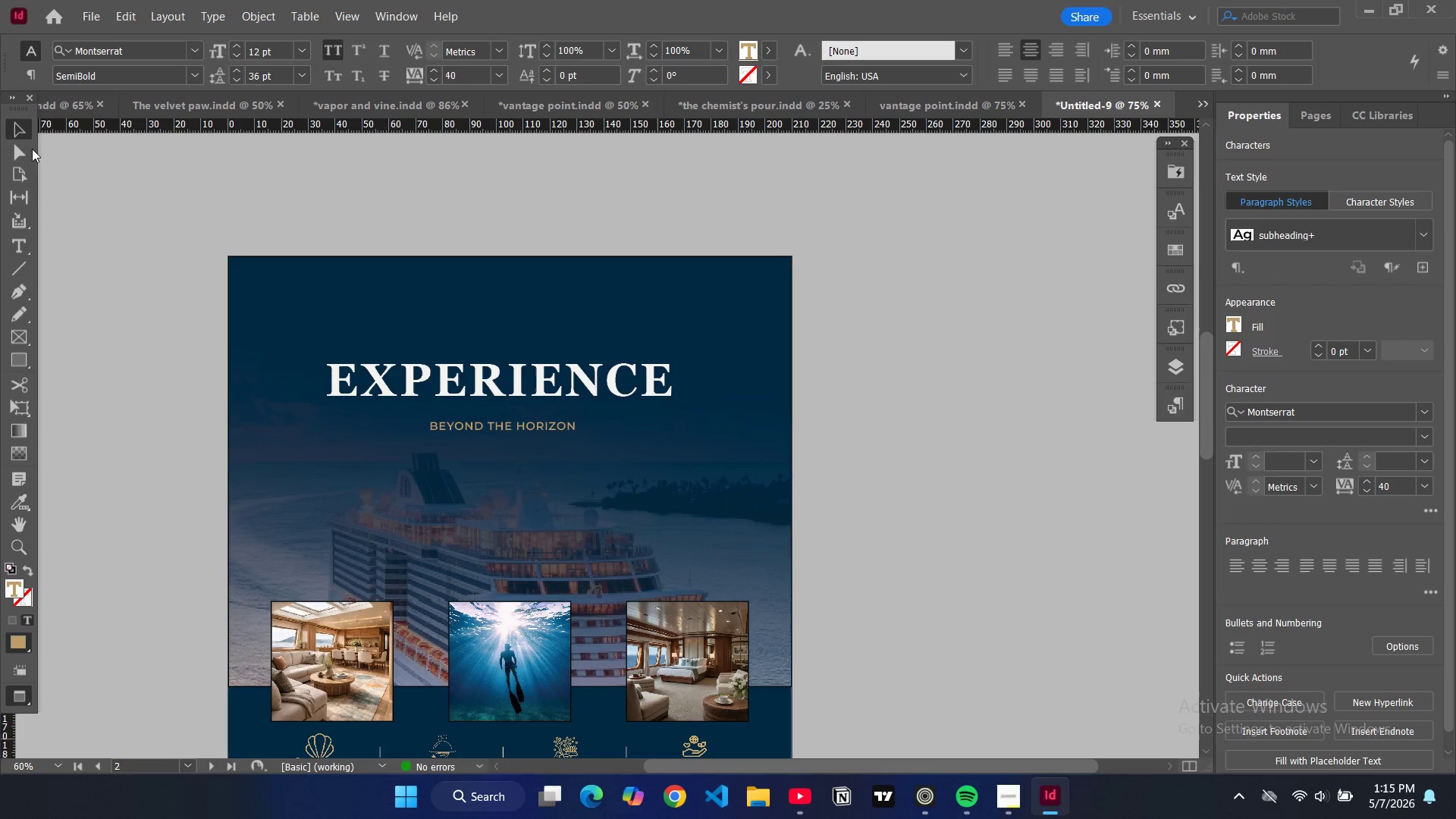 
left_click([120, 249])
 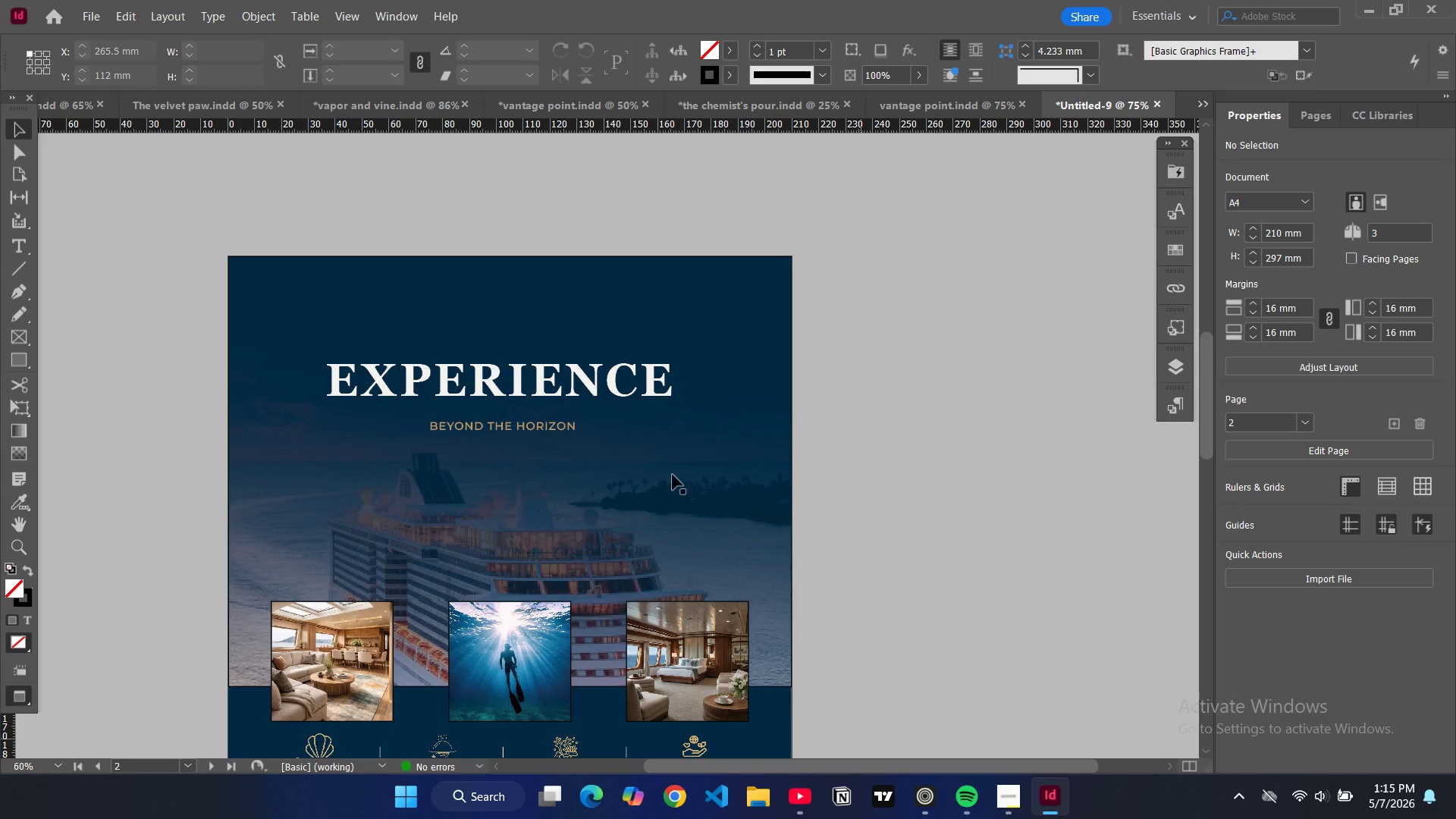 
double_click([549, 426])
 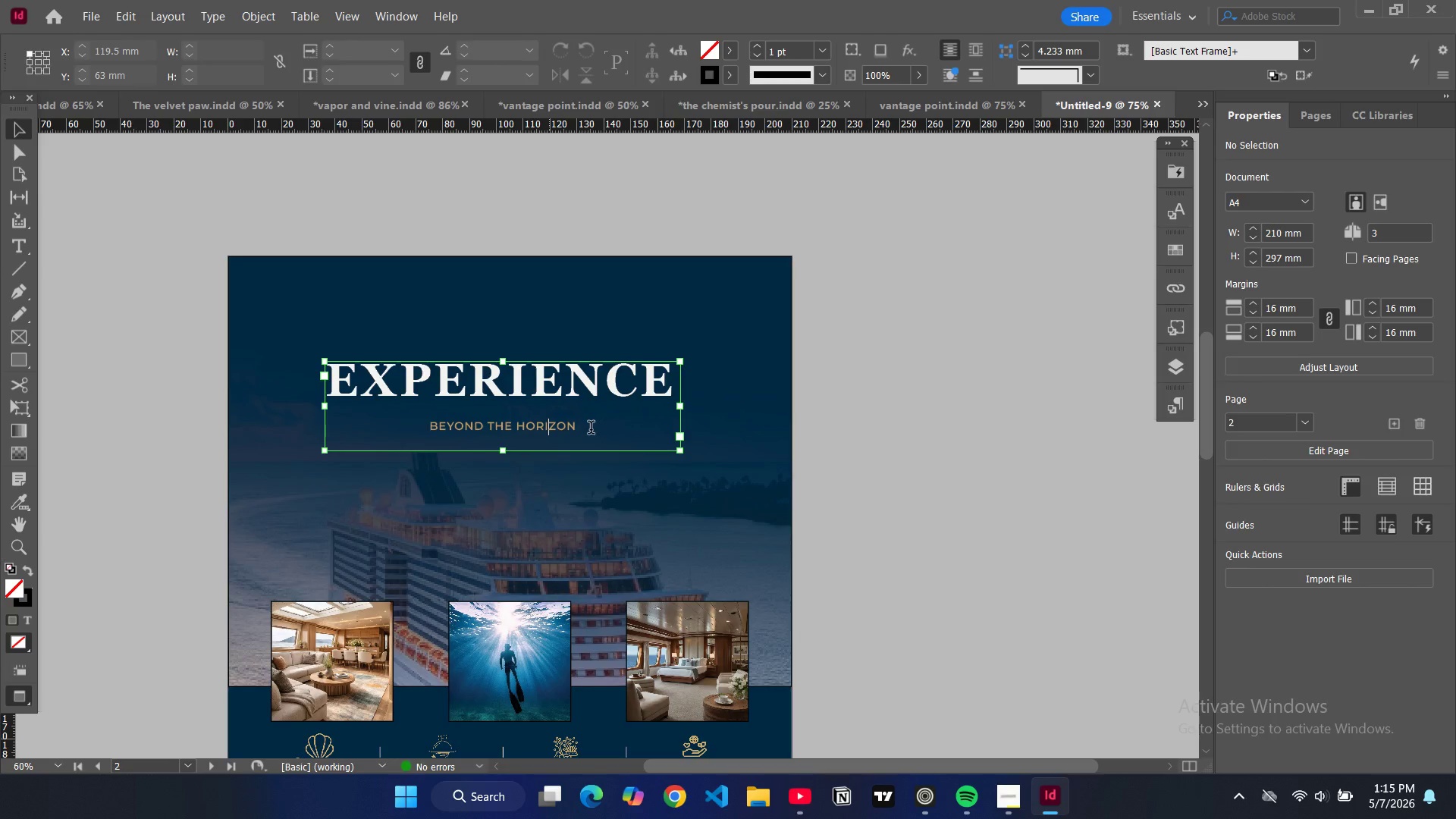 
left_click_drag(start_coordinate=[595, 428], to_coordinate=[431, 427])
 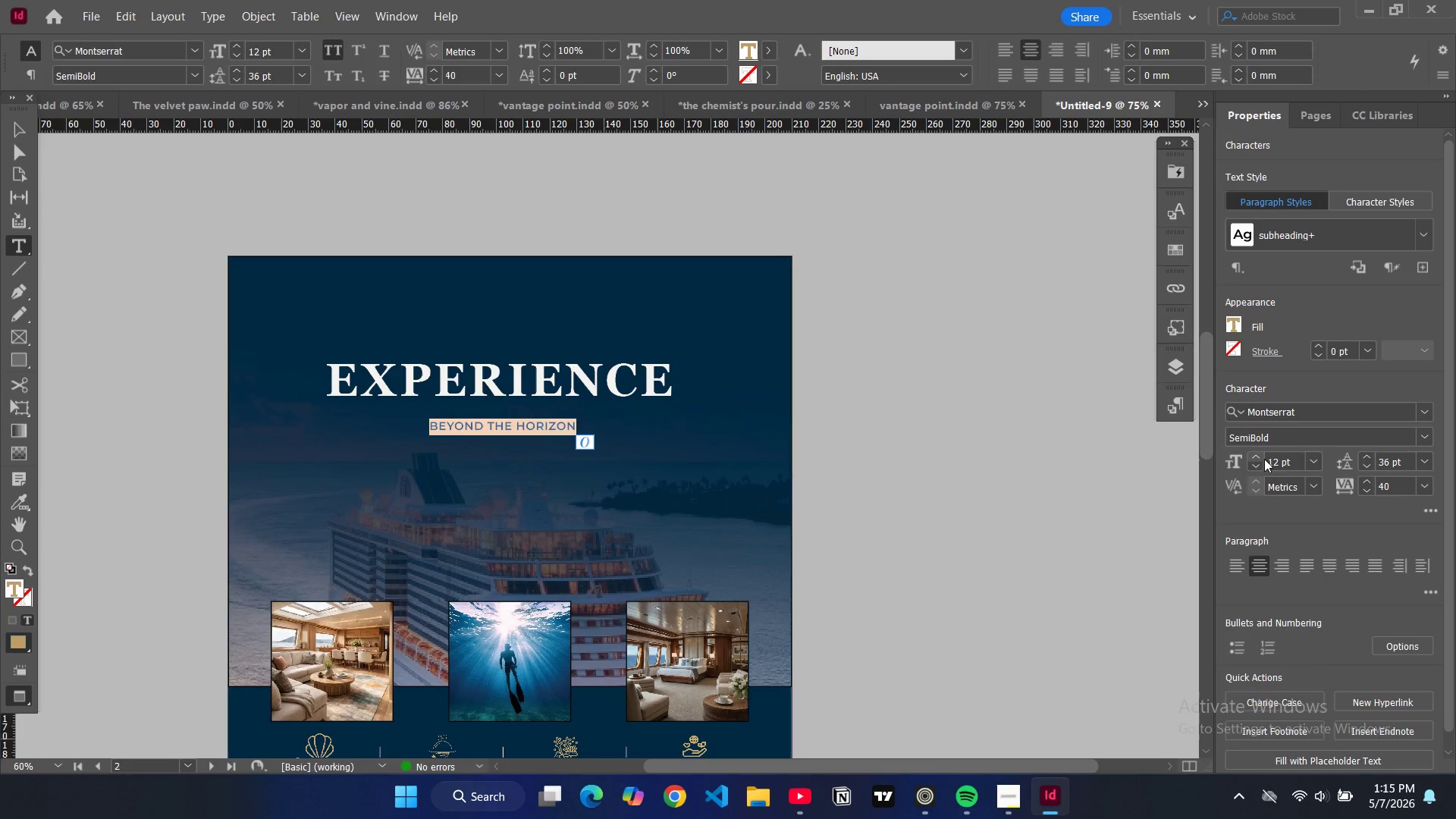 
left_click([1318, 460])
 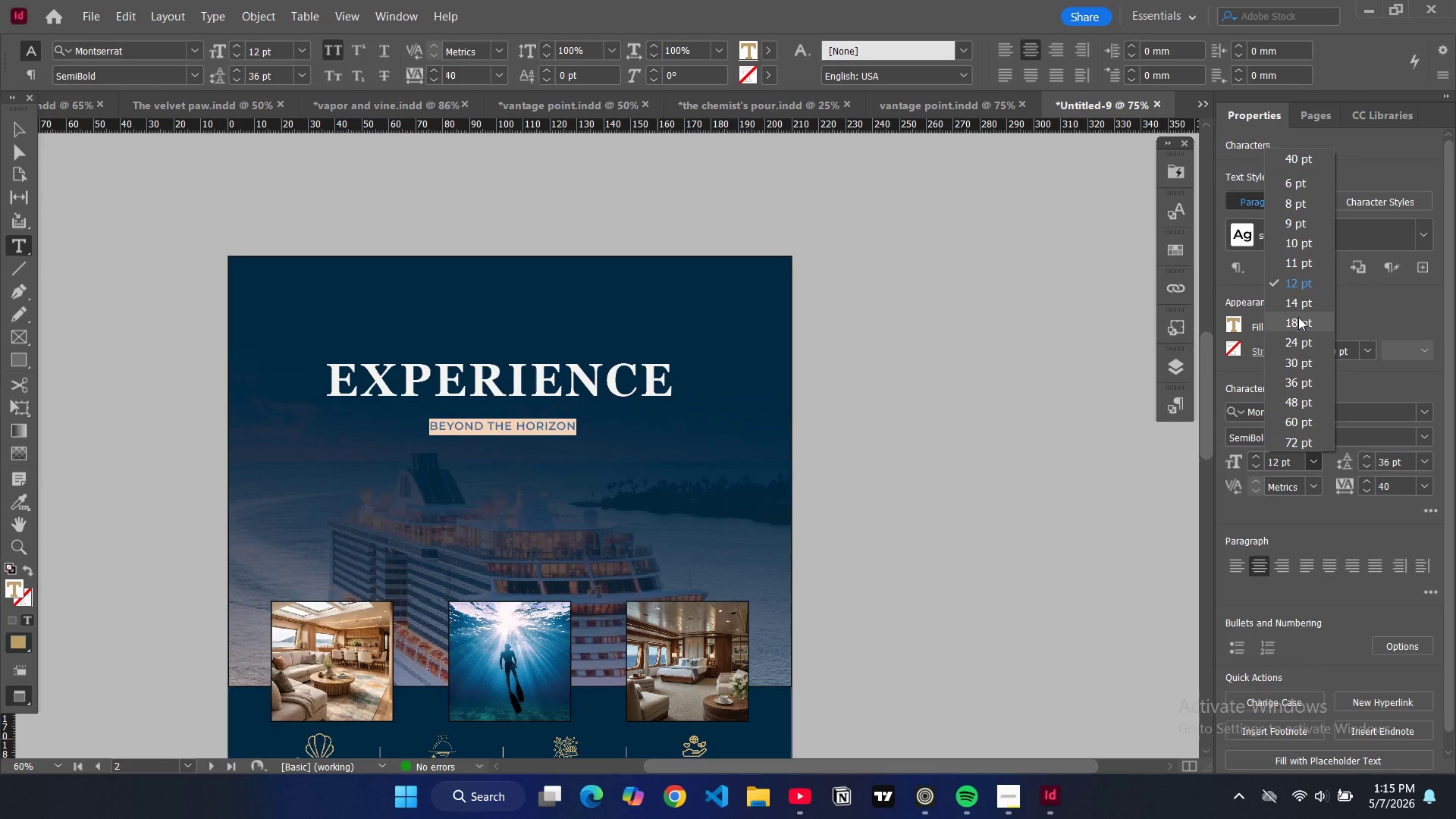 
left_click([1298, 317])
 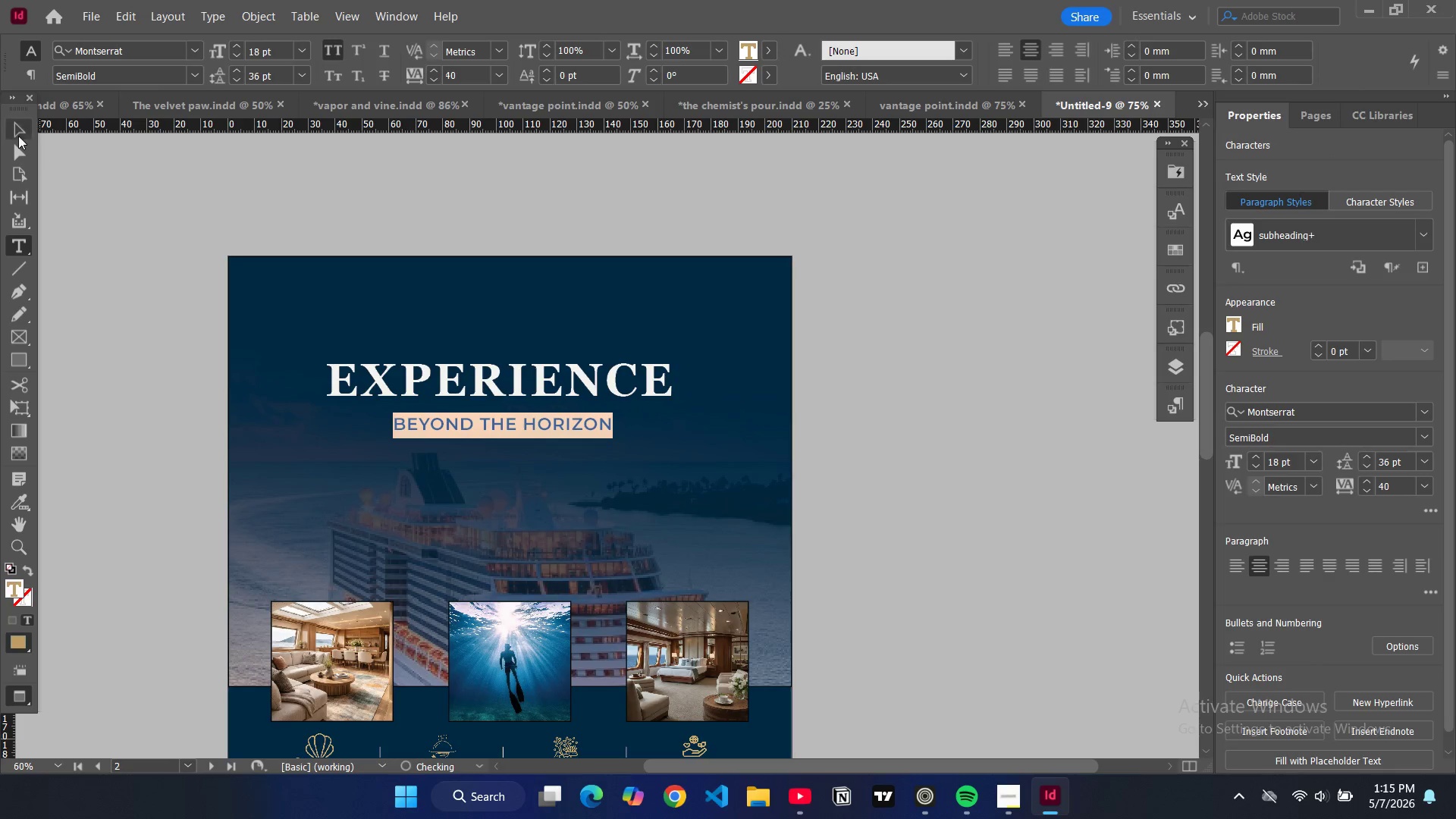 
left_click([10, 130])
 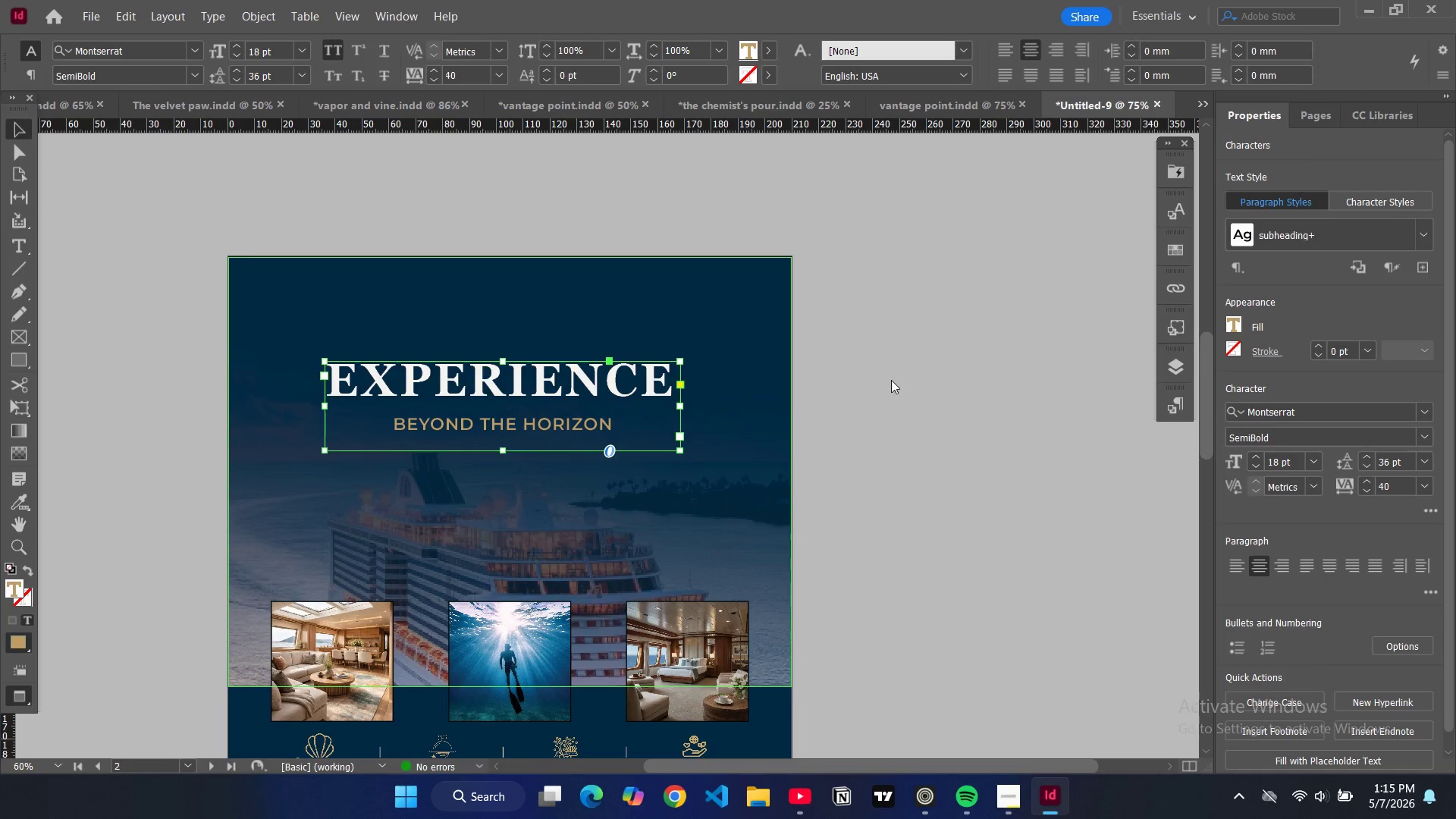 
left_click([908, 385])
 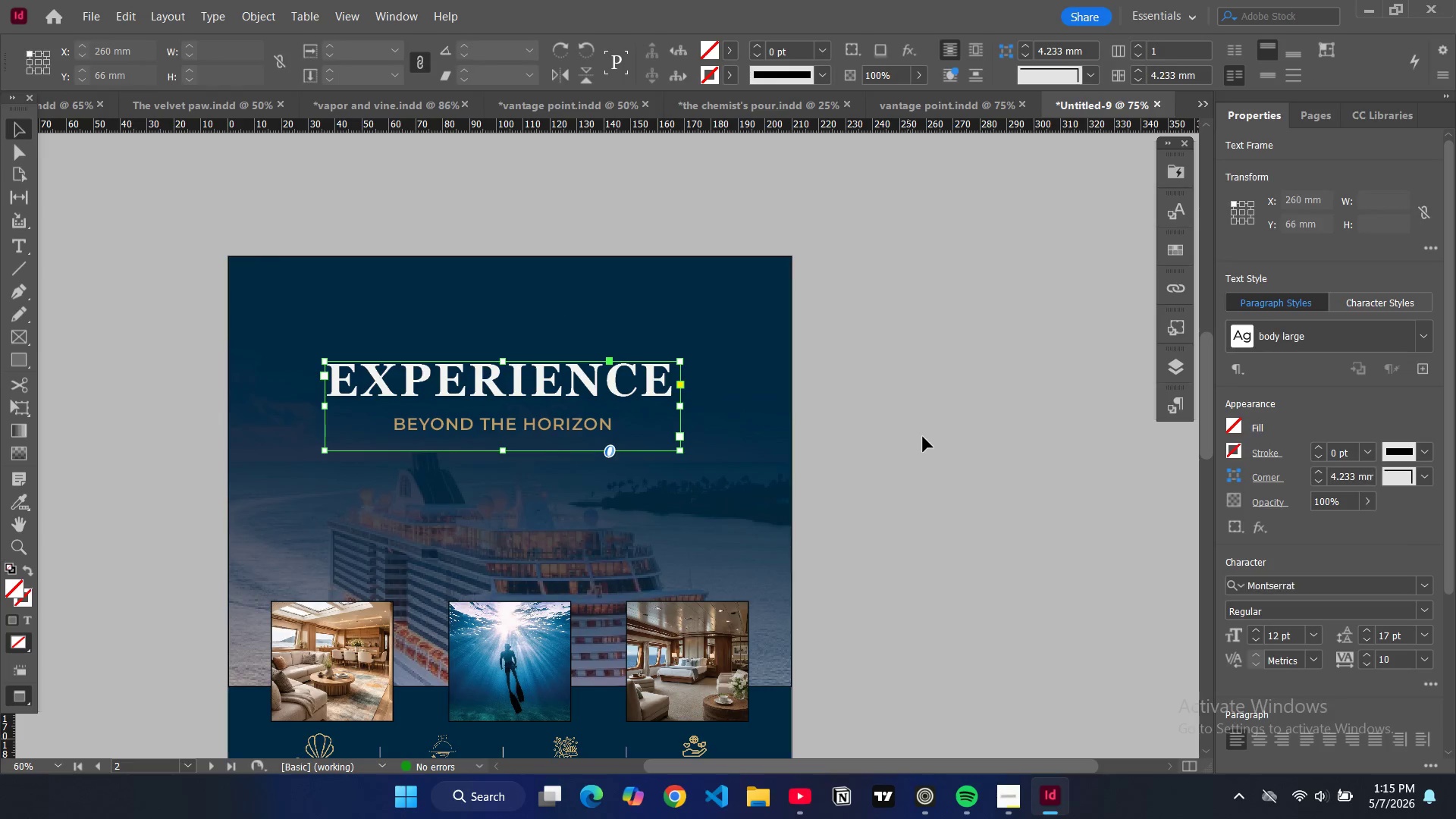 
left_click([923, 437])
 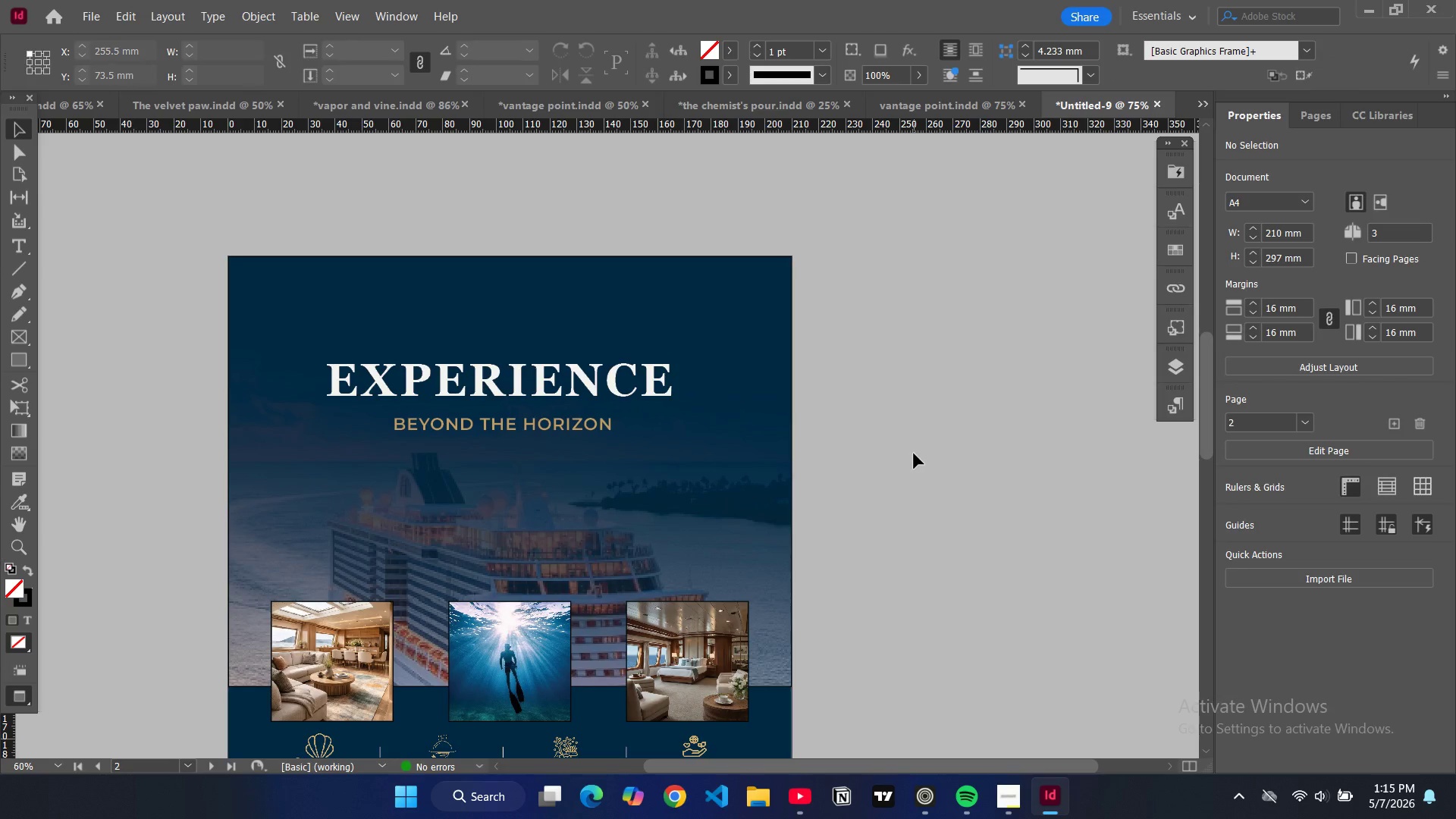 
scroll: coordinate [914, 453], scroll_direction: down, amount: 4.0
 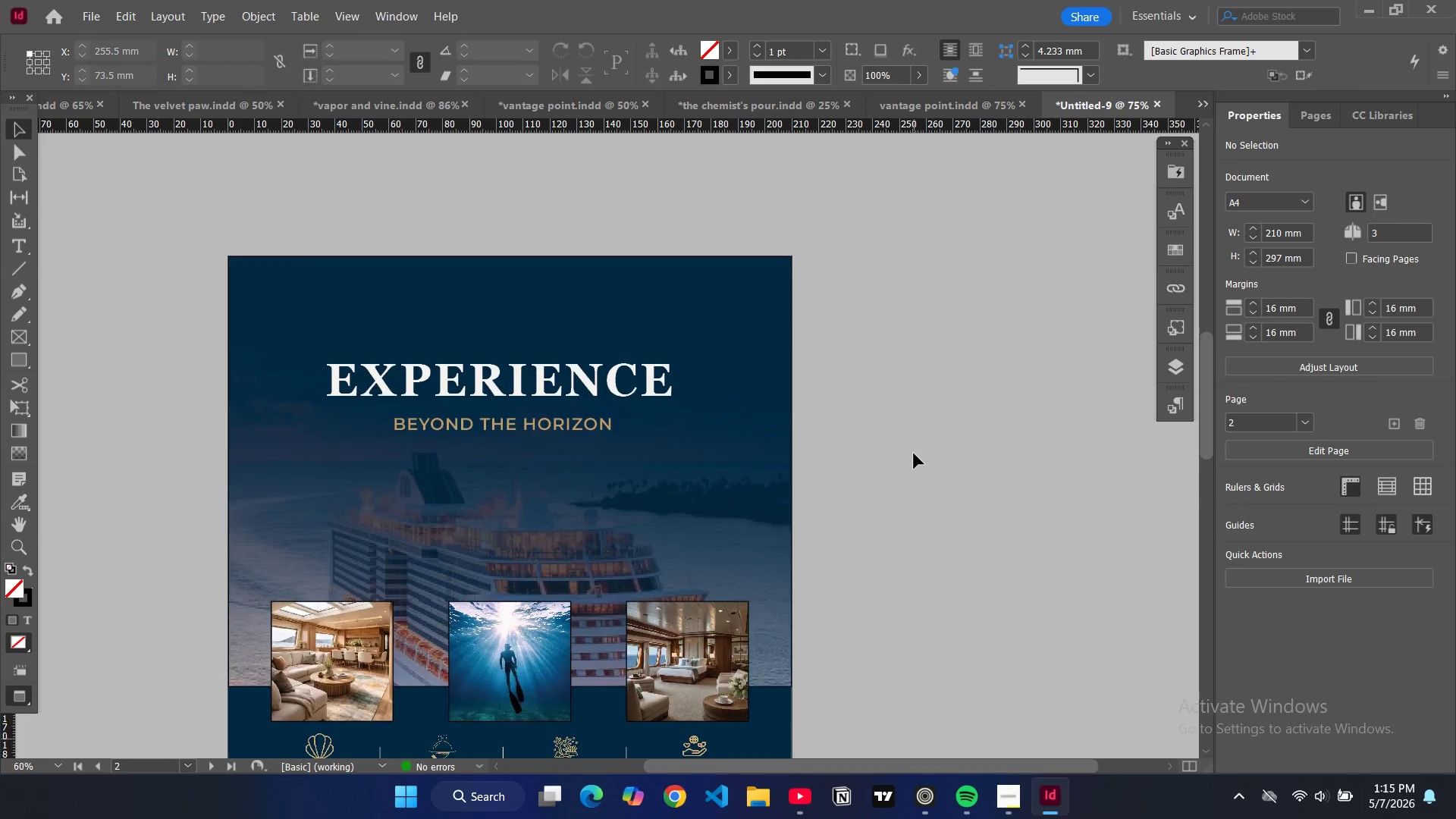 
scroll: coordinate [886, 425], scroll_direction: up, amount: 24.0
 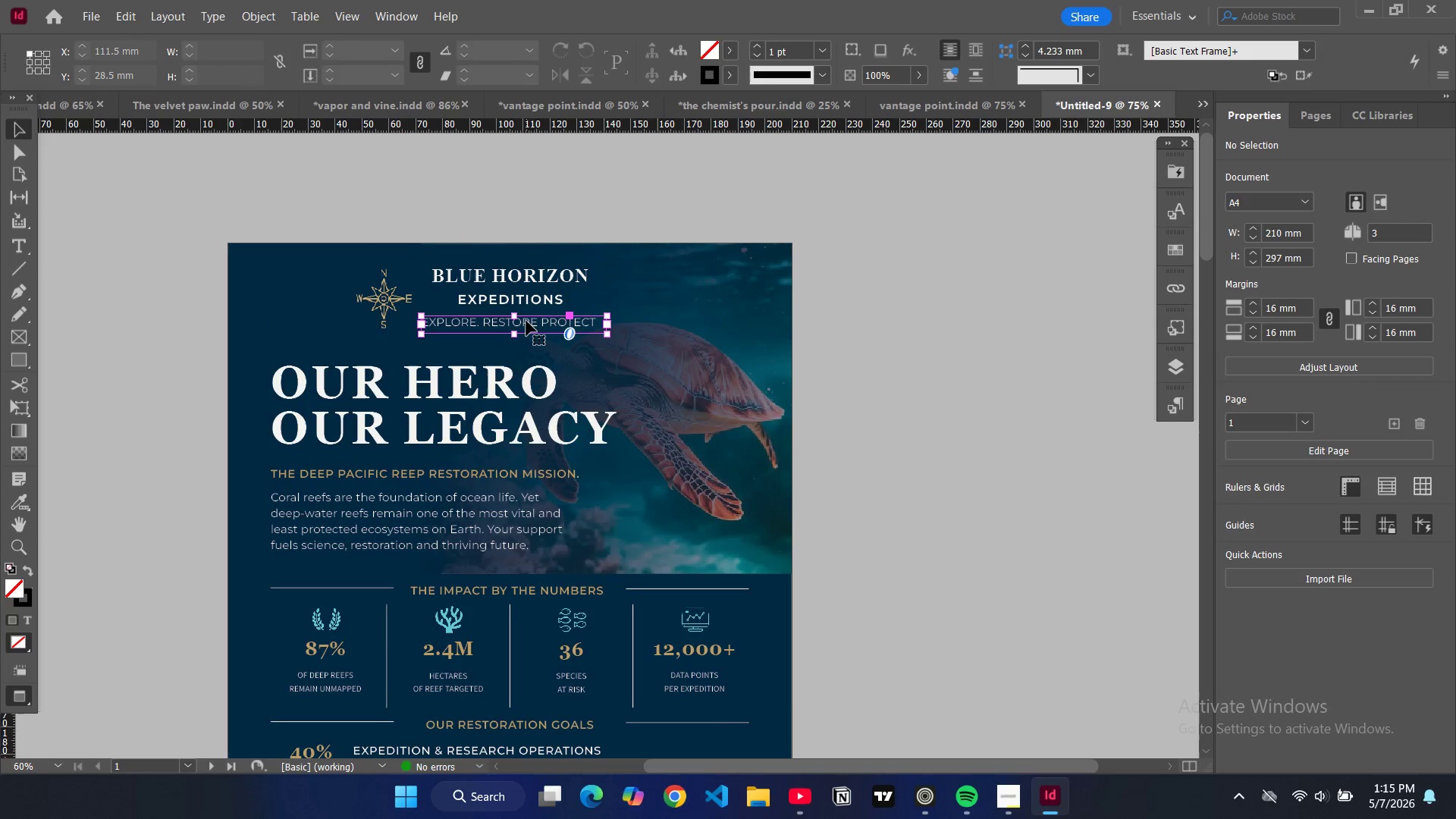 
hold_key(key=ControlLeft, duration=4.77)
hold_key(key=ShiftLeft, duration=1.53)
left_click([525, 293])
 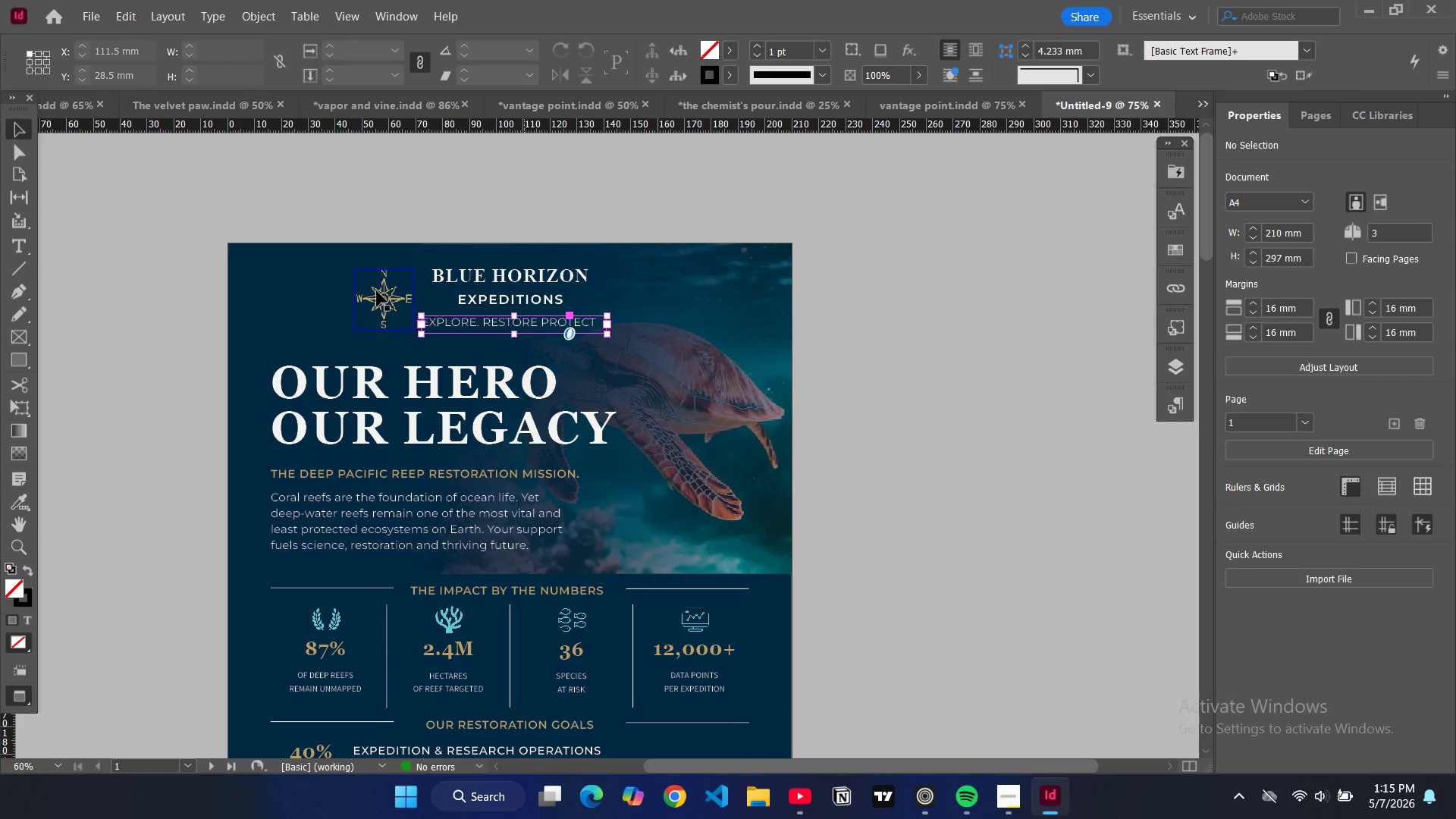 
left_click([377, 291])
 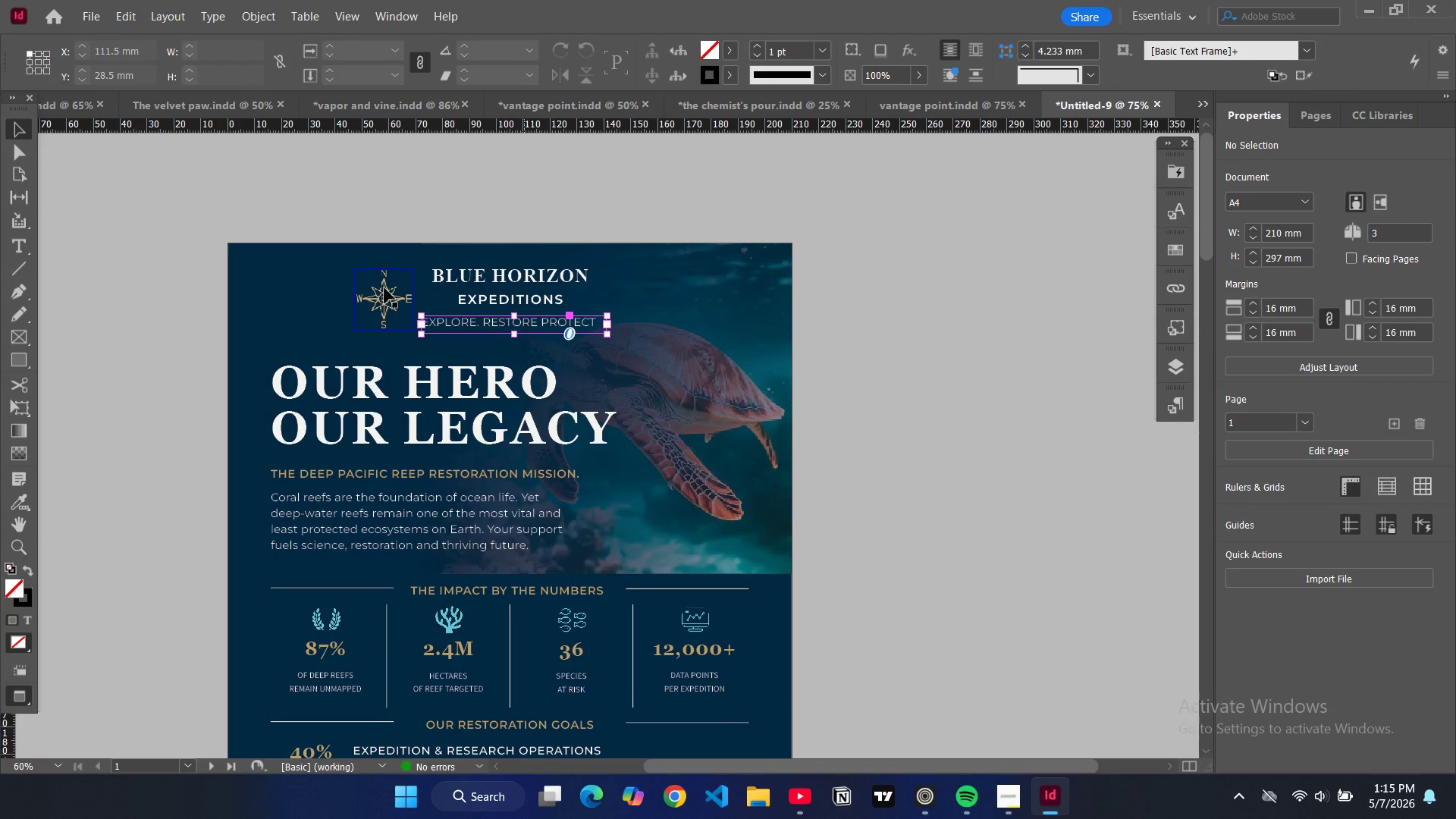 
hold_key(key=ShiftLeft, duration=1.52)
 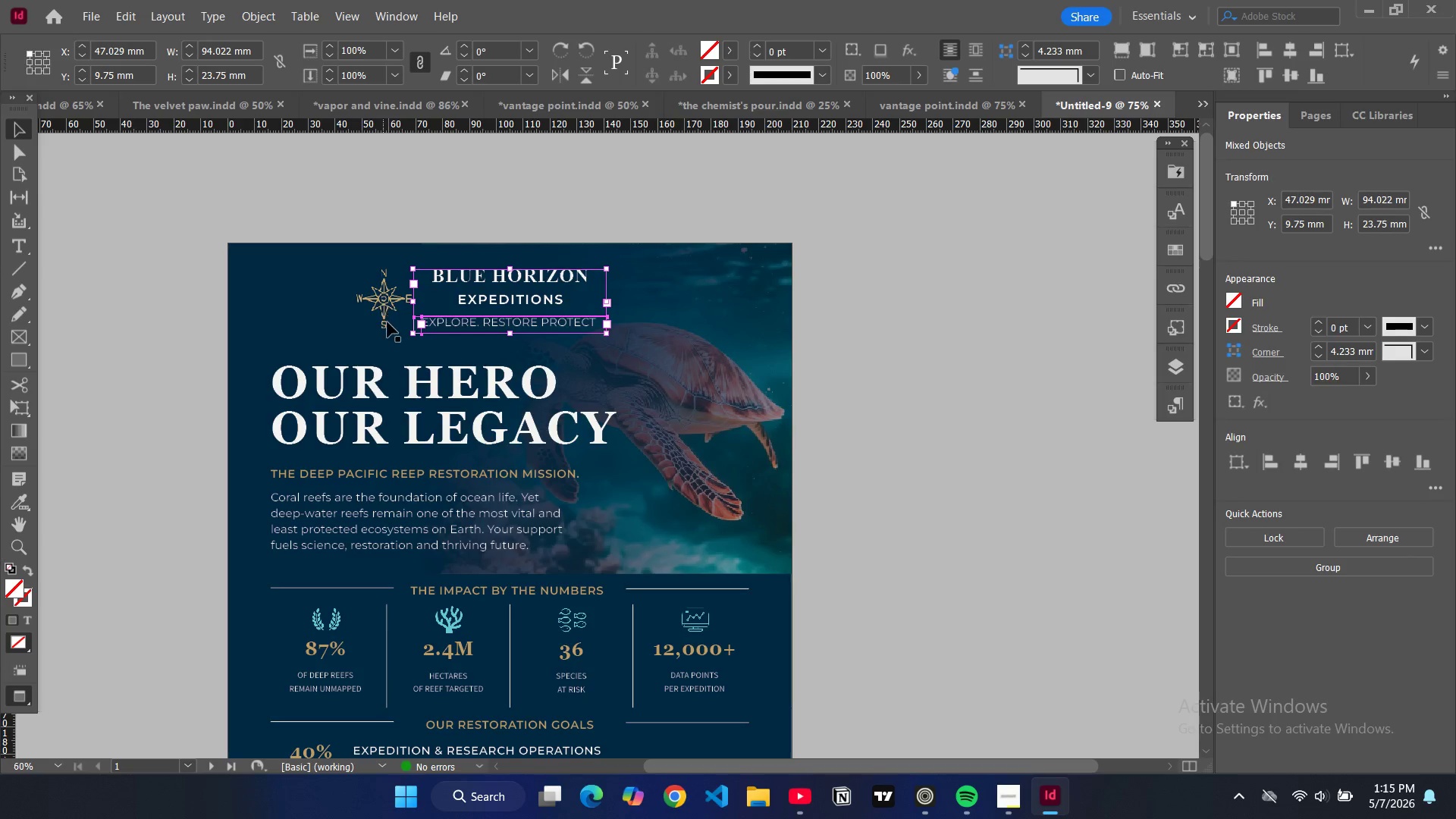 
hold_key(key=ShiftLeft, duration=1.45)
left_click([383, 297])
 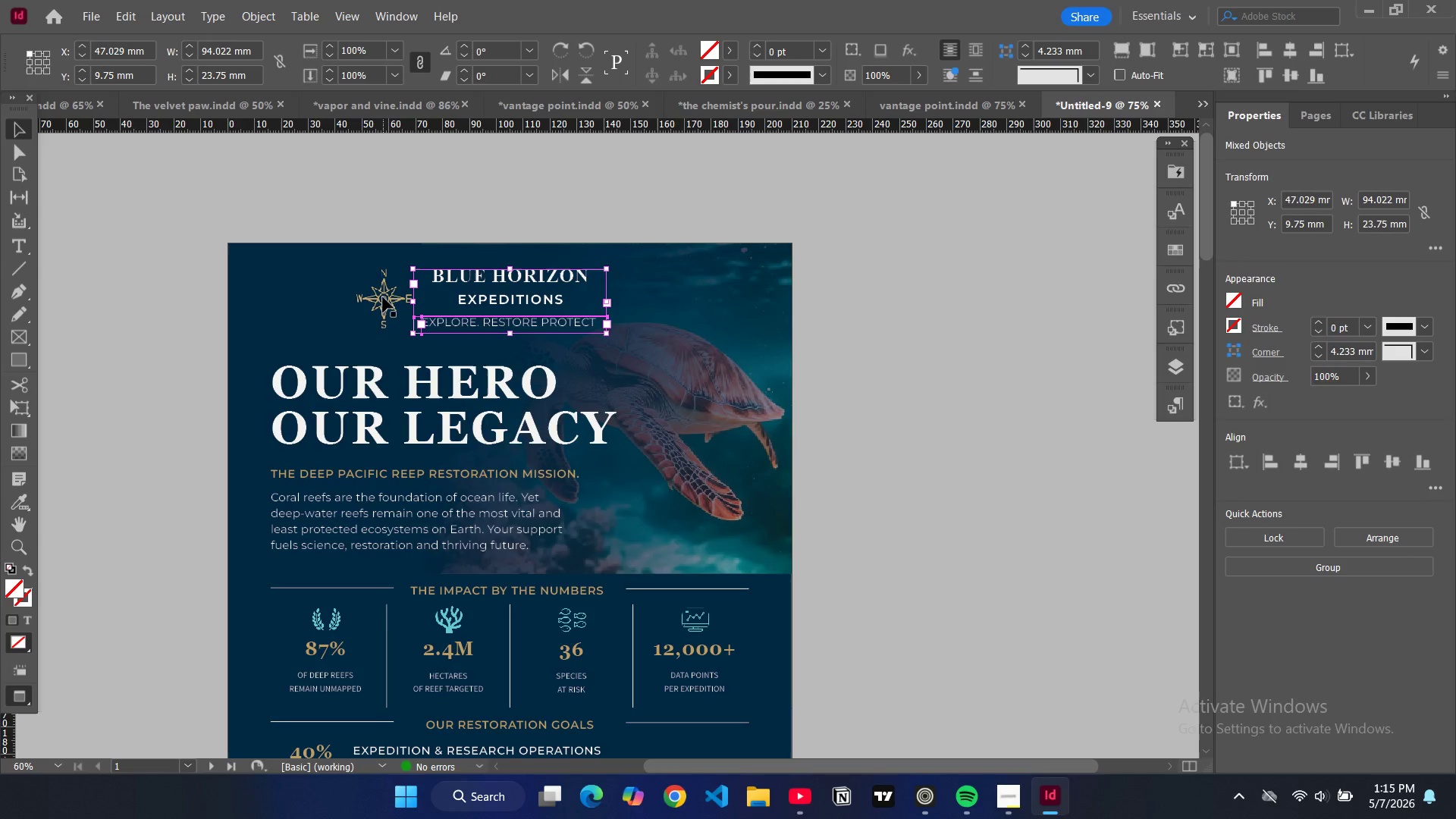 
hold_key(key=ControlLeft, duration=2.16)
 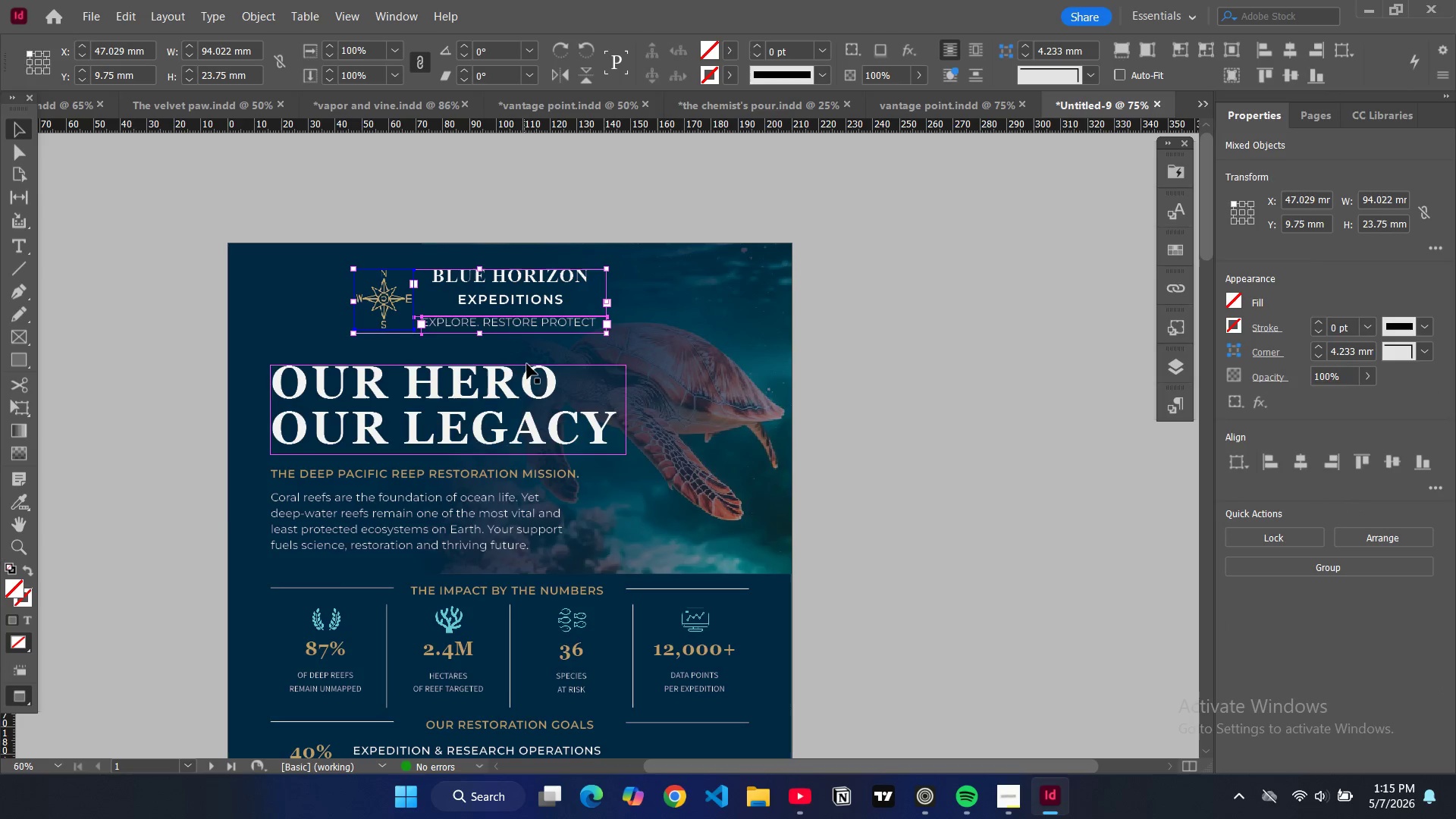 
hold_key(key=ShiftLeft, duration=1.5)
 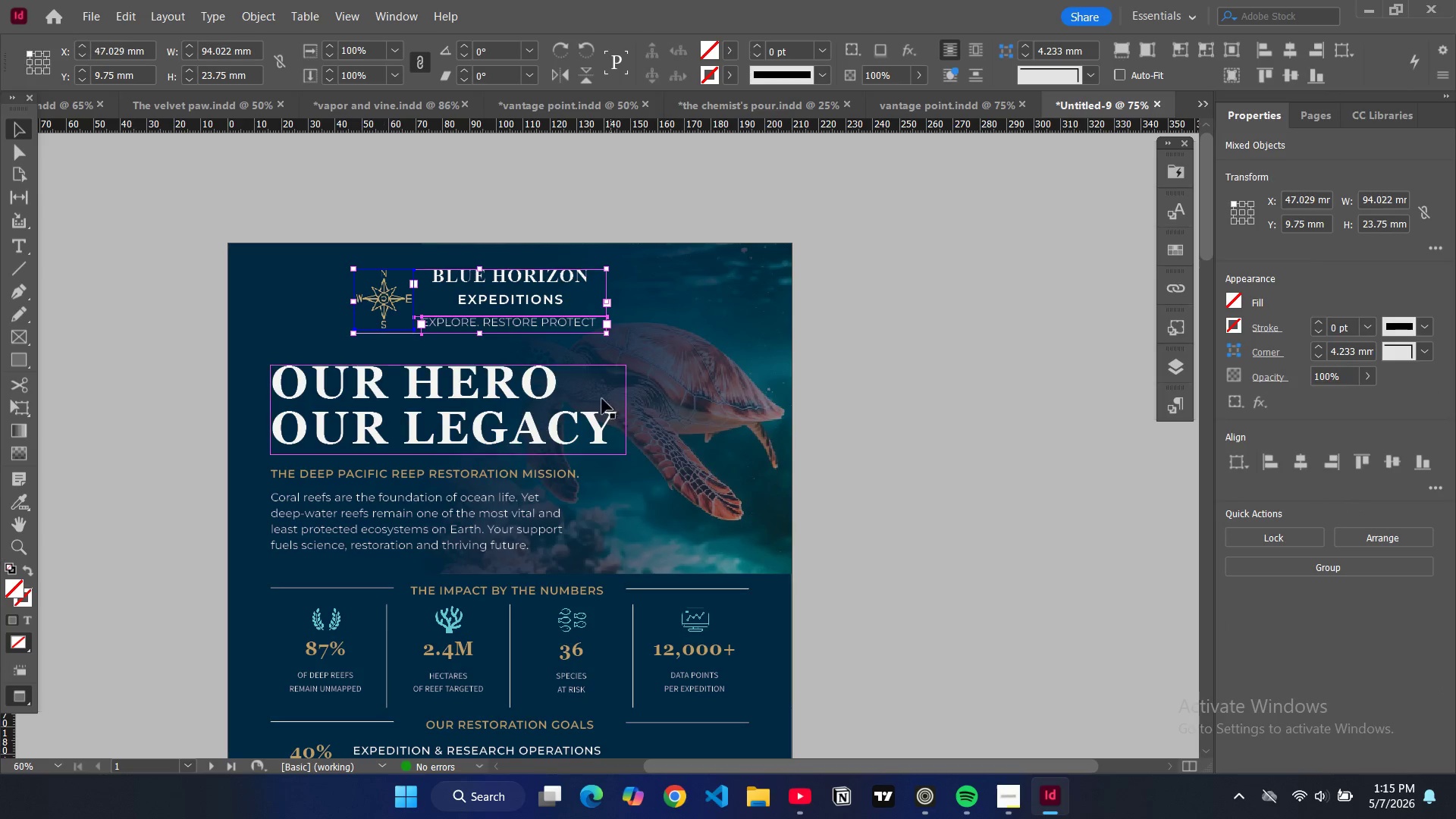 
key(Control+Shift+ShiftLeft)
 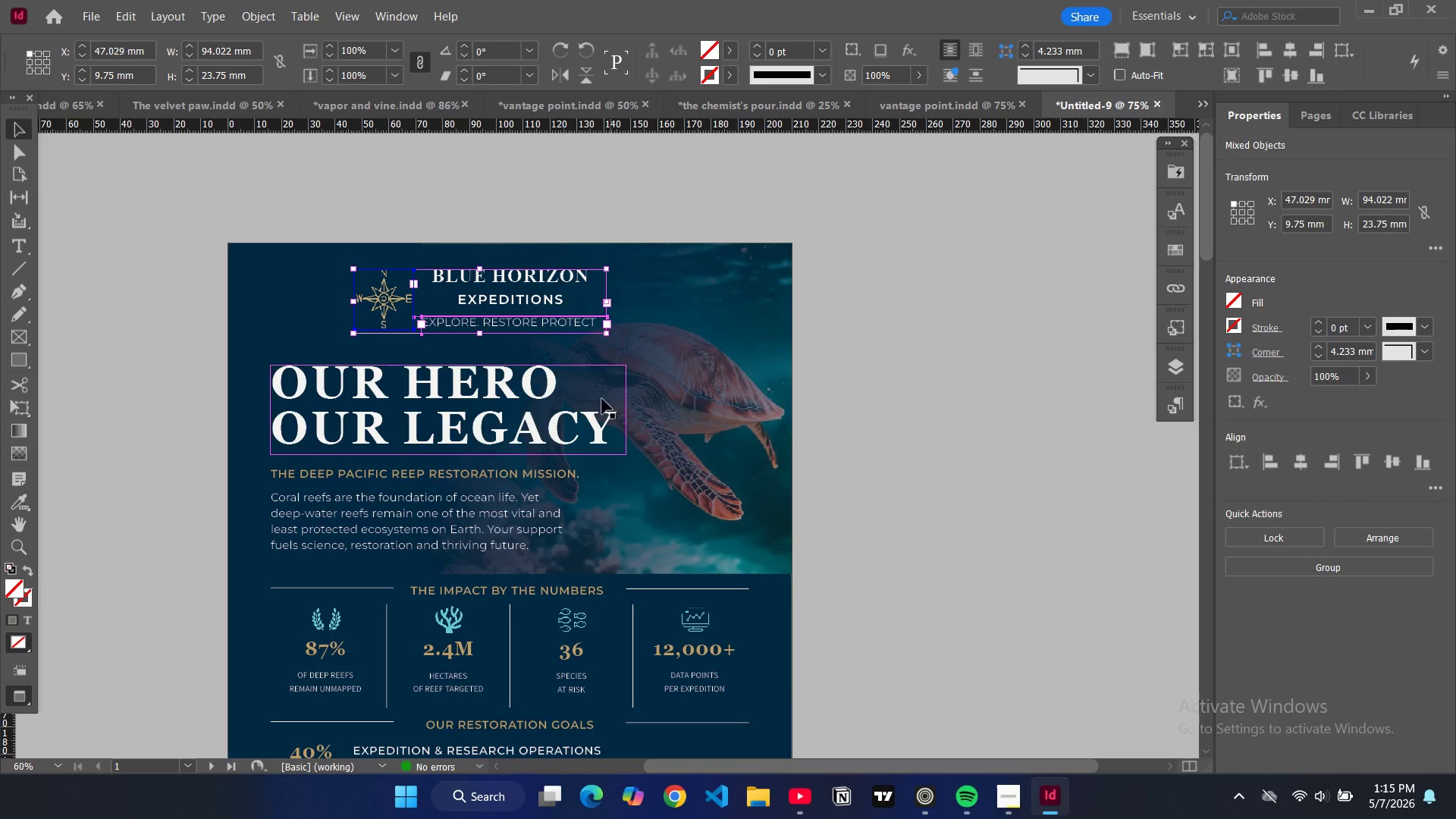 
key(Control+Shift+ShiftLeft)
 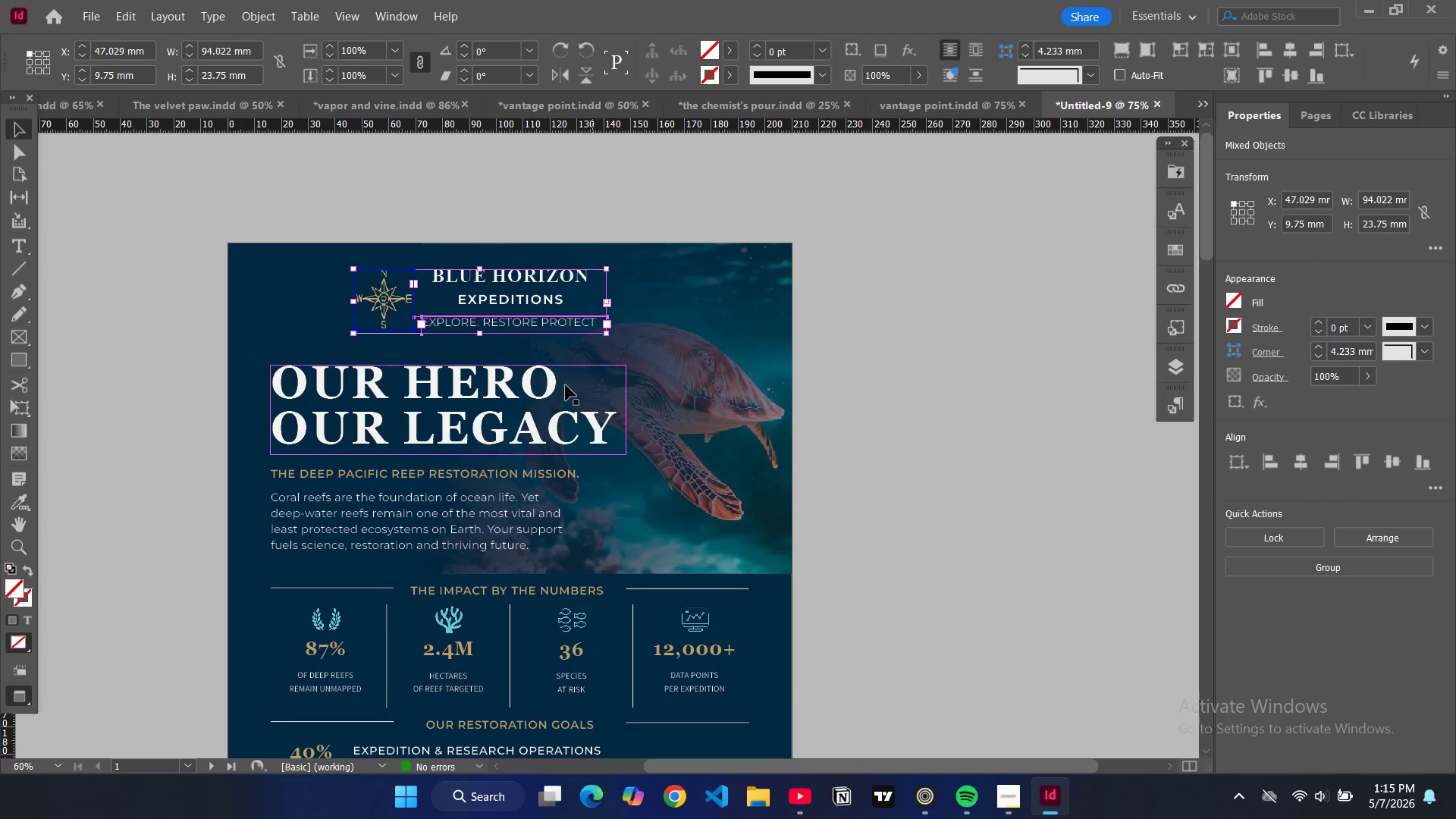 
key(Control+Shift+ShiftLeft)
 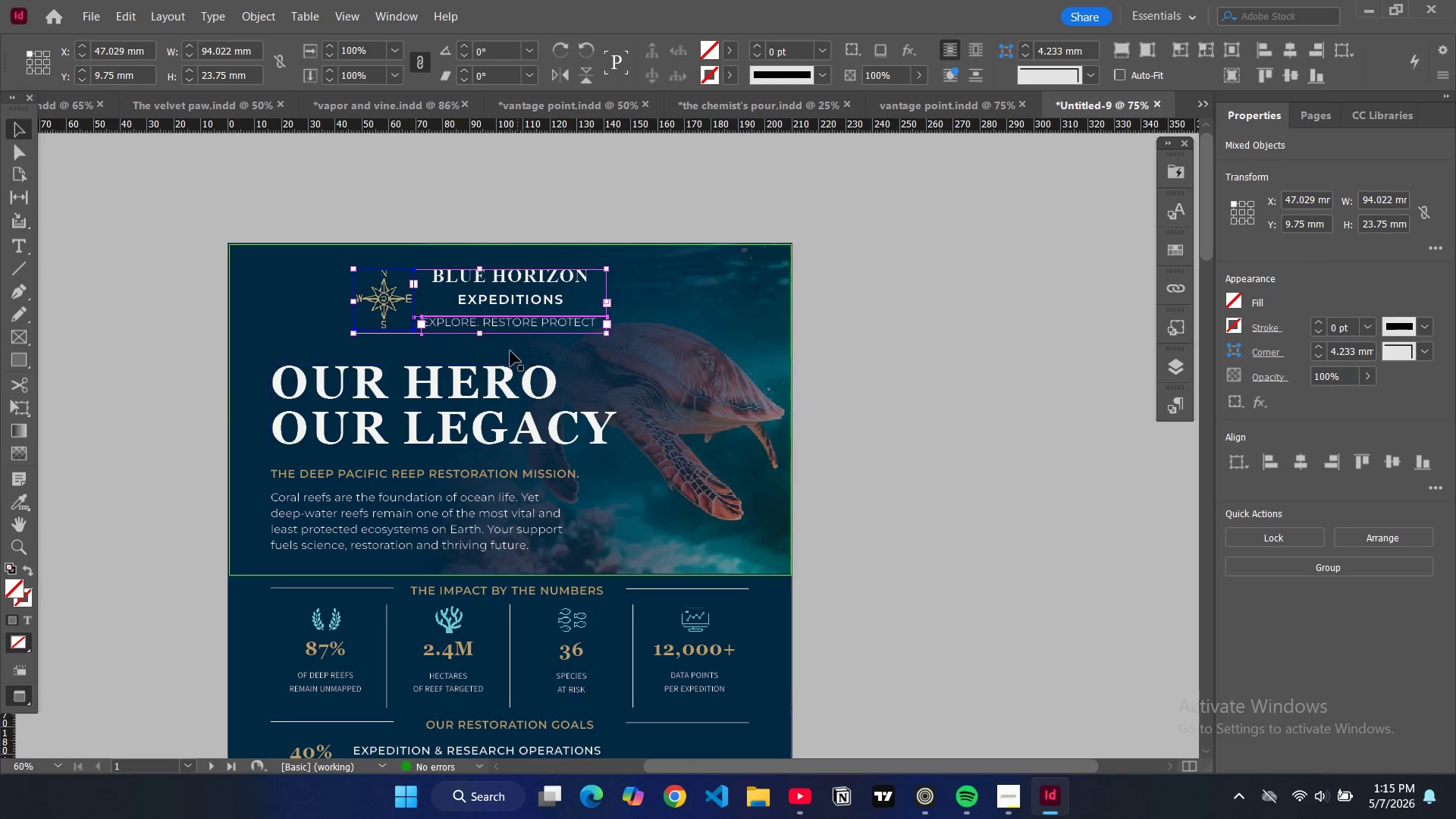 
key(Control+C)
 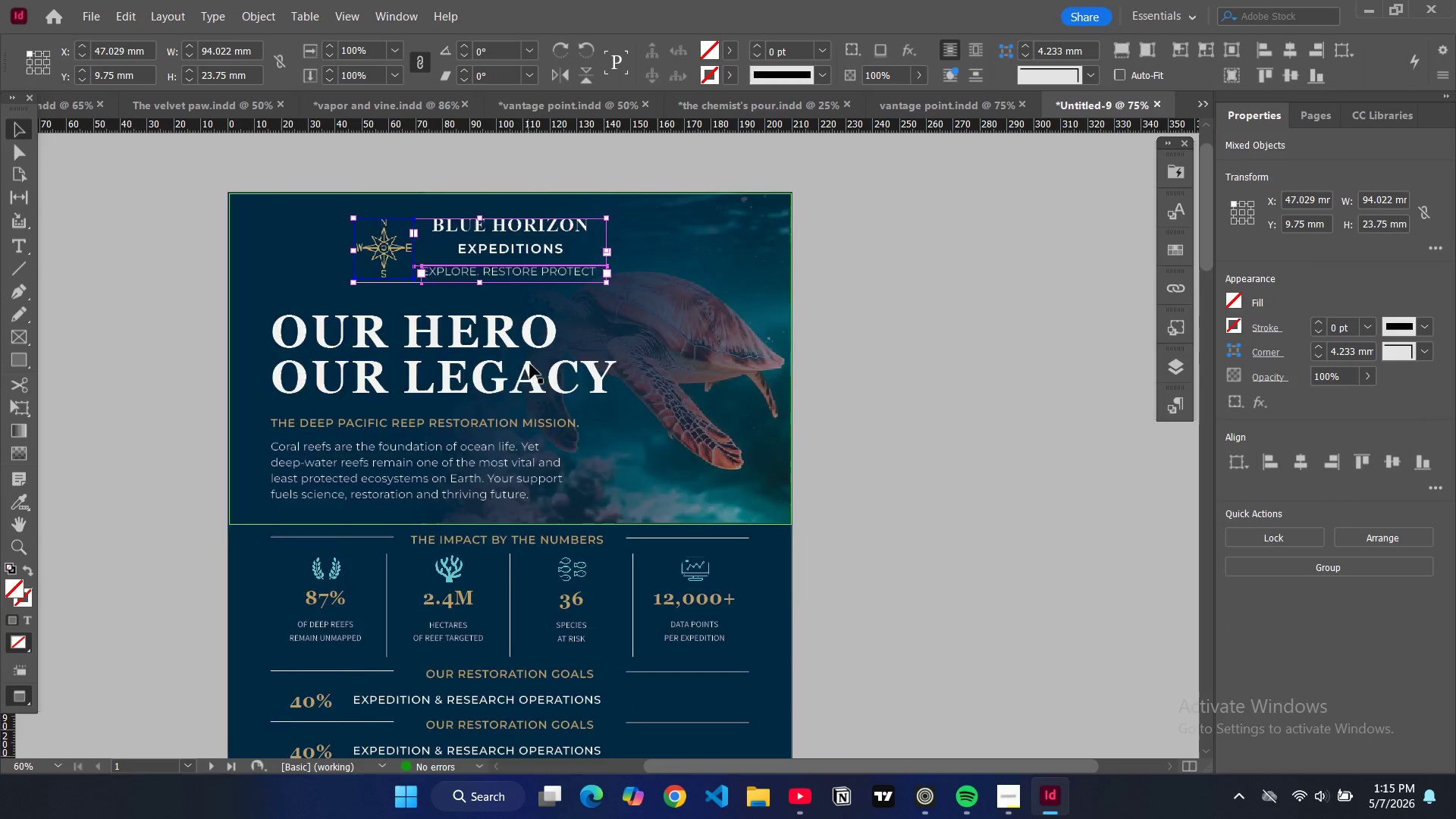 
scroll: coordinate [542, 439], scroll_direction: down, amount: 18.0
 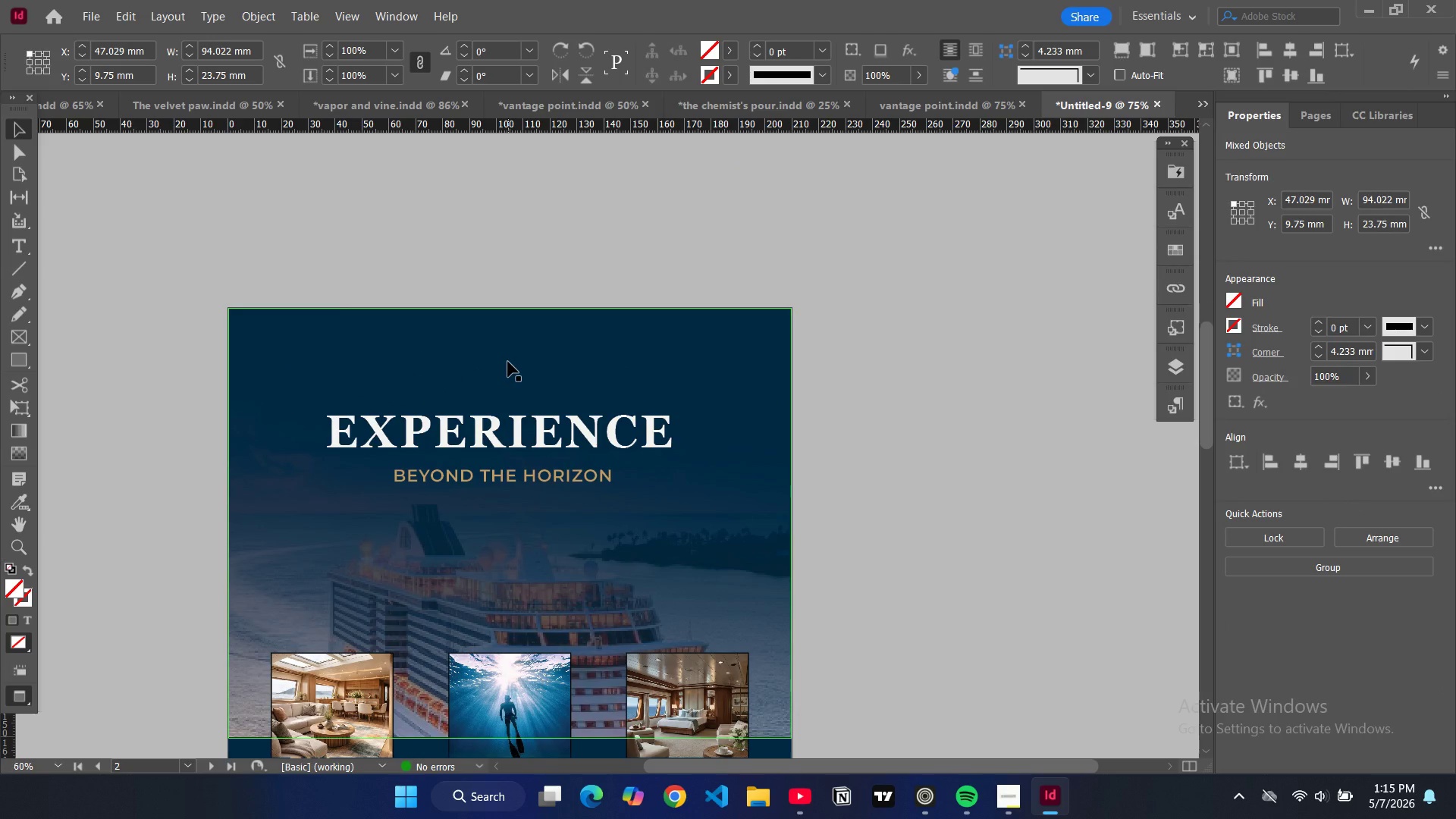 
key(Control+ControlLeft)
 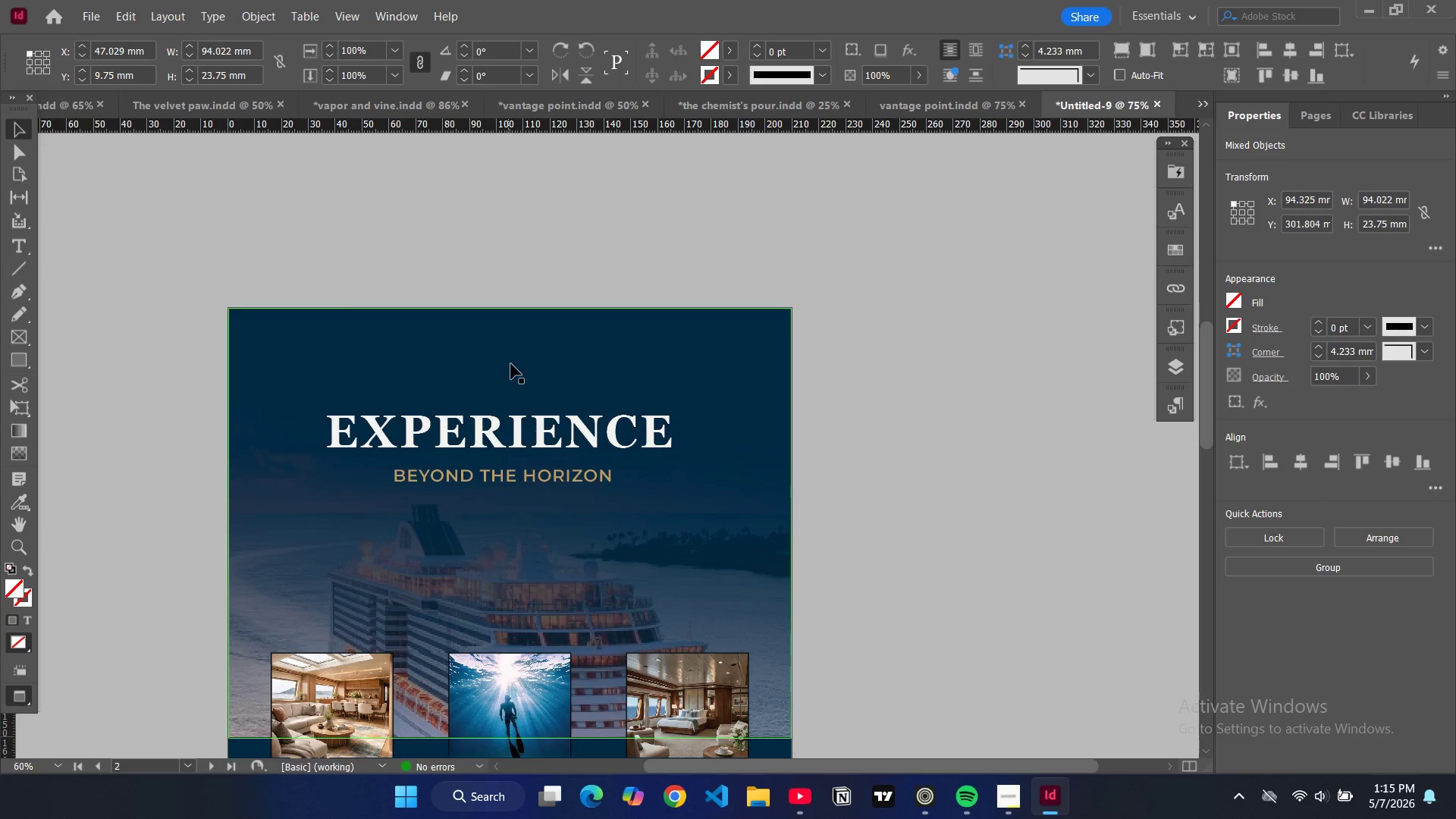 
key(Control+V)
 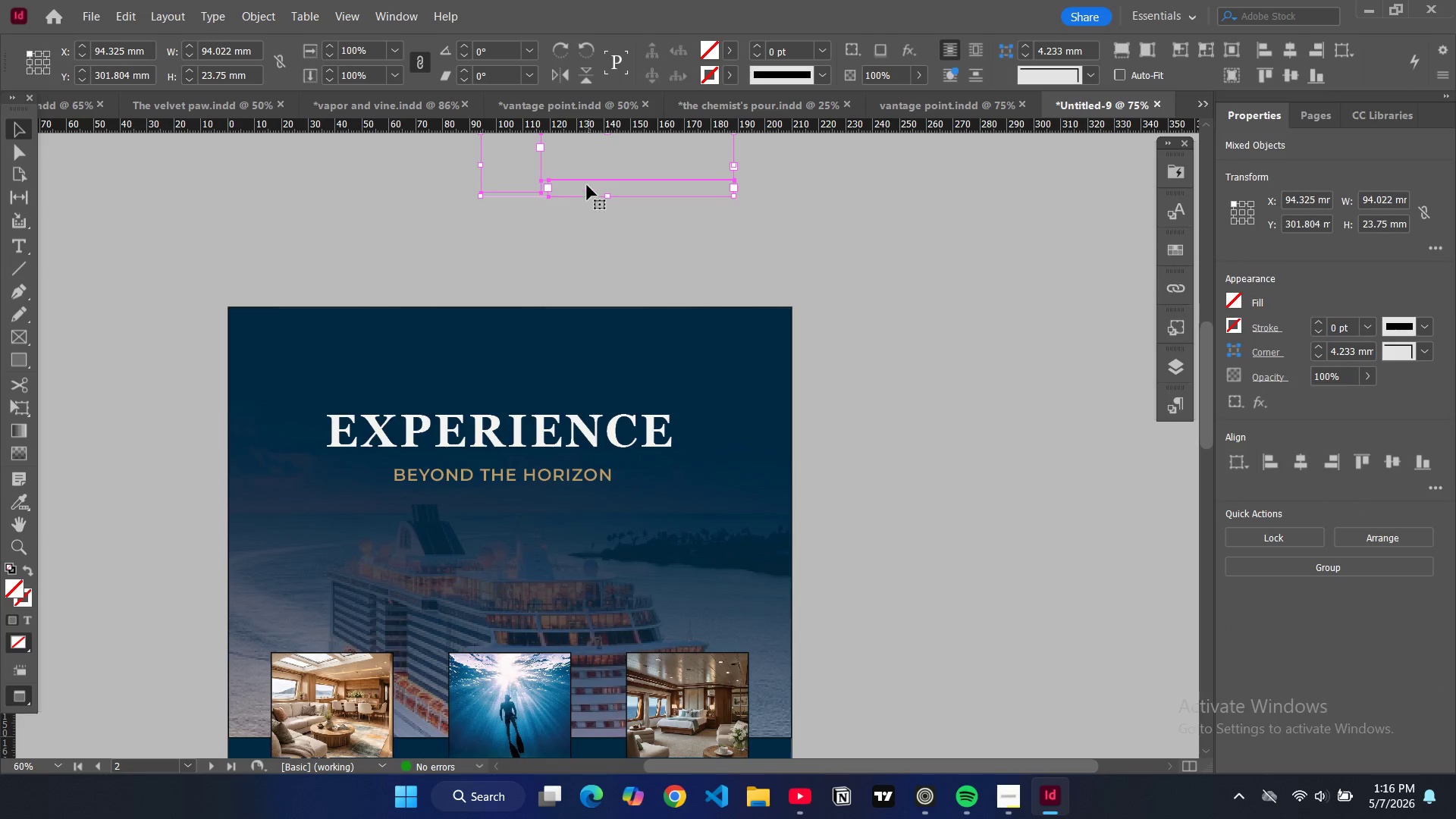 
left_click_drag(start_coordinate=[588, 166], to_coordinate=[495, 365])
 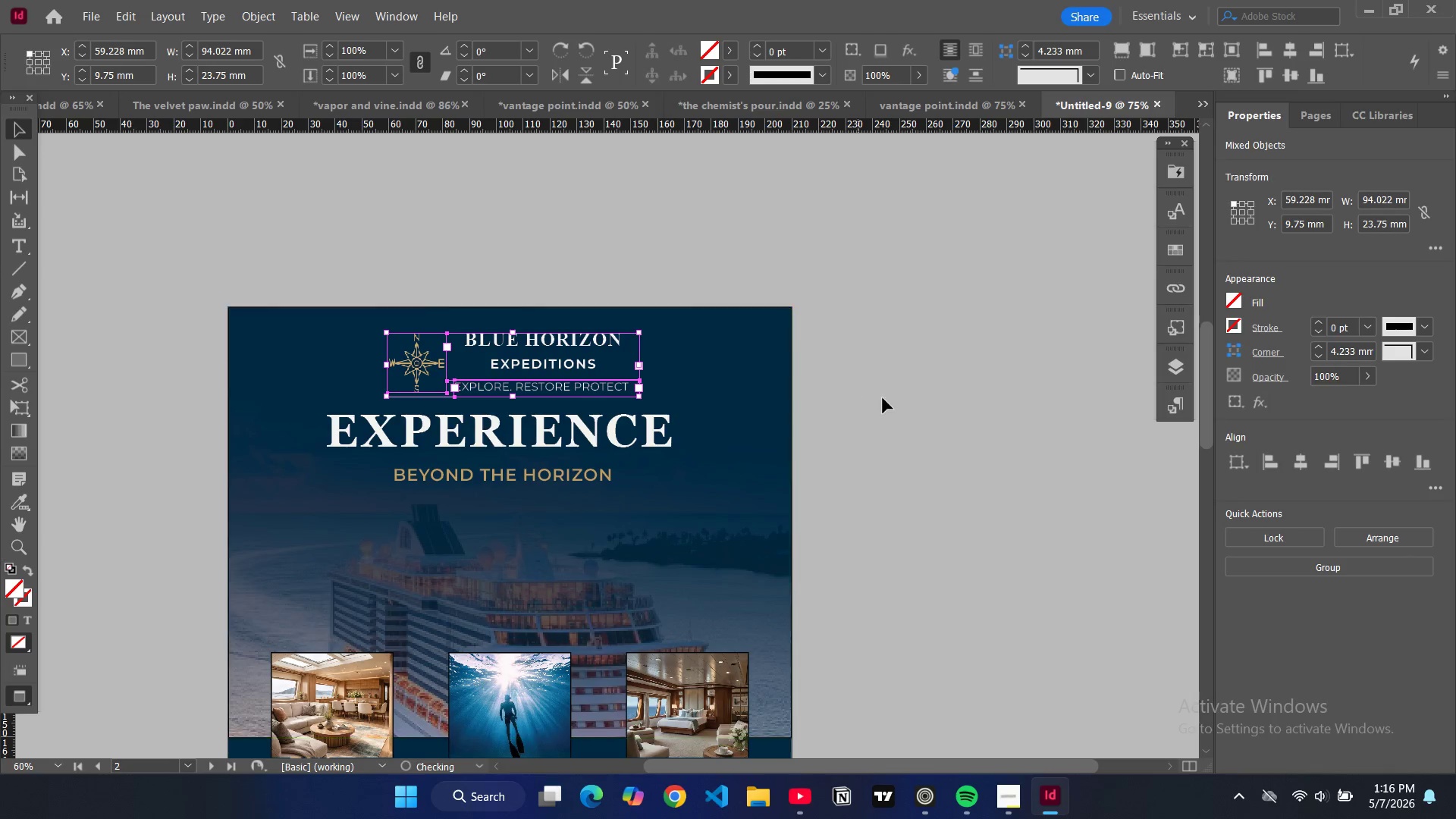 
key(W)
 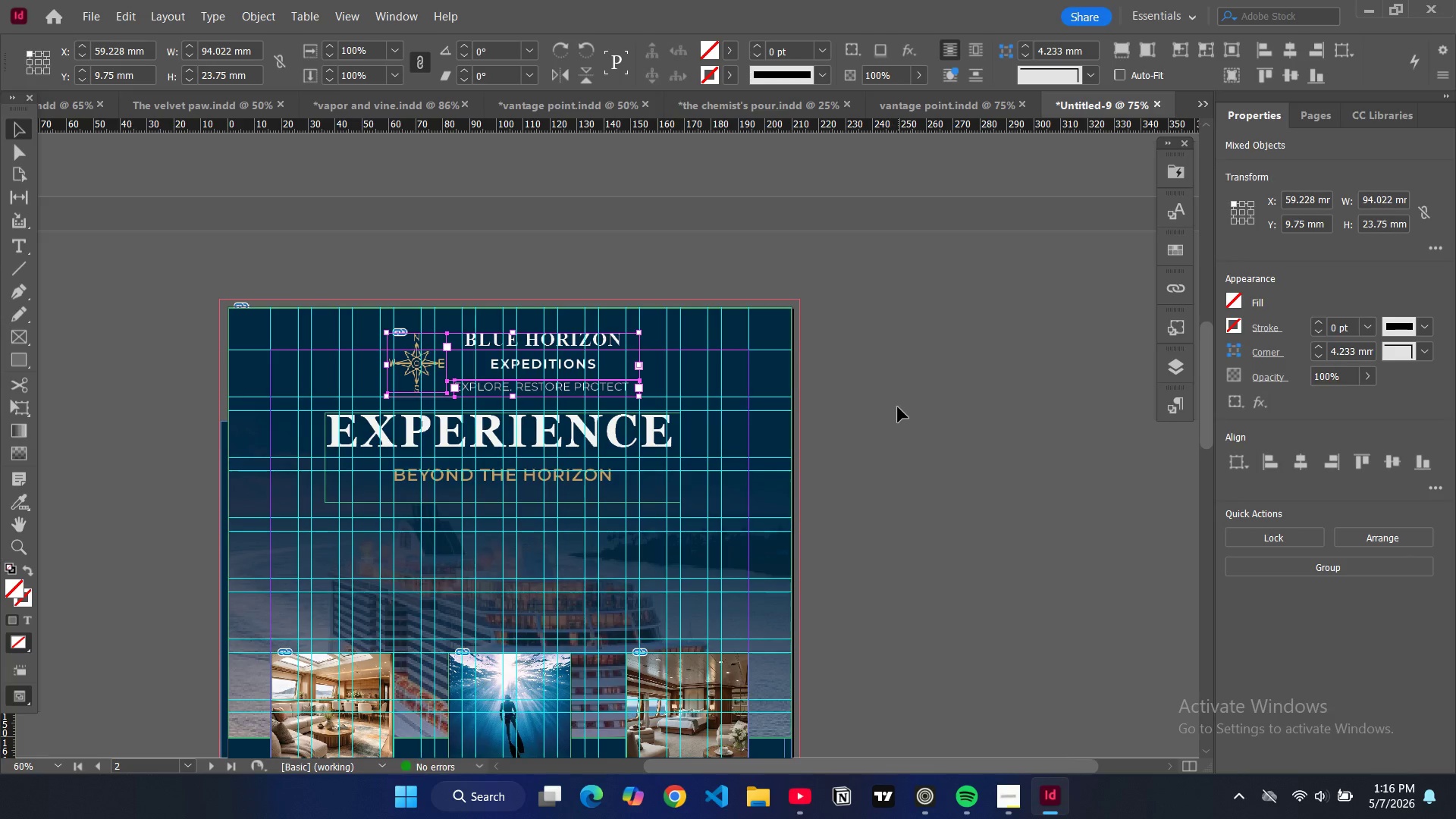 
left_click([898, 407])
 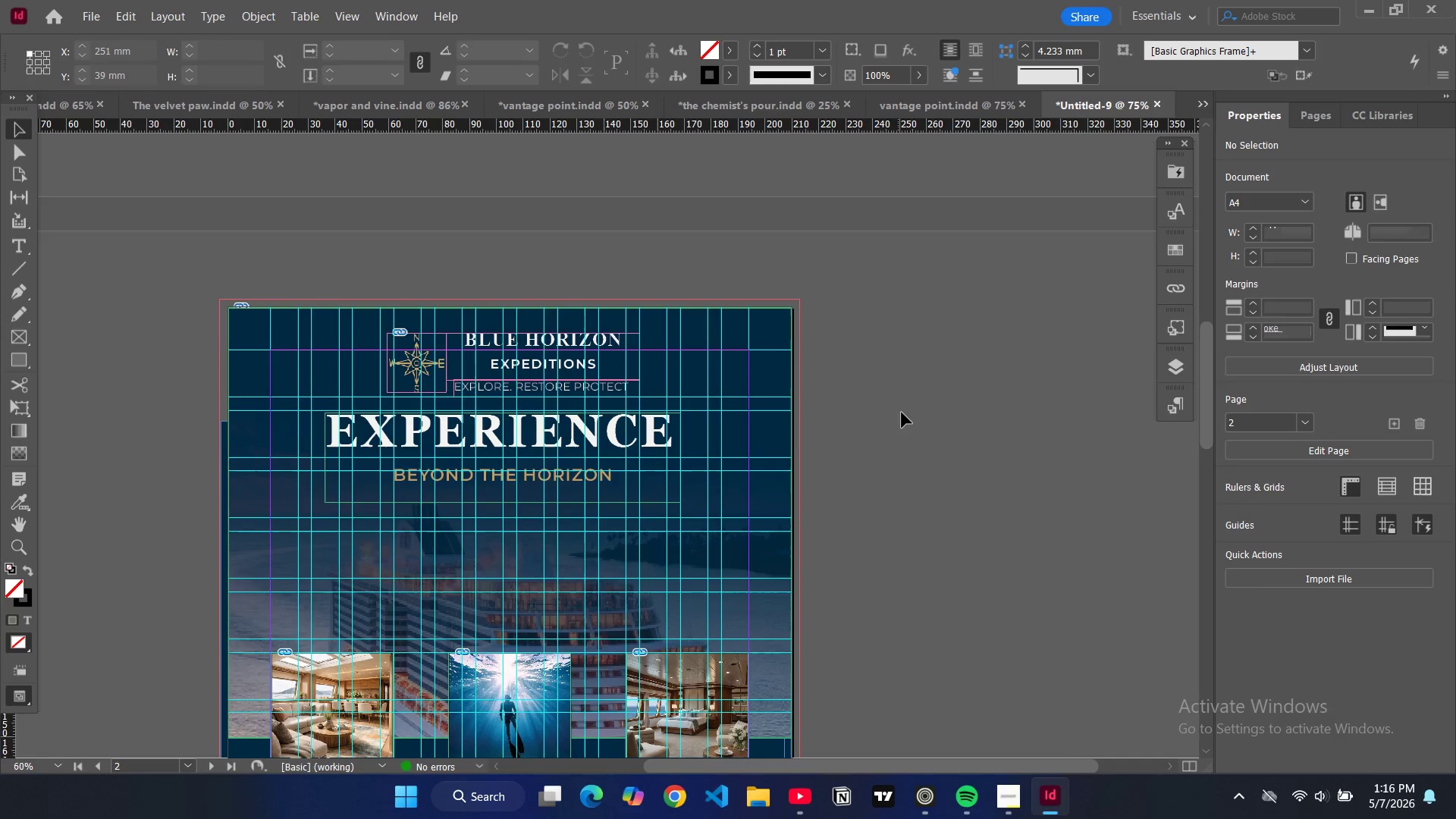 
key(W)
 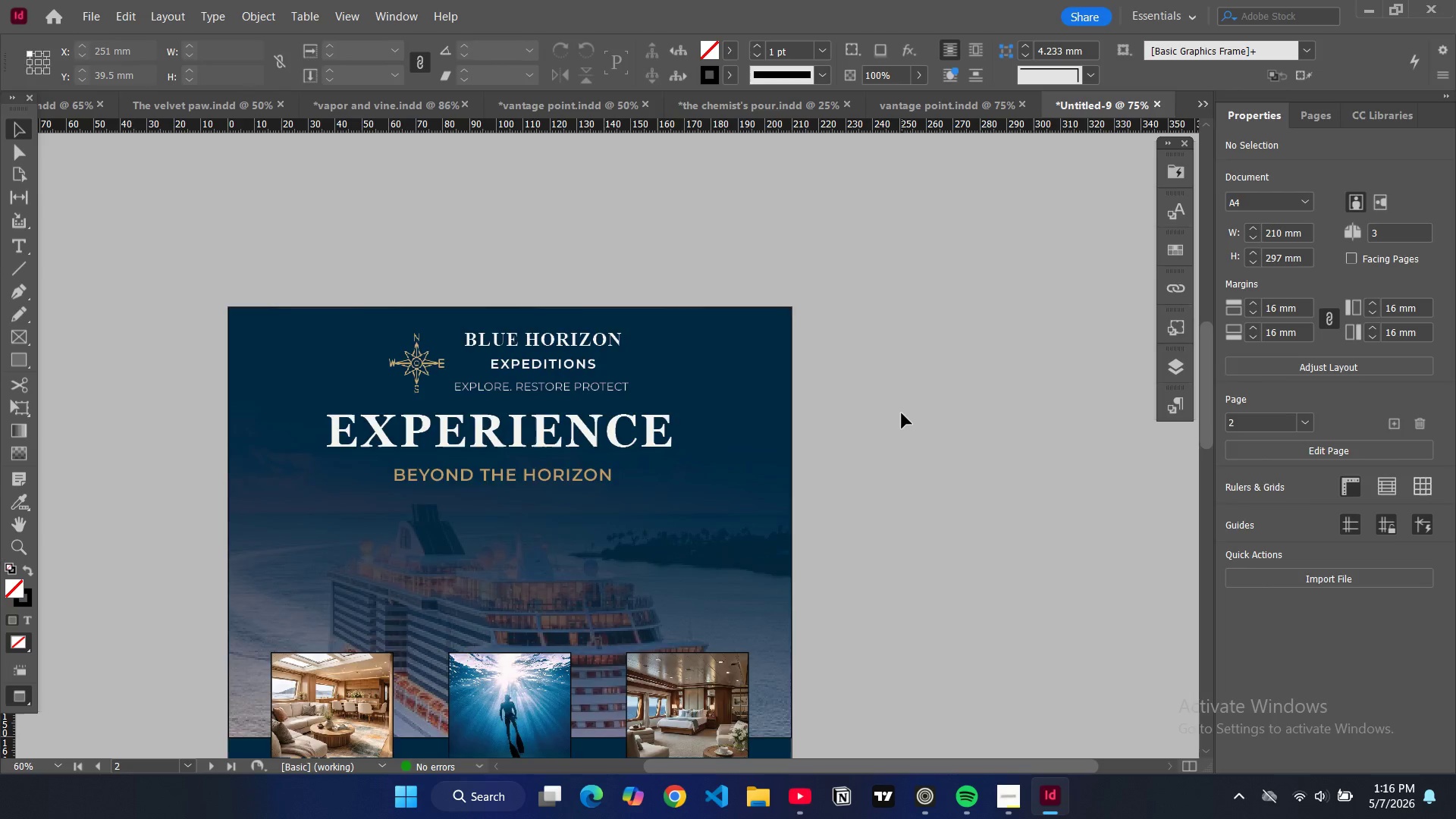 
scroll: coordinate [891, 403], scroll_direction: up, amount: 19.0
 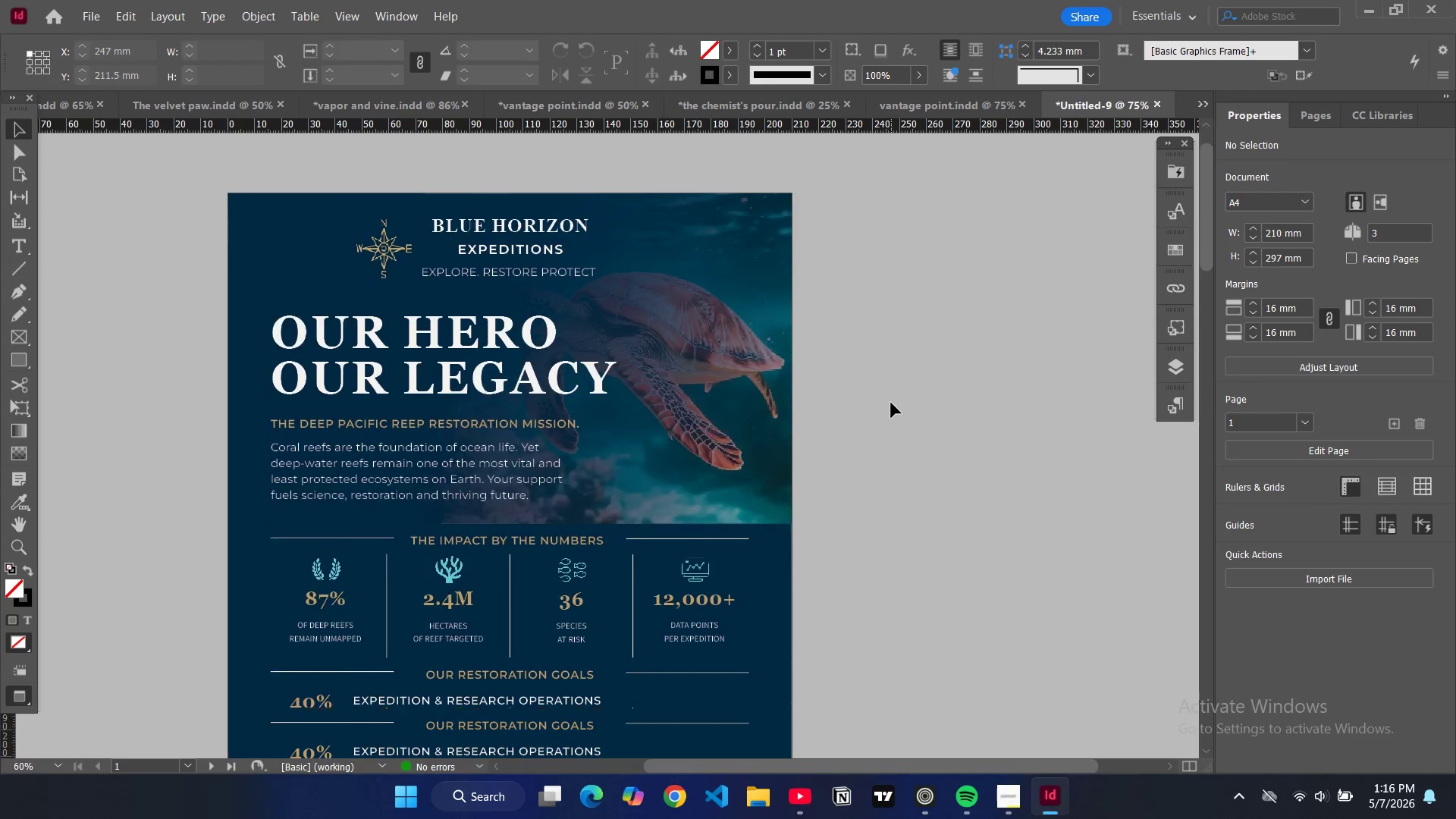 
scroll: coordinate [890, 405], scroll_direction: down, amount: 18.0
 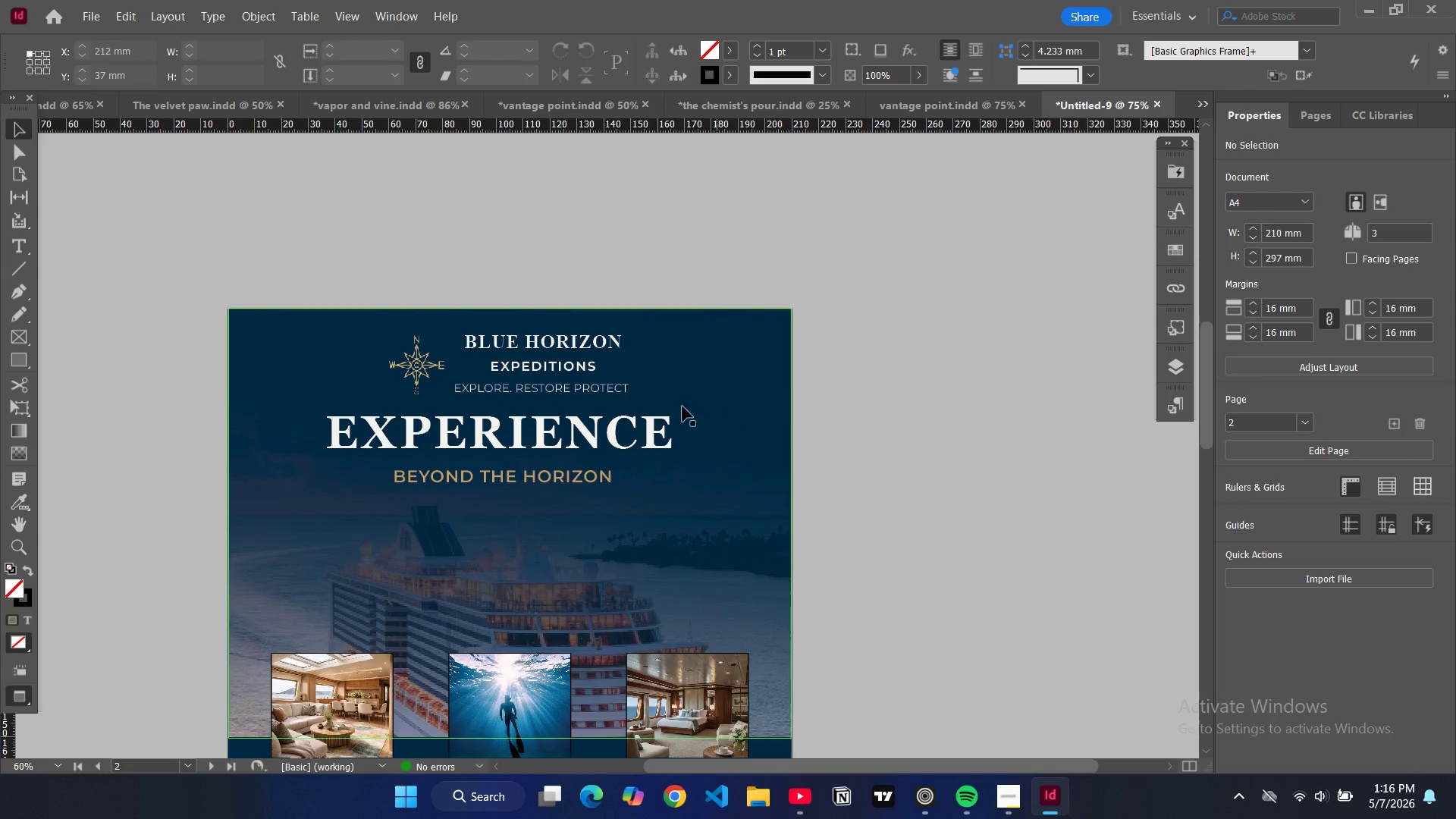 
key(W)
 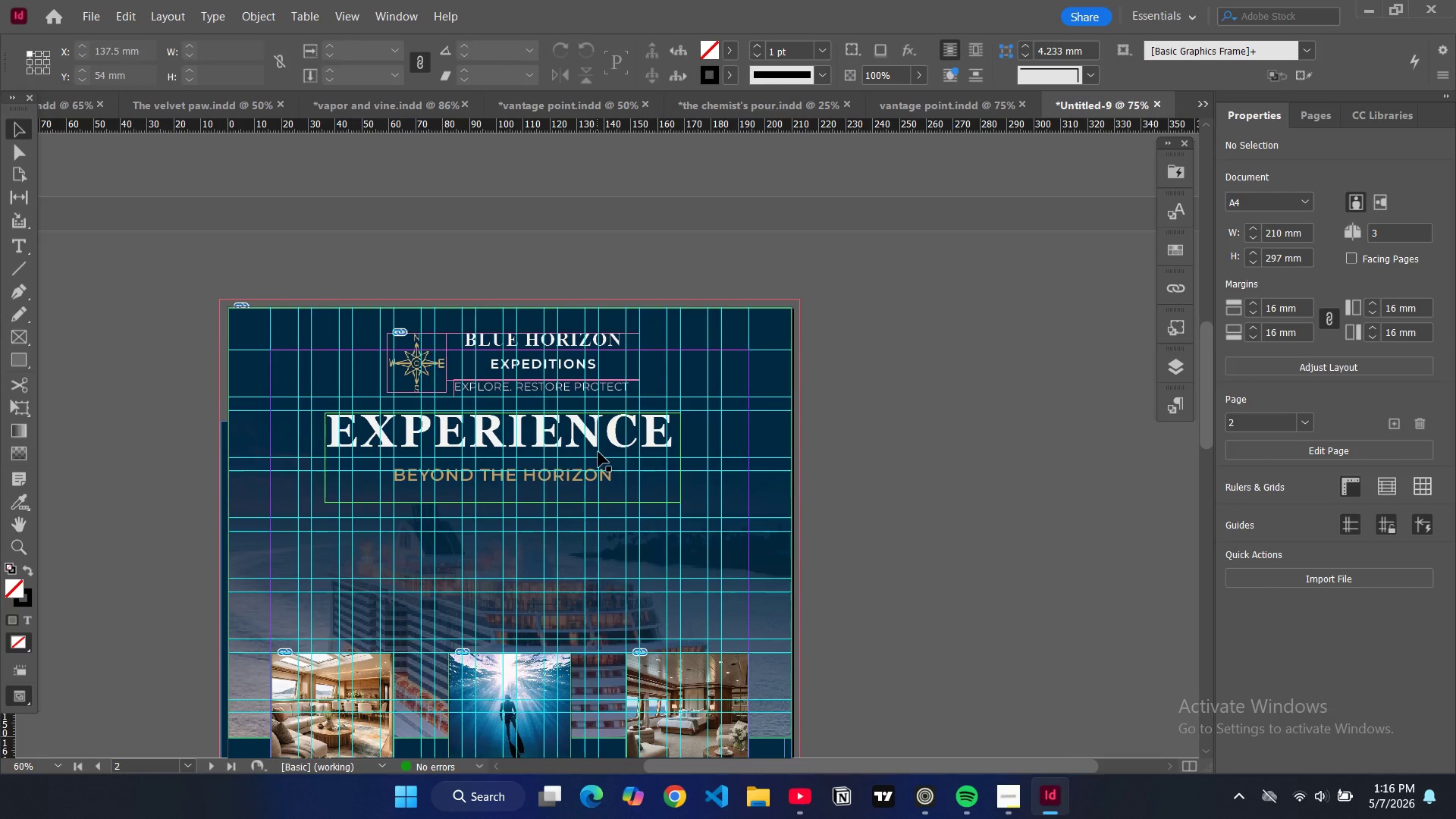 
left_click([599, 452])
 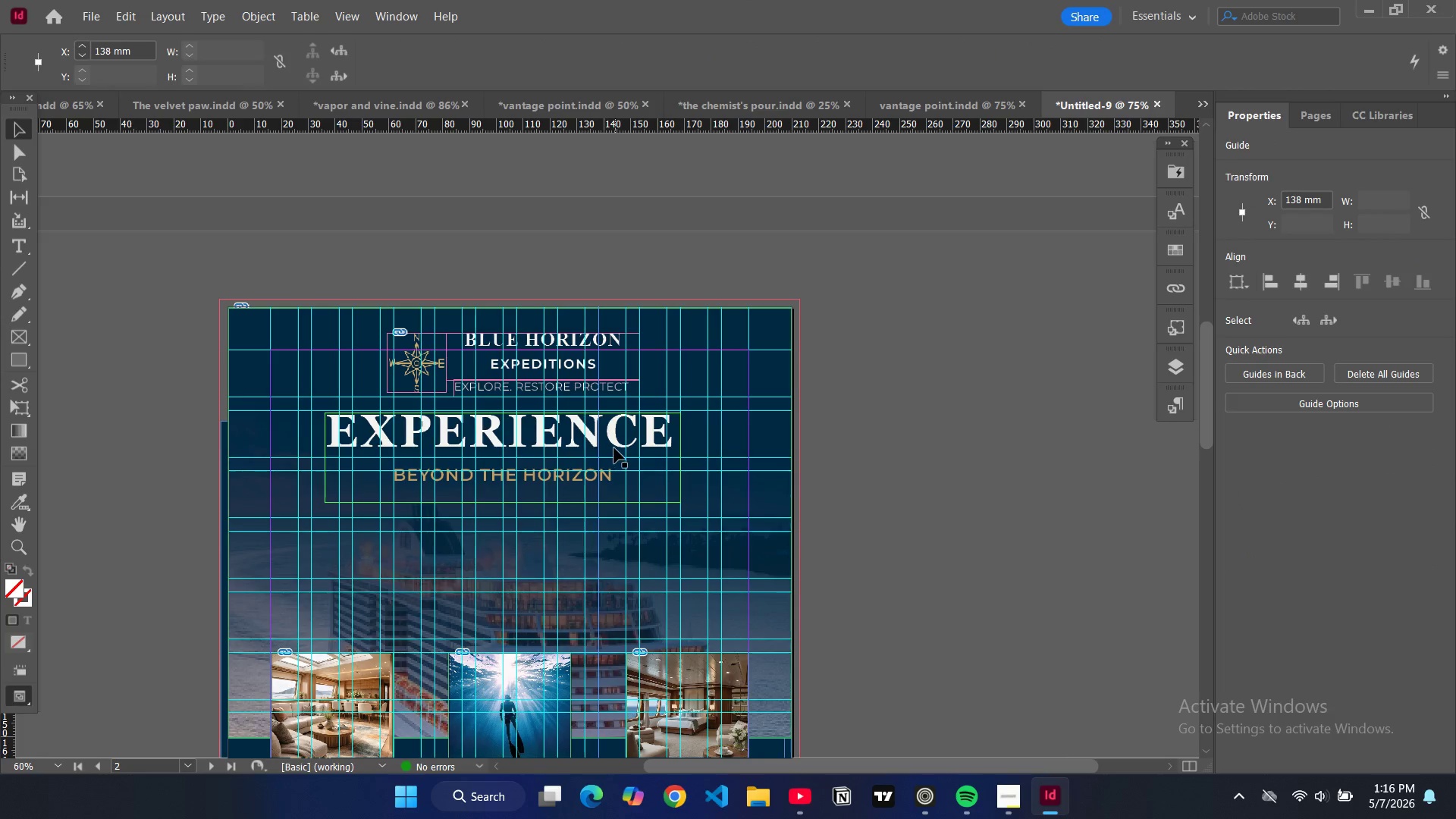 
left_click_drag(start_coordinate=[614, 447], to_coordinate=[612, 466])
 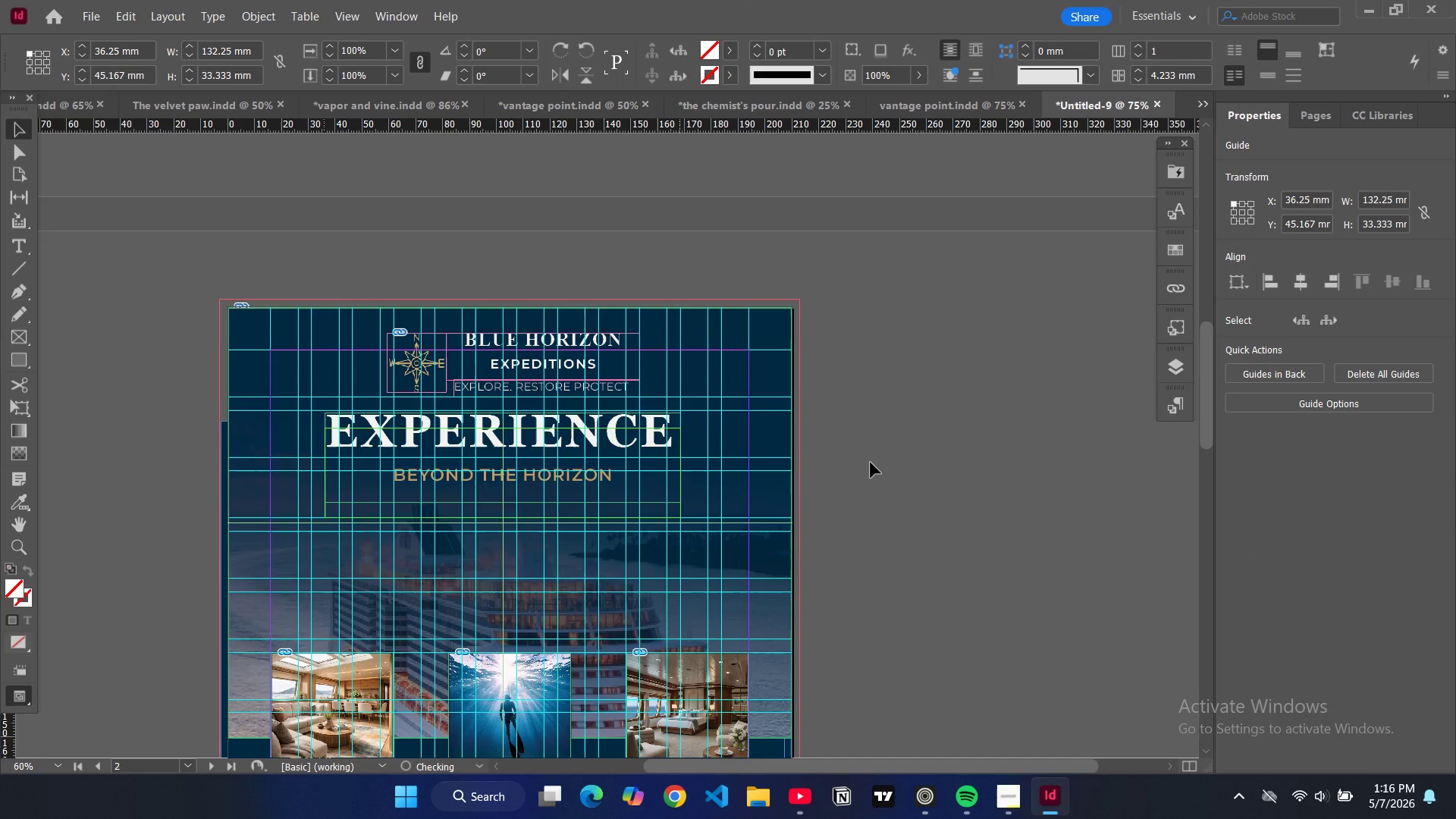 
left_click([871, 463])
 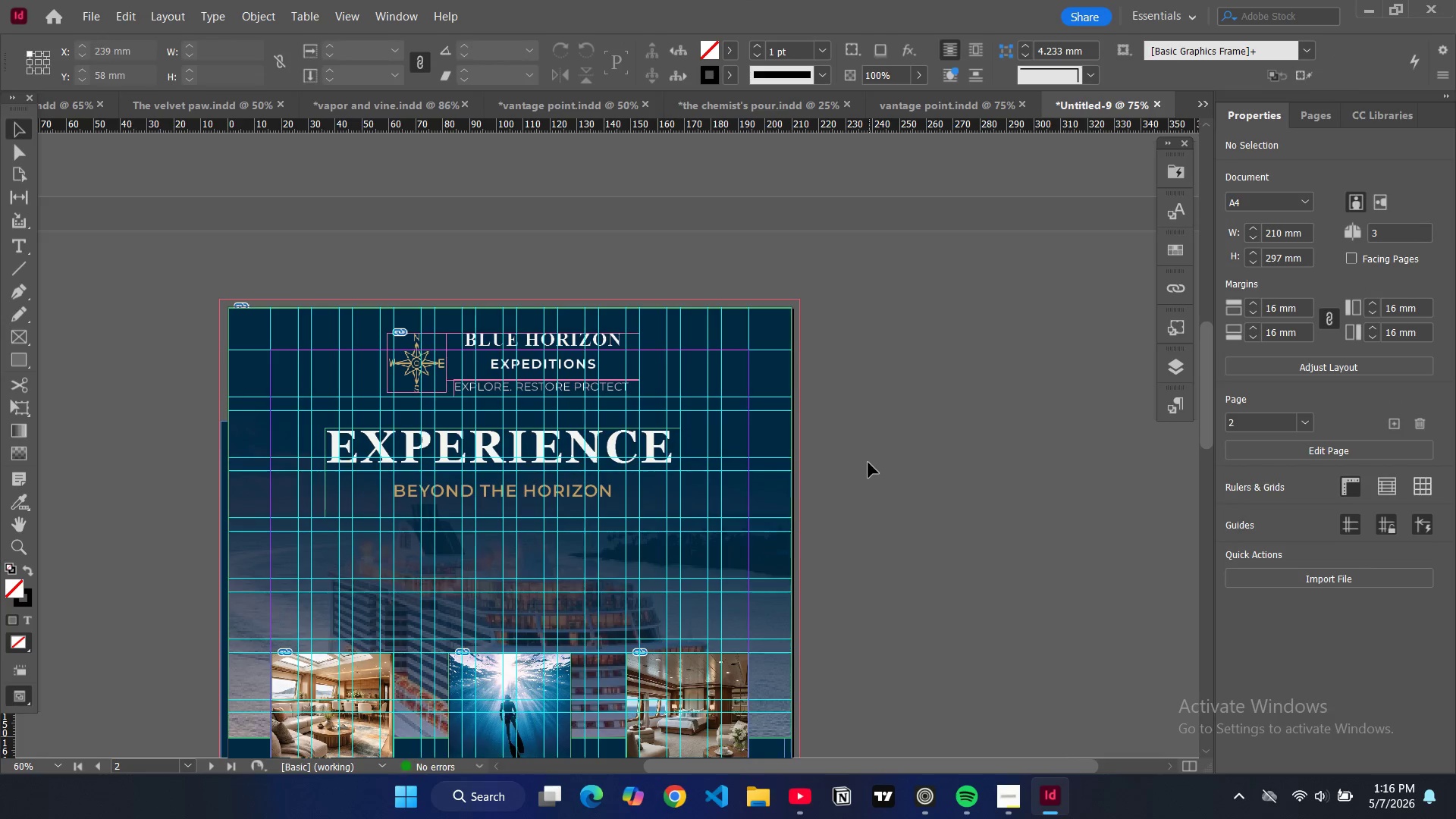 
left_click([867, 463])
 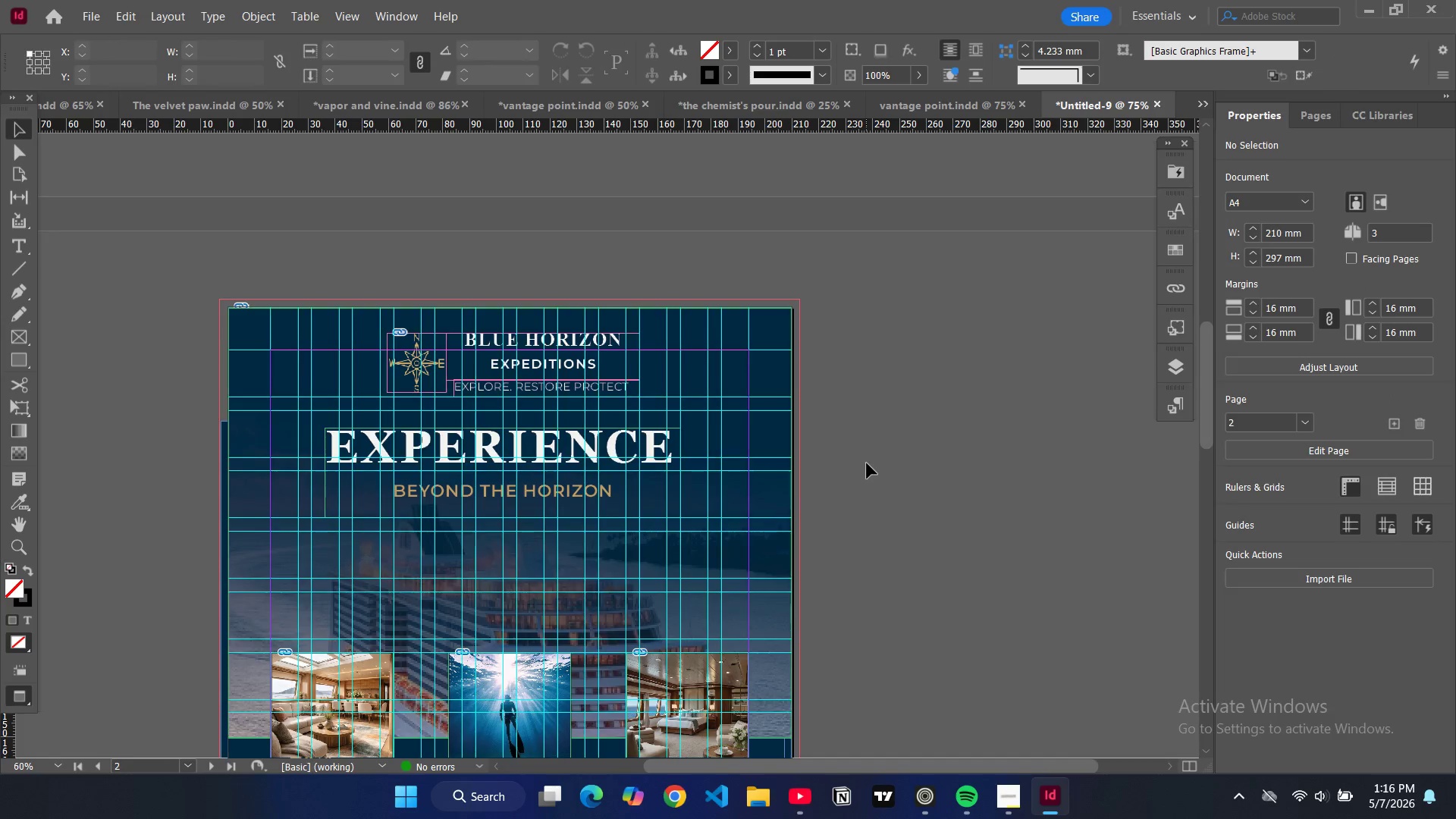 
key(W)
 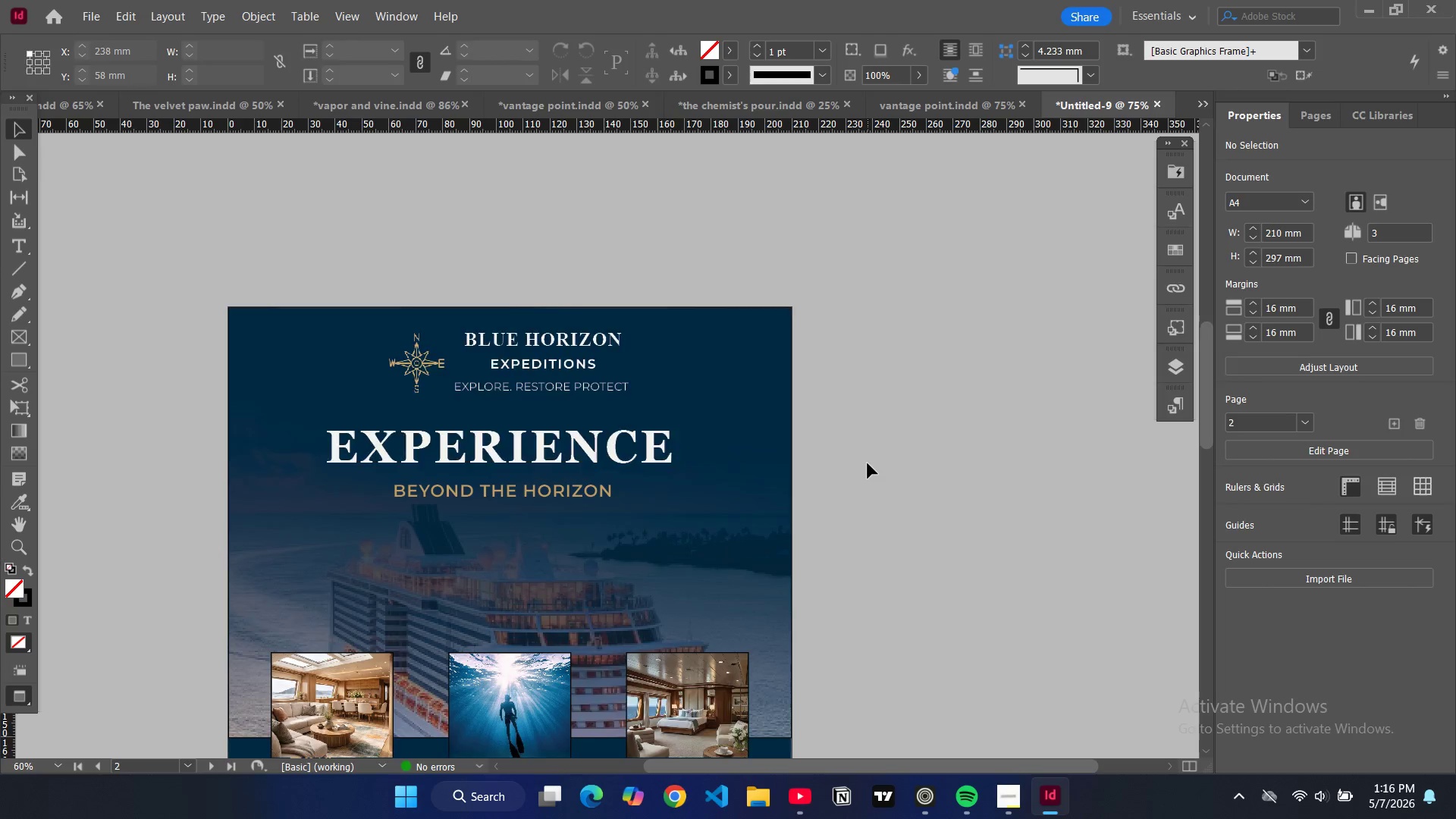 
scroll: coordinate [868, 463], scroll_direction: down, amount: 2.0
 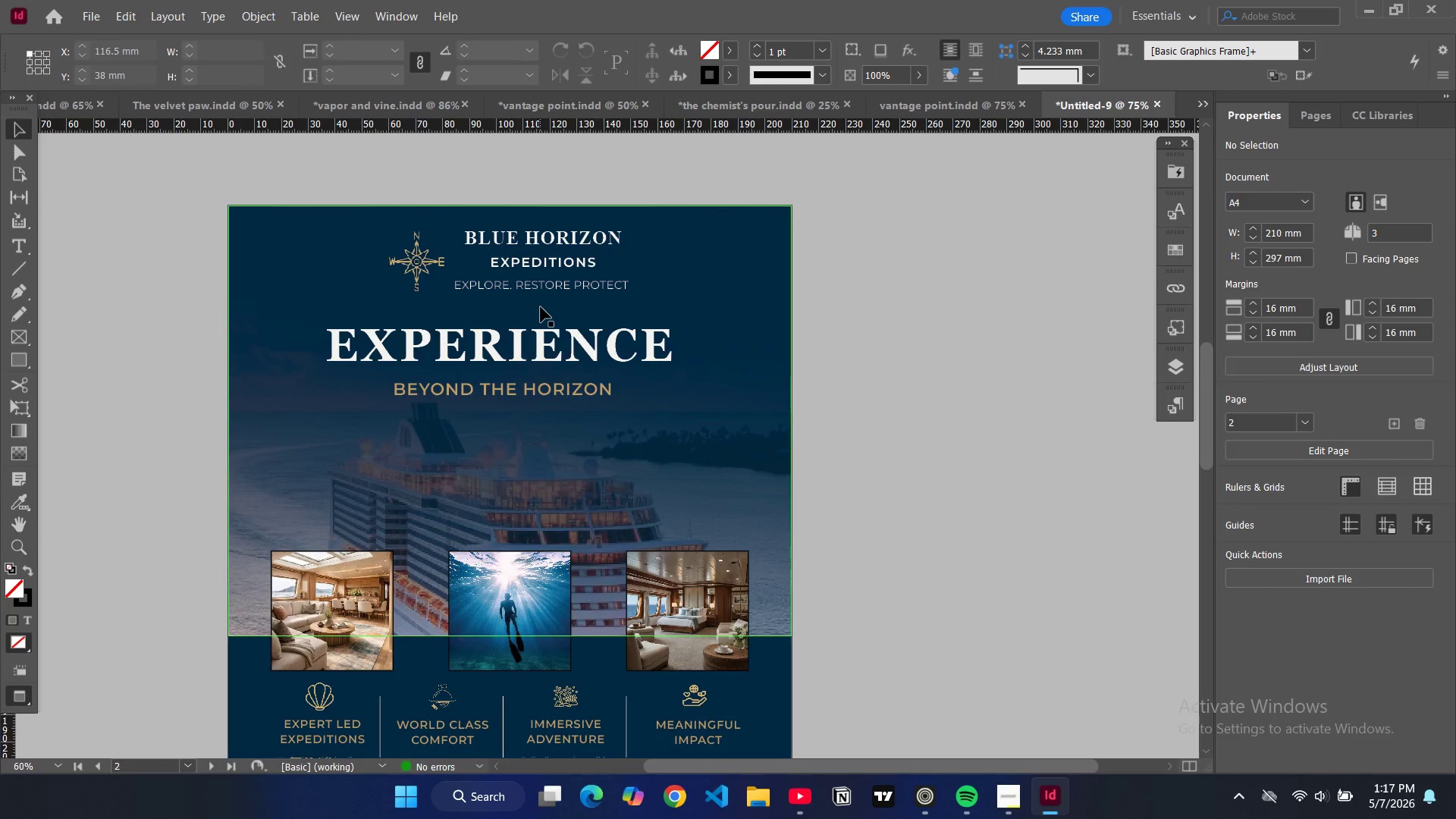 
wait(46.65)
 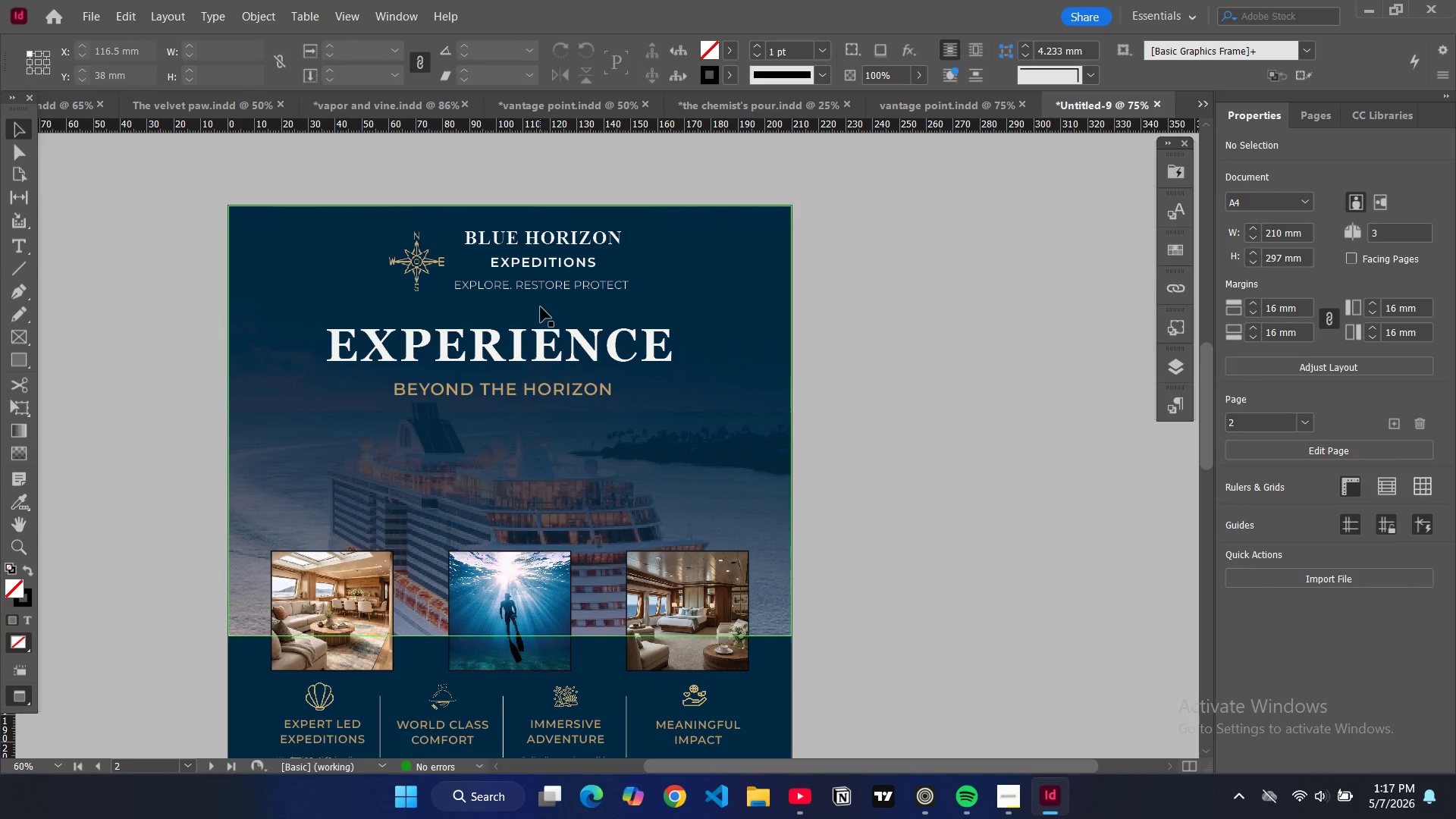 
scroll: coordinate [301, 333], scroll_direction: up, amount: 18.0
 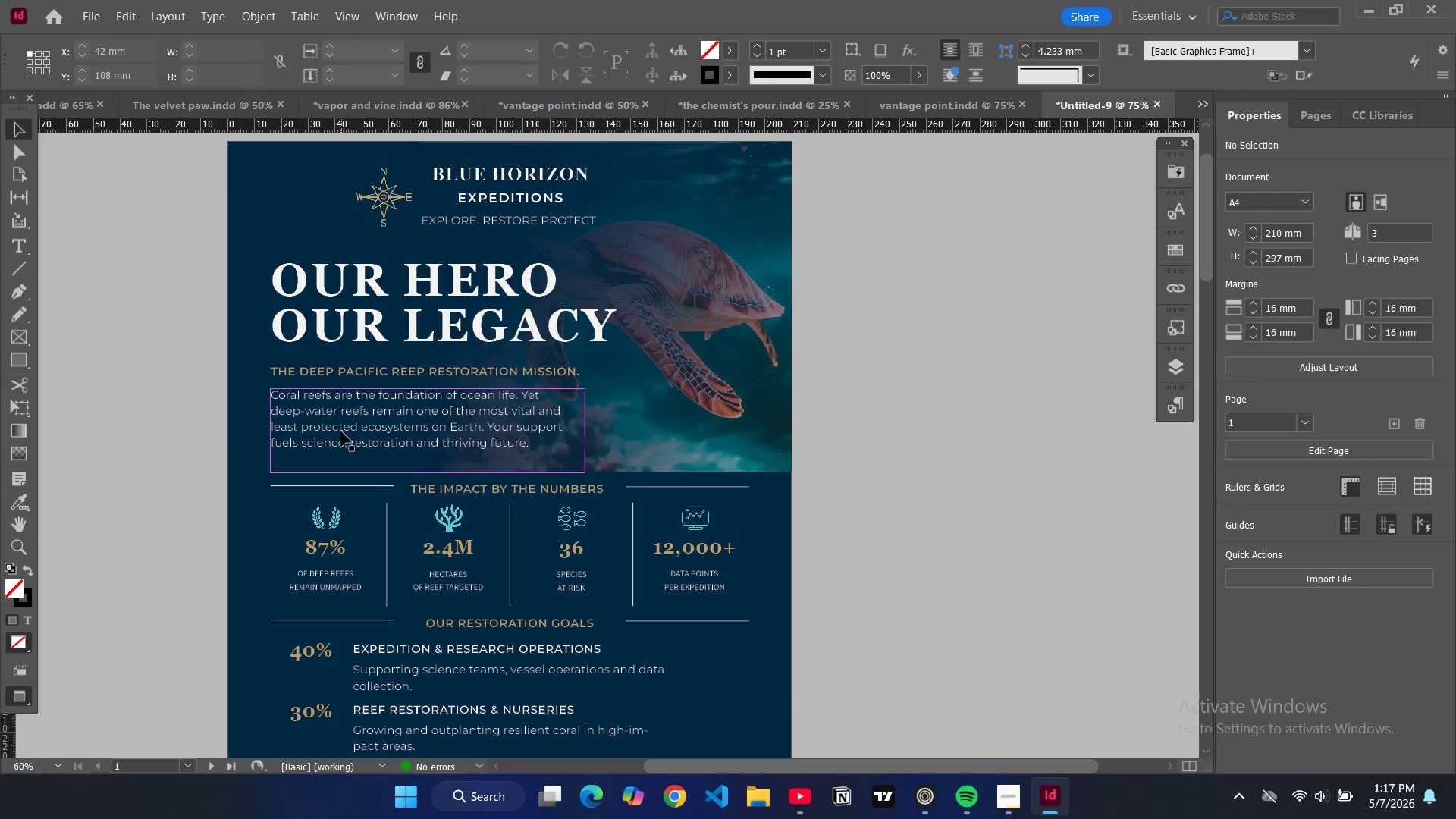 
left_click([341, 431])
 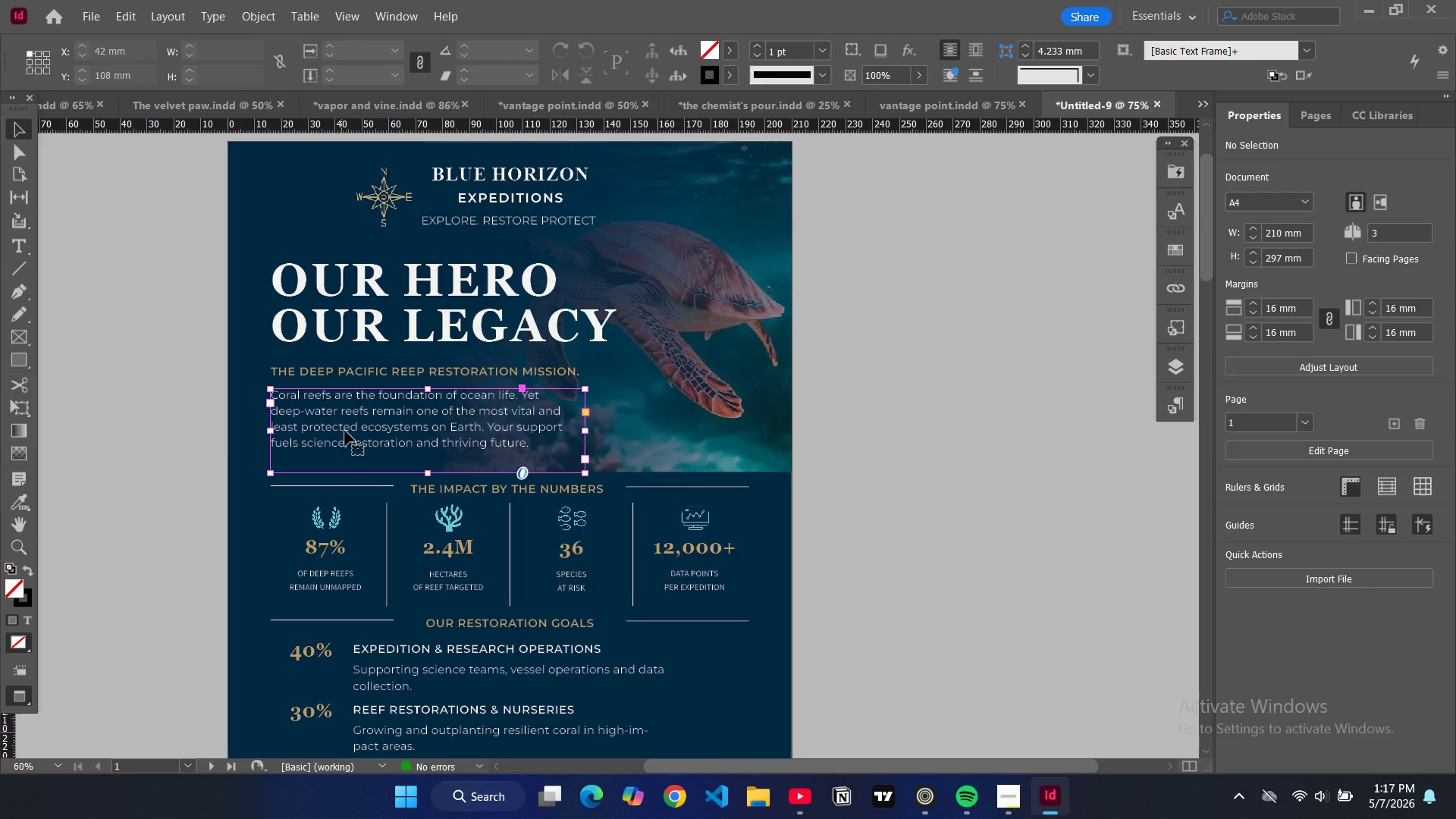 
key(Control+C)
 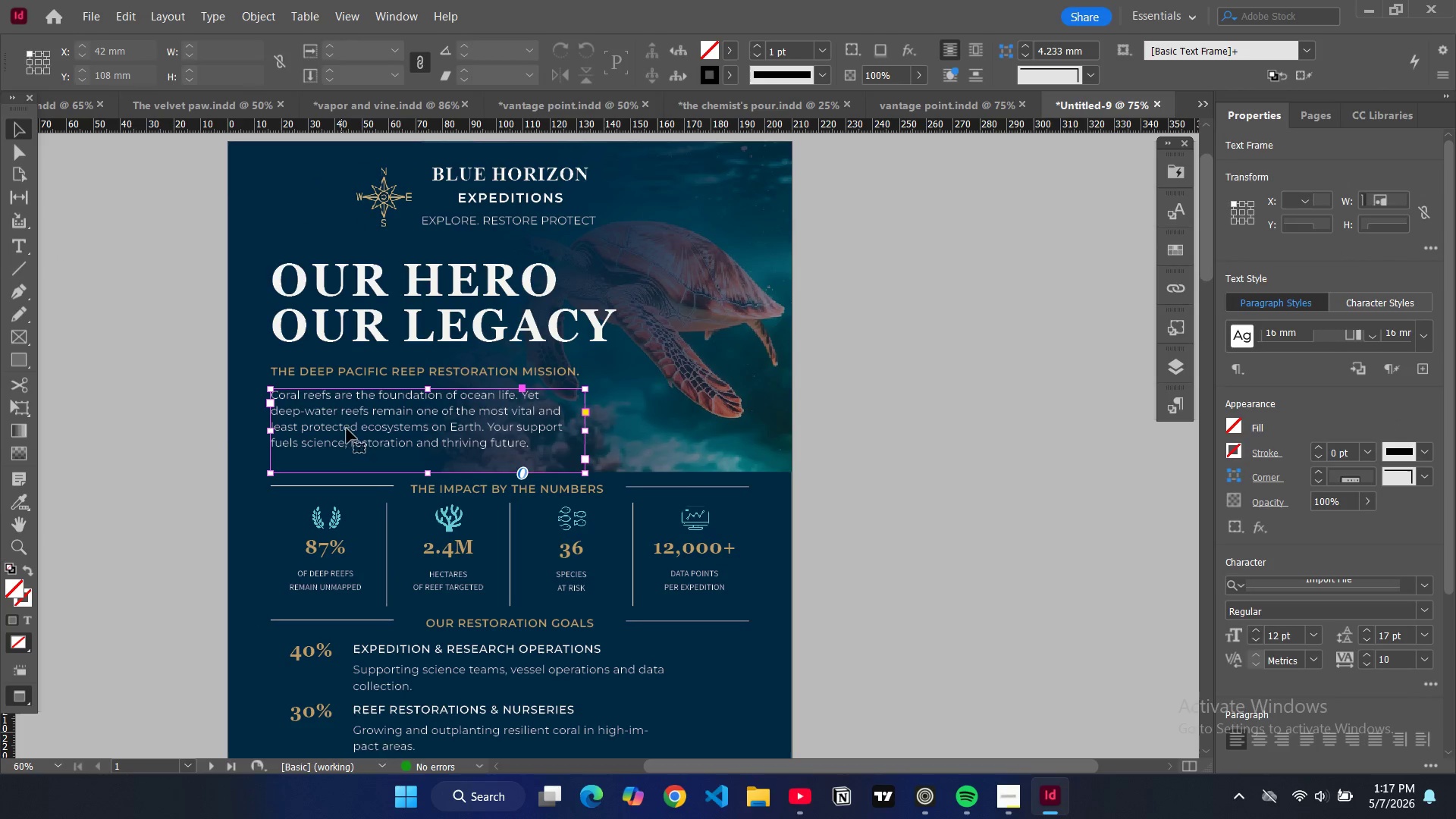 
key(Control+V)
 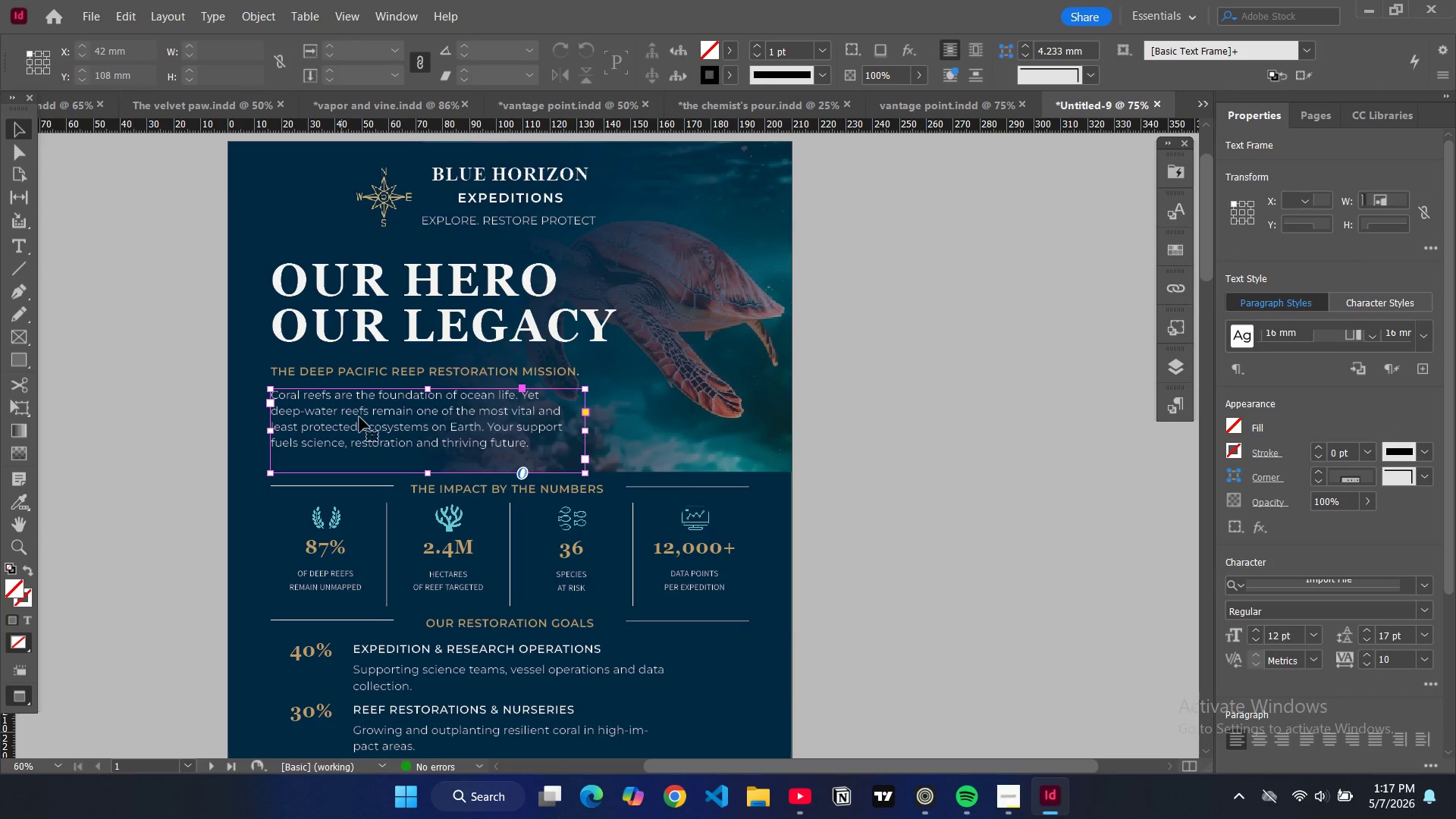 
scroll: coordinate [366, 441], scroll_direction: down, amount: 16.0
 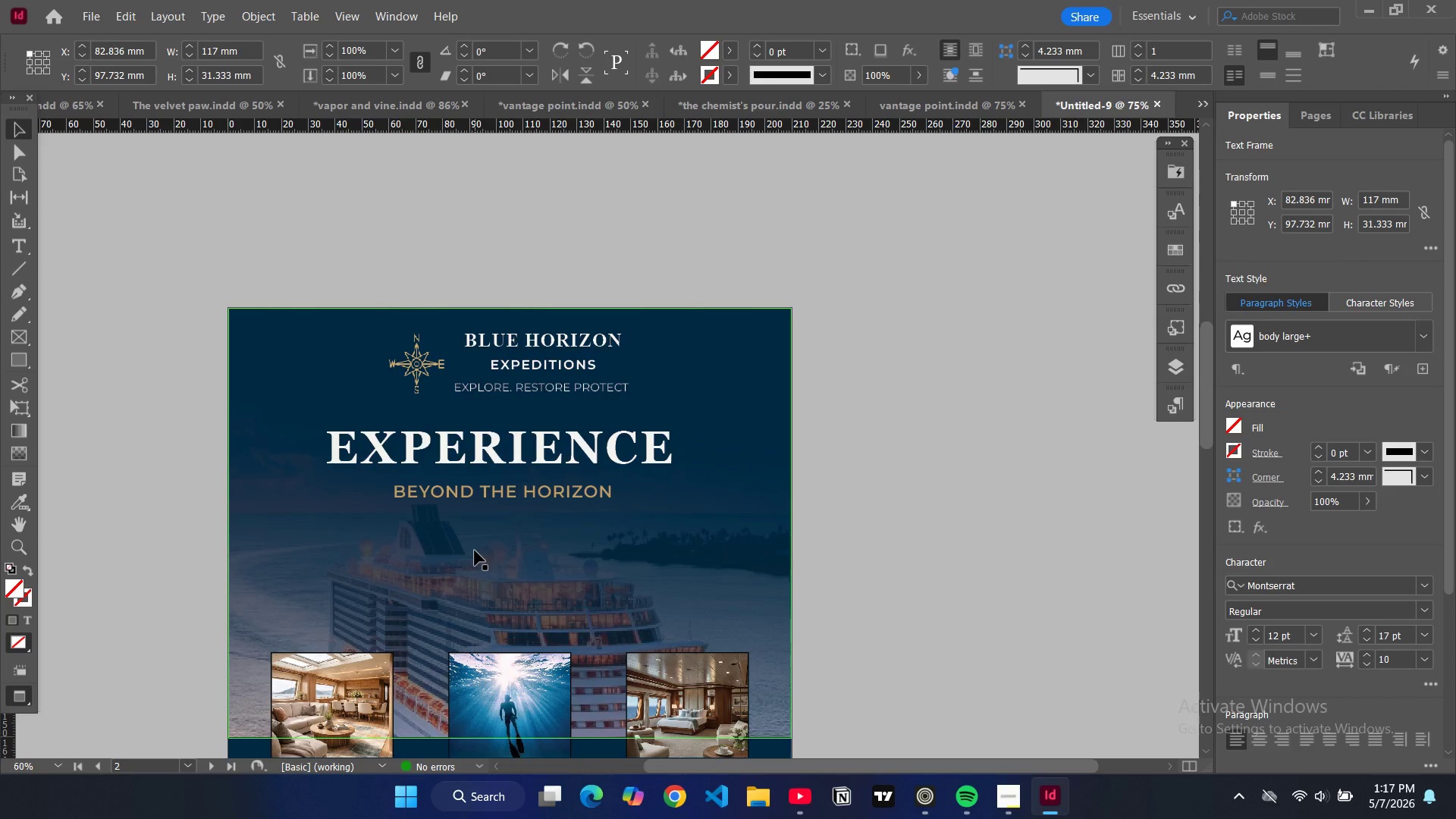 
scroll: coordinate [389, 344], scroll_direction: up, amount: 15.0
 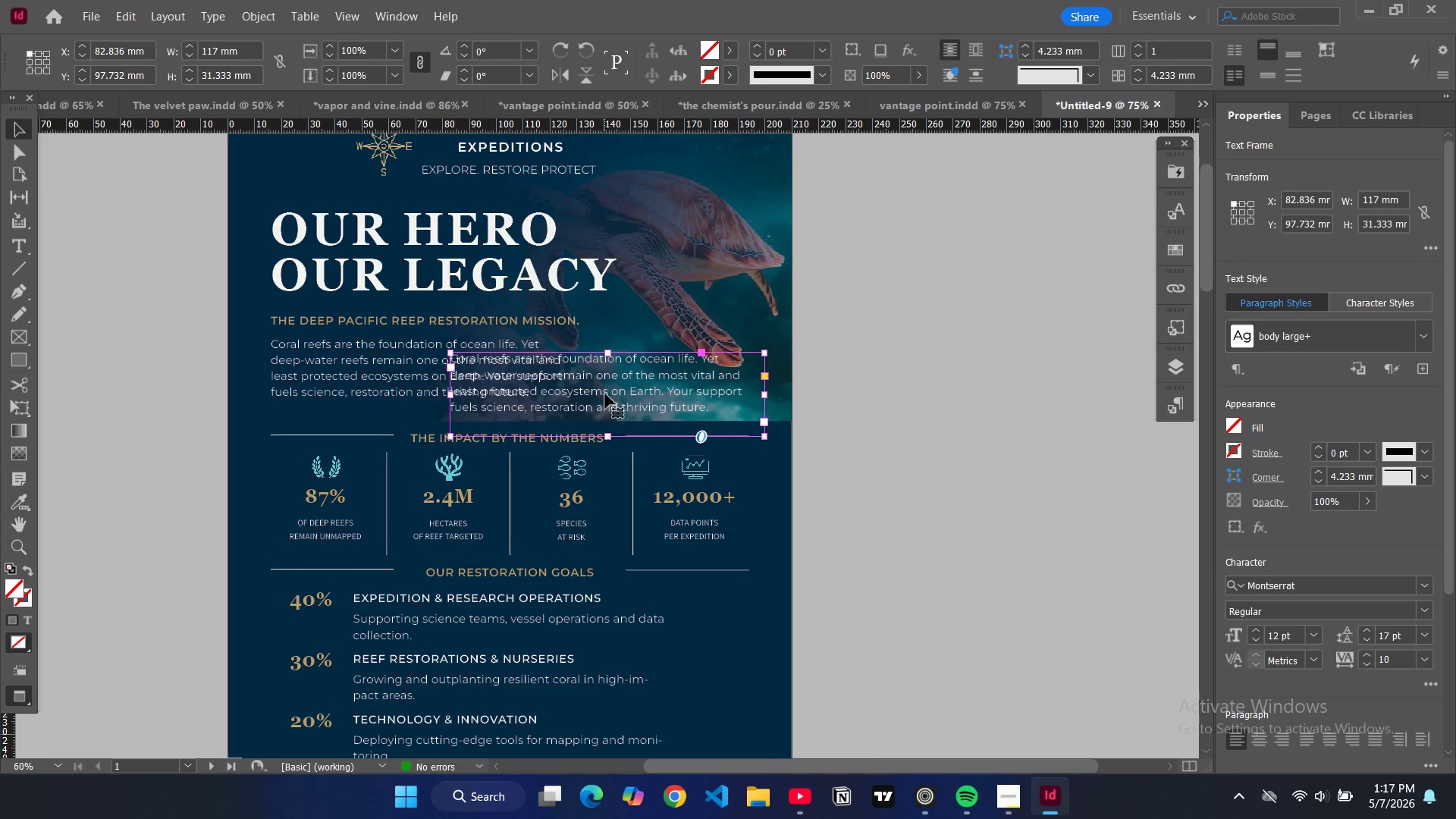 
left_click_drag(start_coordinate=[605, 393], to_coordinate=[515, 689])
 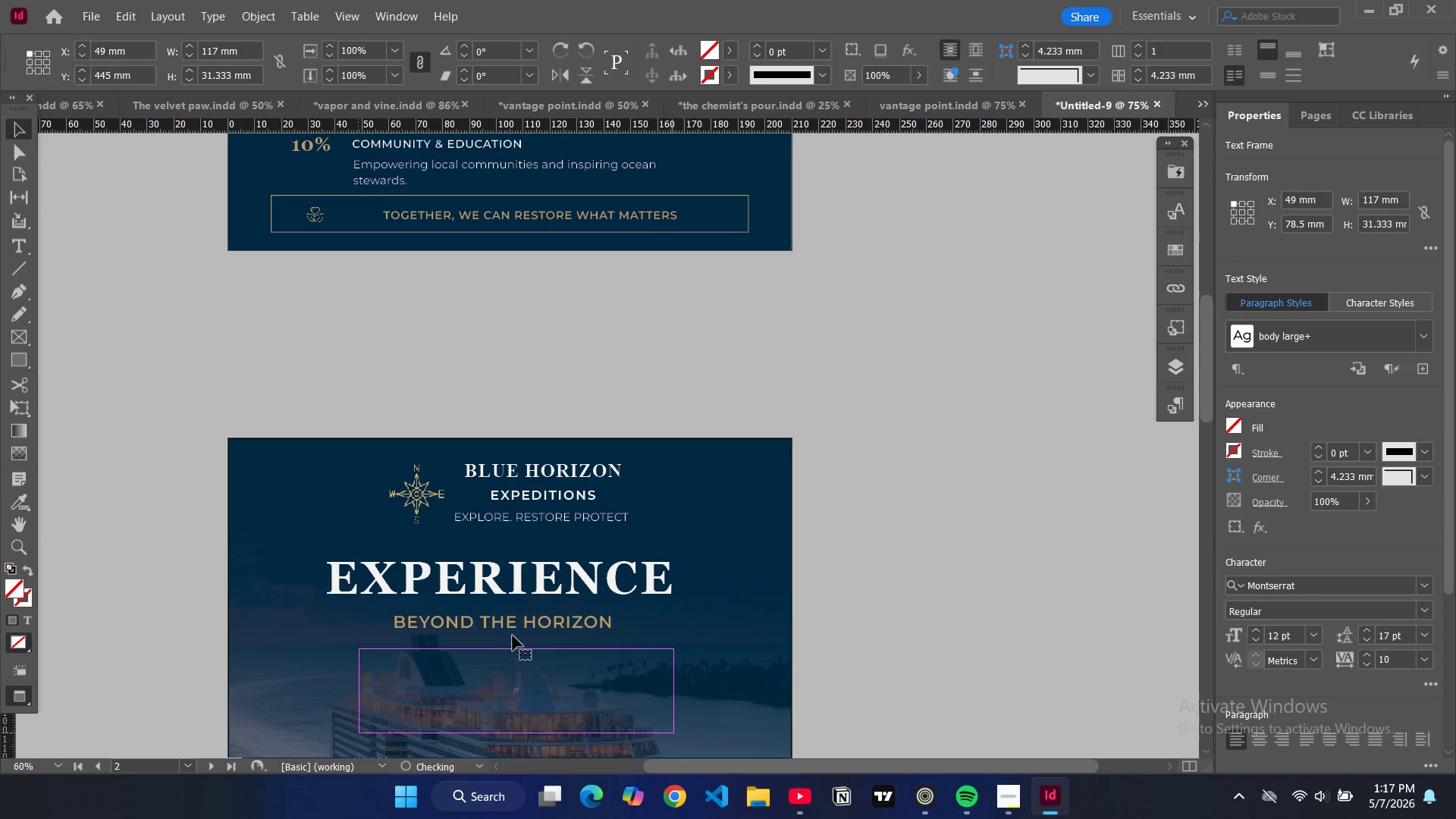 
scroll: coordinate [513, 612], scroll_direction: down, amount: 9.0
 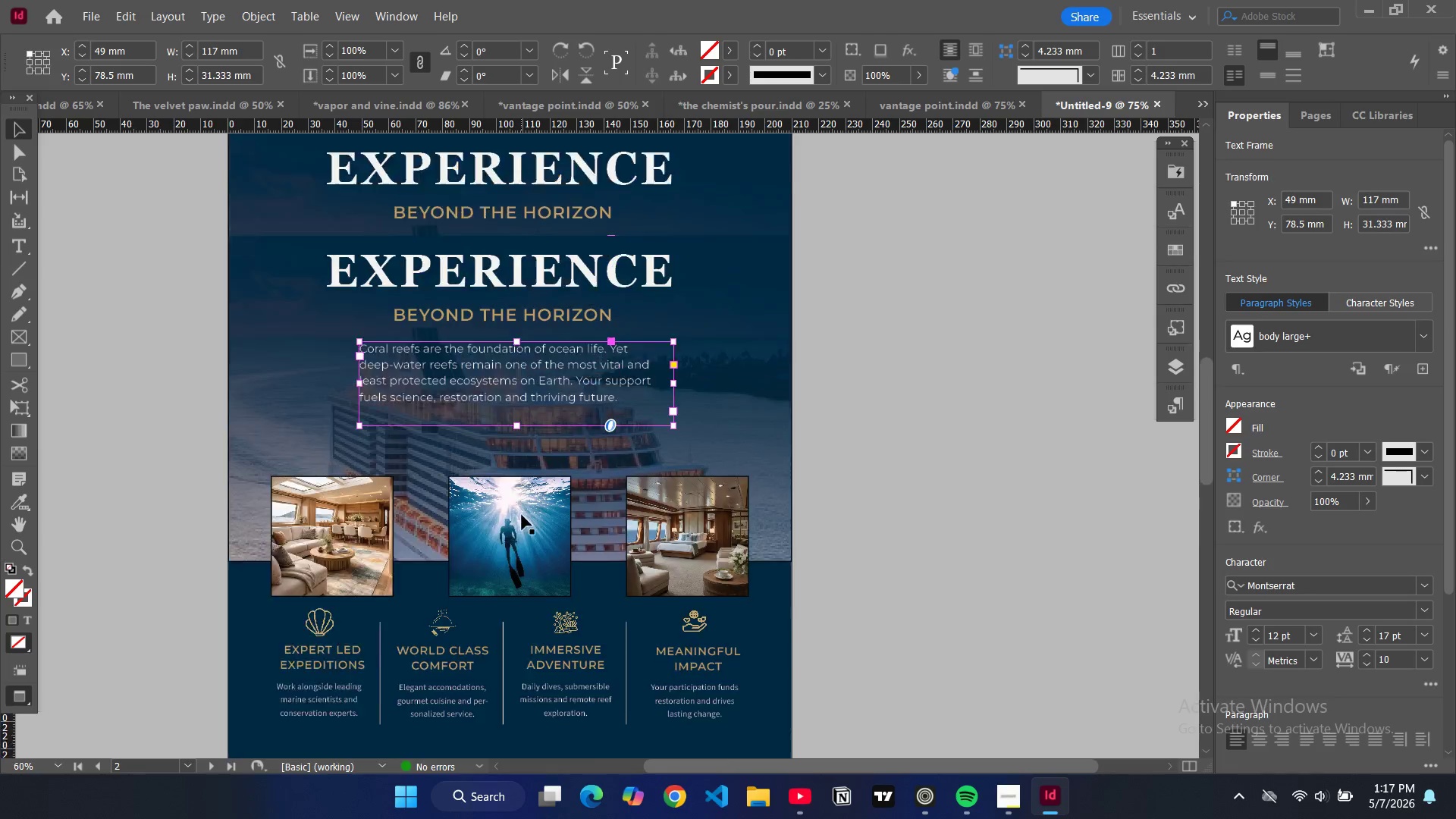 
key(W)
 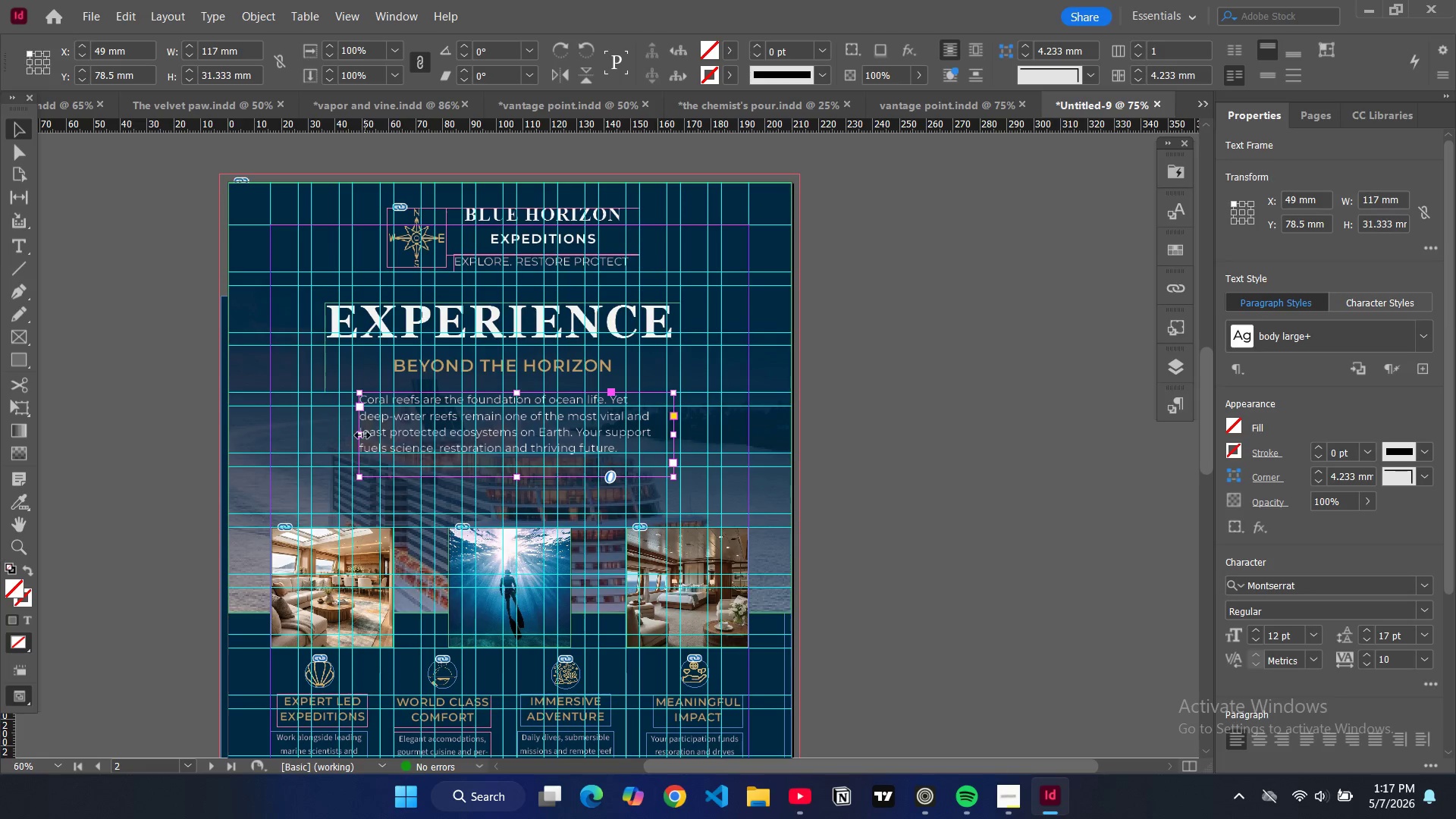 
scroll: coordinate [522, 515], scroll_direction: up, amount: 4.0
 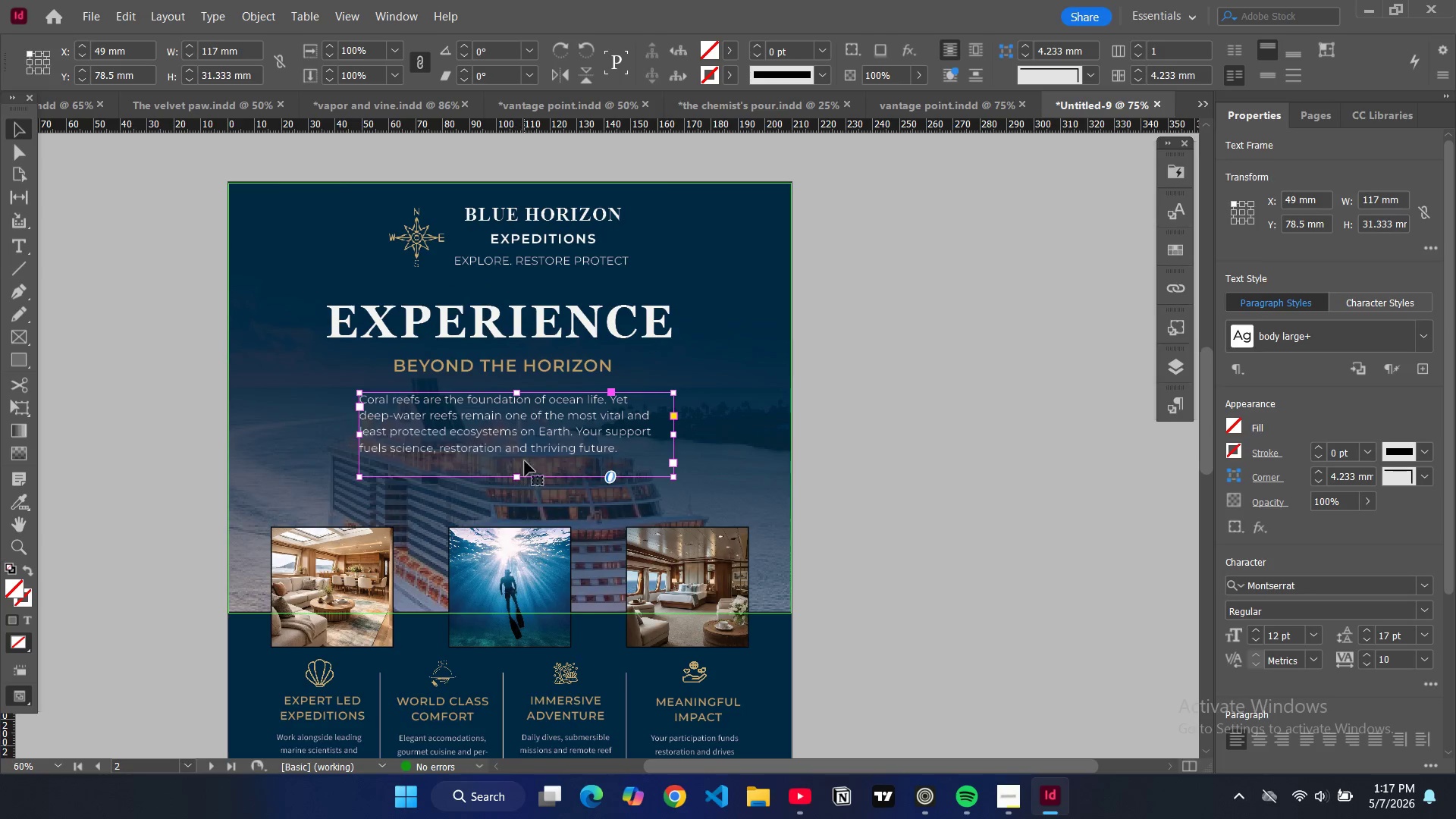 
left_click_drag(start_coordinate=[359, 435], to_coordinate=[323, 437])
 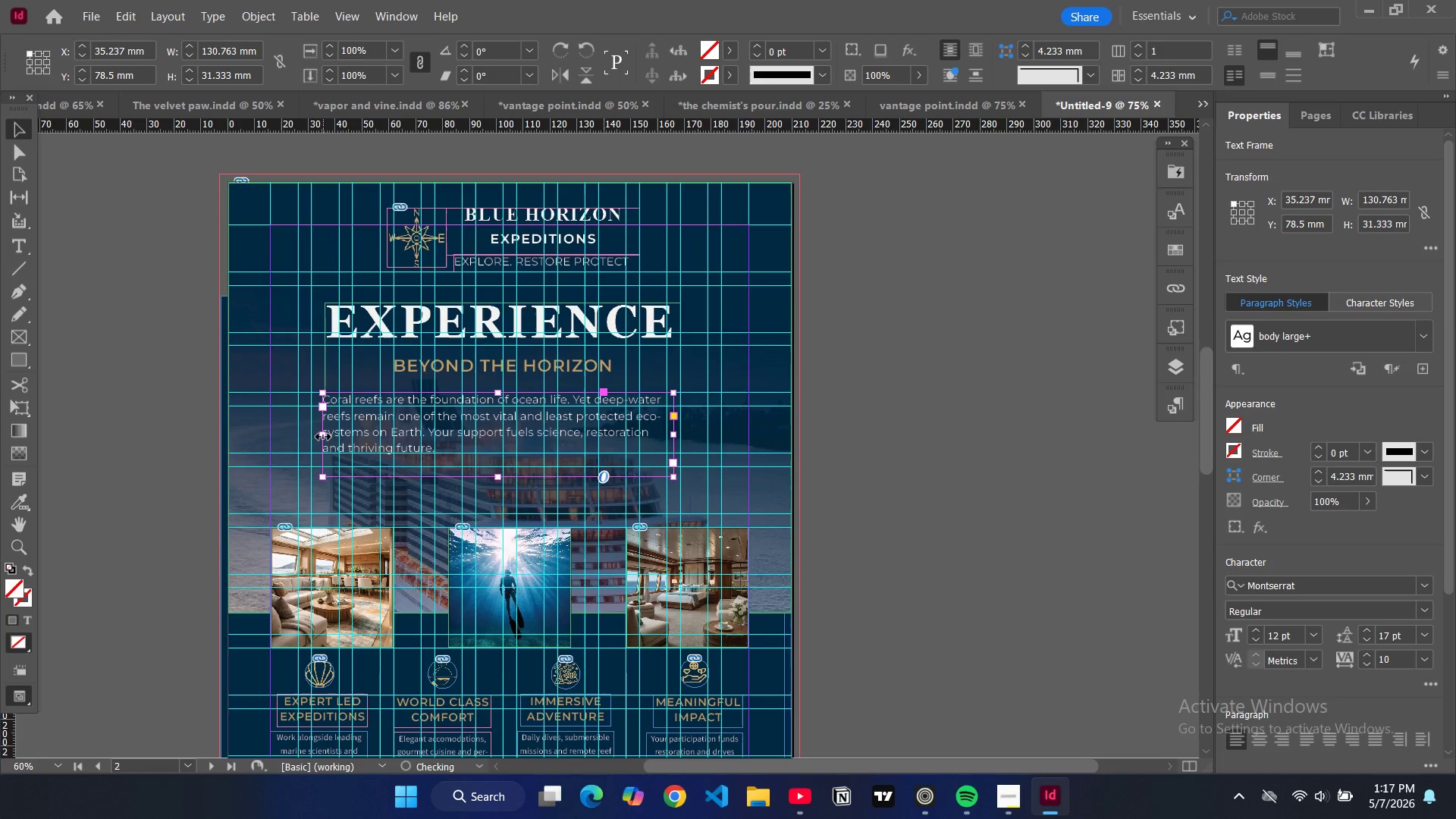 
left_click_drag(start_coordinate=[323, 437], to_coordinate=[312, 440])
 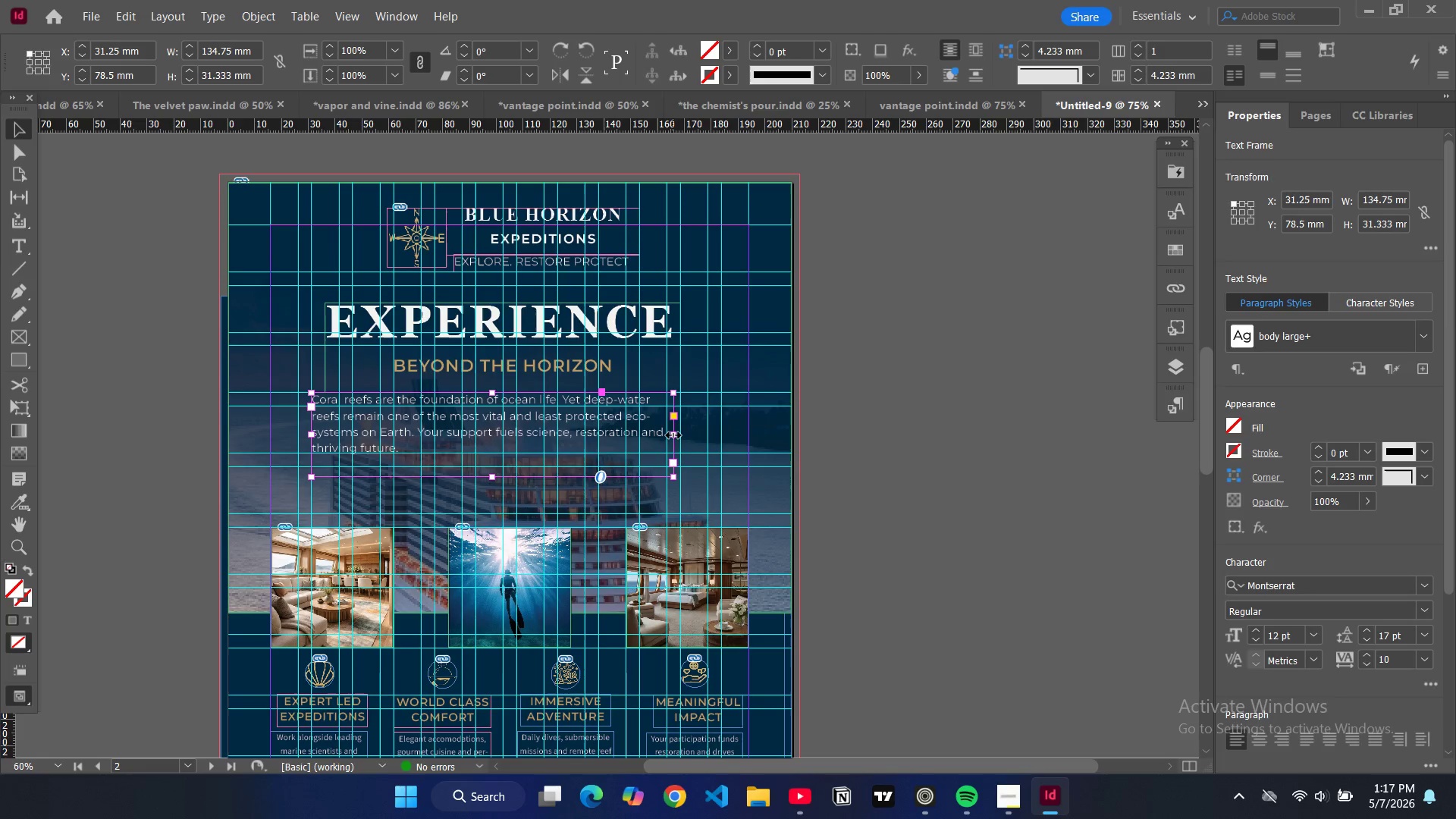 
left_click_drag(start_coordinate=[674, 434], to_coordinate=[679, 434])
 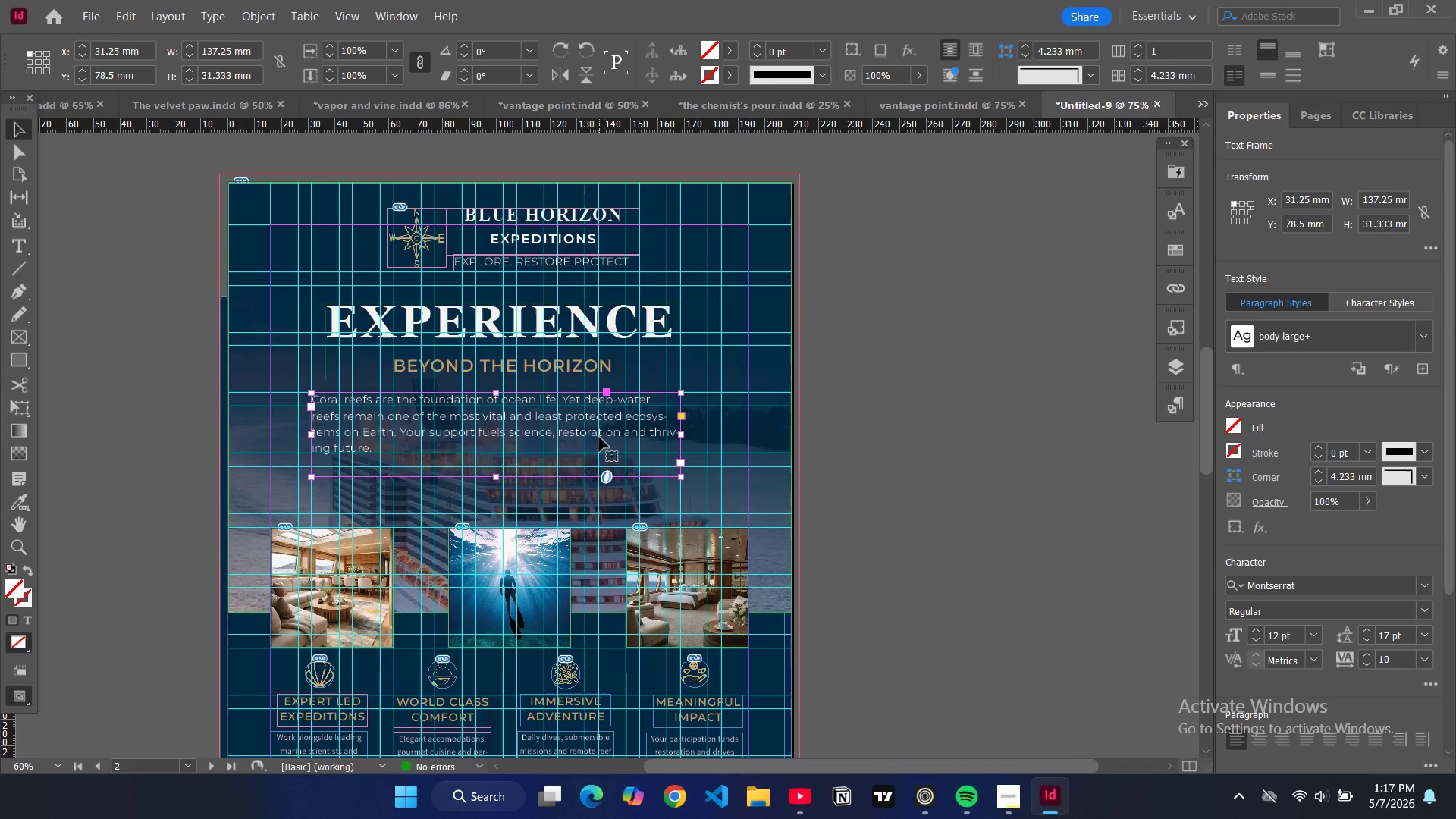 
left_click([569, 440])
 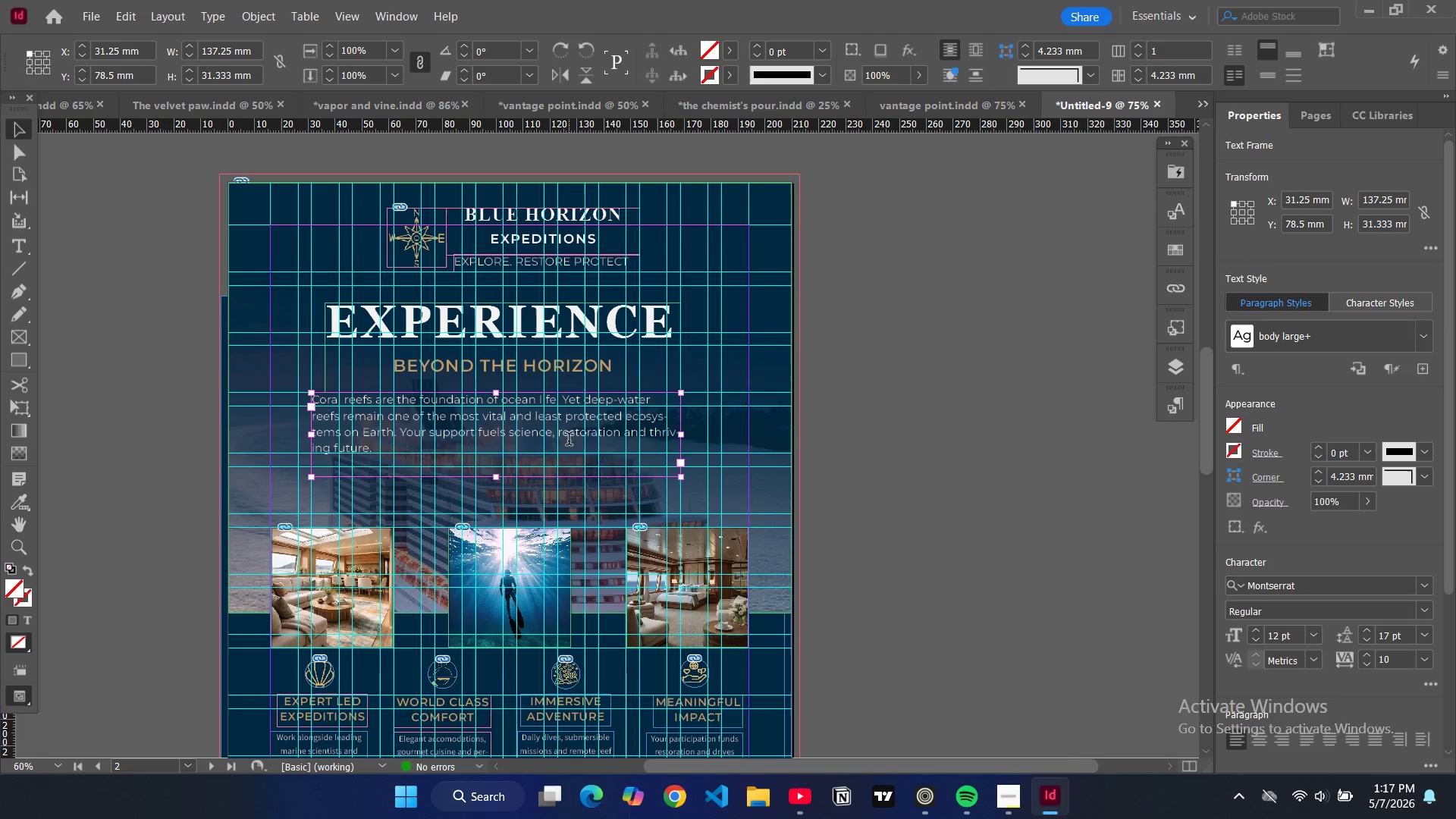 
key(Control+A)
 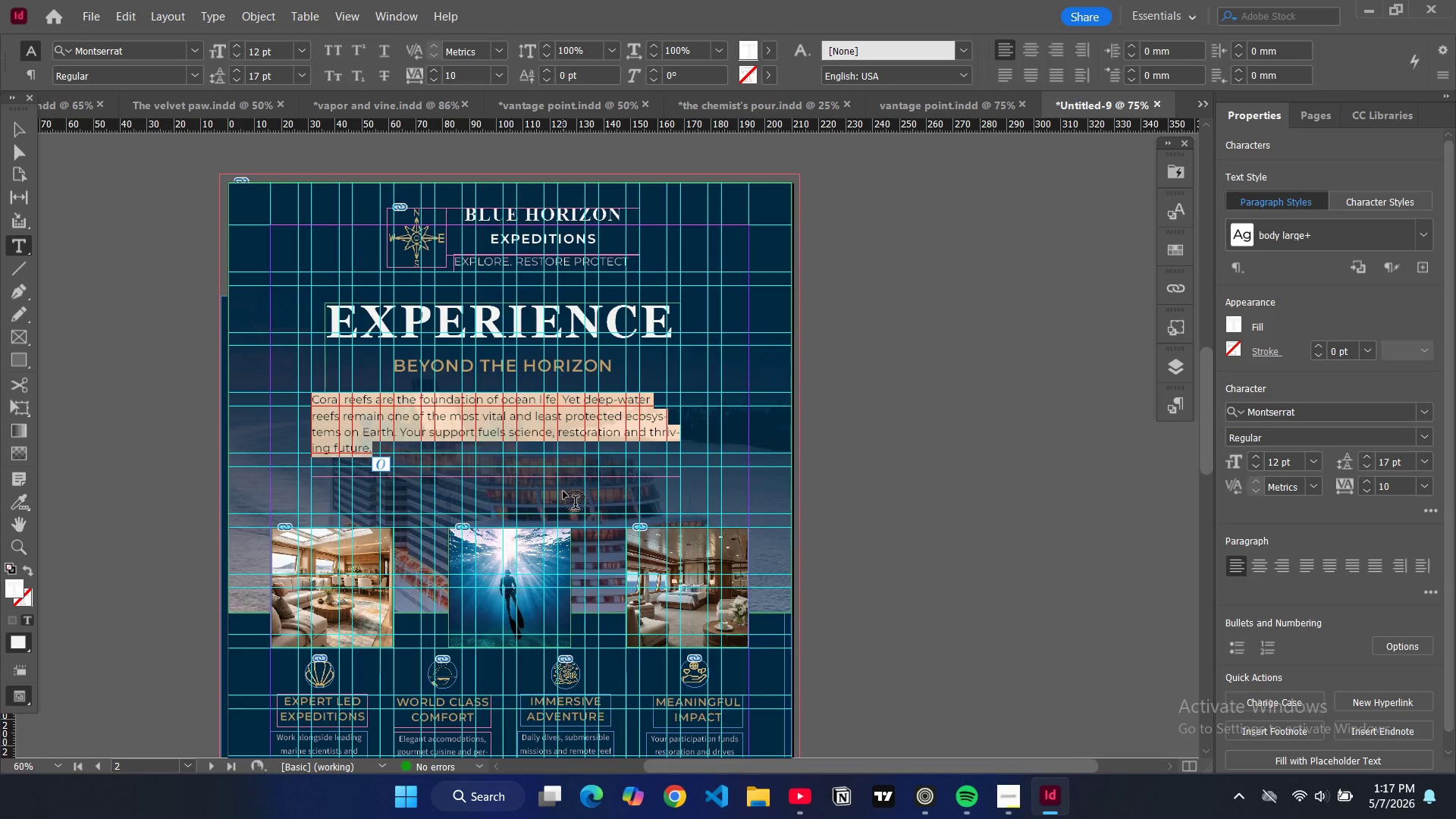 
wait(6.8)
 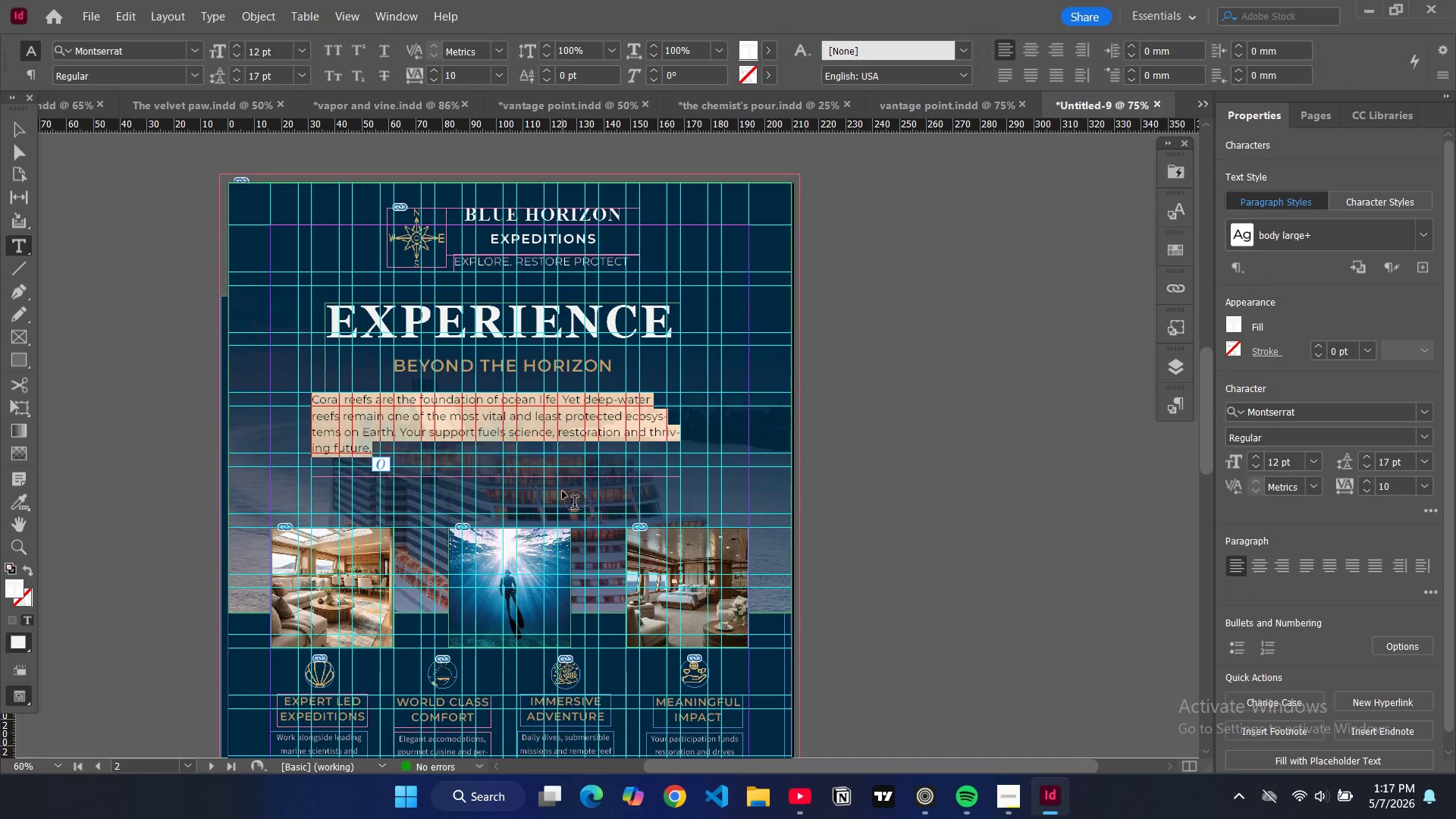 
type(Sail father )
key(Backspace)
type(. Dive deeper. Make adiffe)
key(Backspace)
key(Backspace)
key(Backspace)
key(Backspace)
key(Backspace)
type( a)
key(Backspace)
type(difference )
key(Backspace)
type(. Join a selectgroupof explorers )
key(Backspace)
type(, ssciem)
key(Backspace)
key(Backspace)
key(Backspace)
key(Backspace)
key(Backspace)
type(cinetists )
 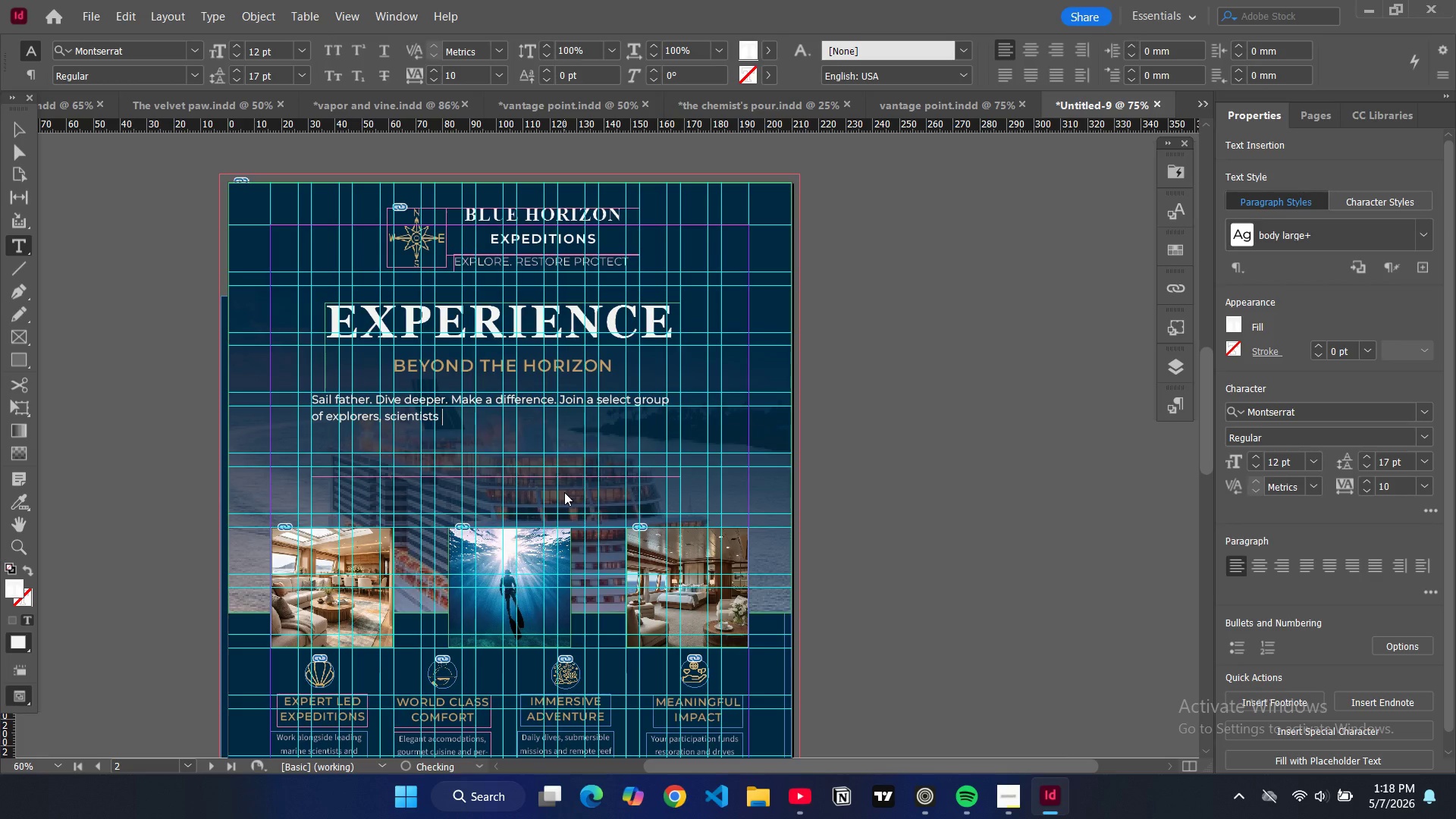 
type(and philanthropists for an unforgettable journey into the Deep Pacific where adventure meets impact.)
 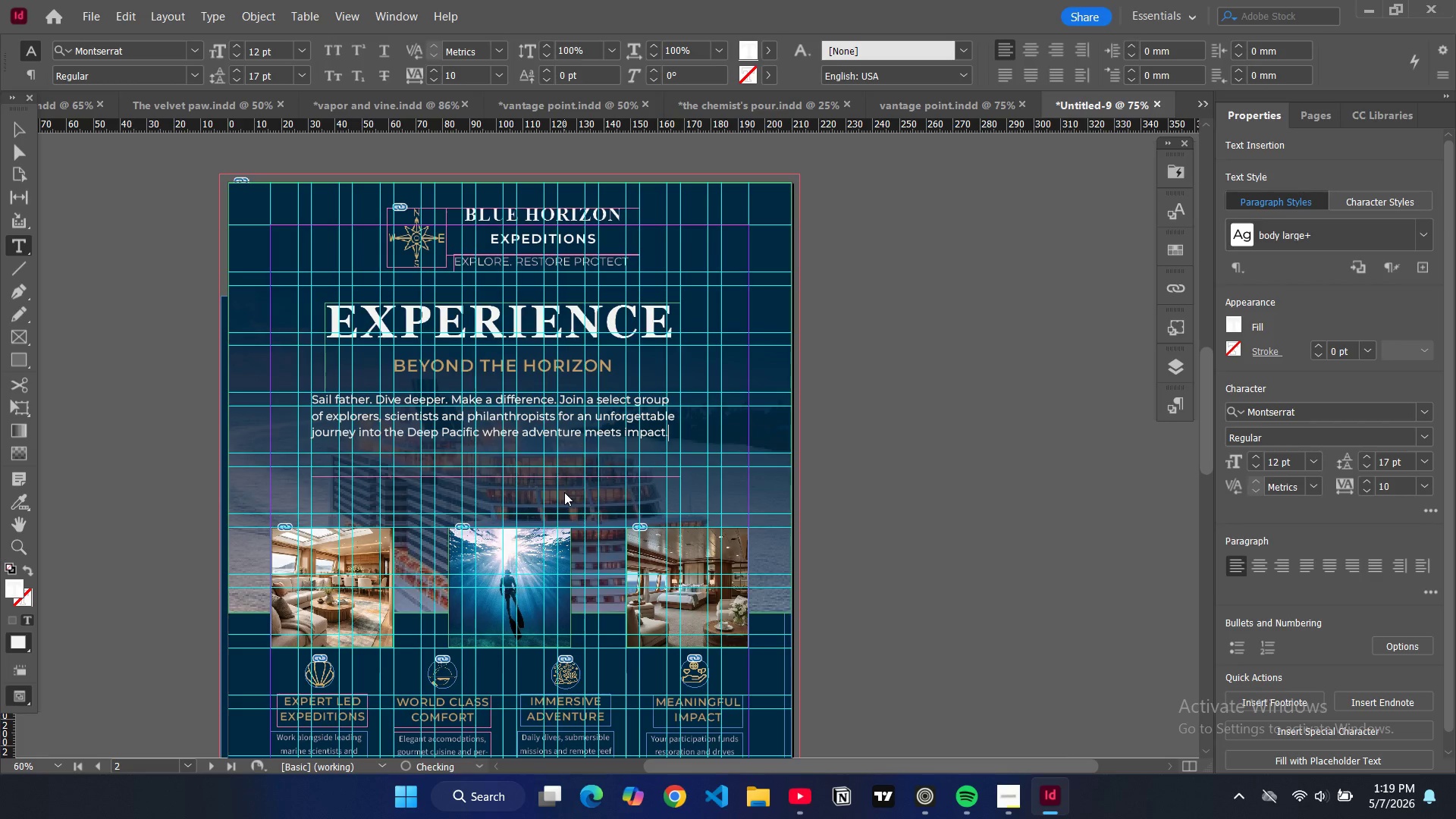 
key(Control+A)
 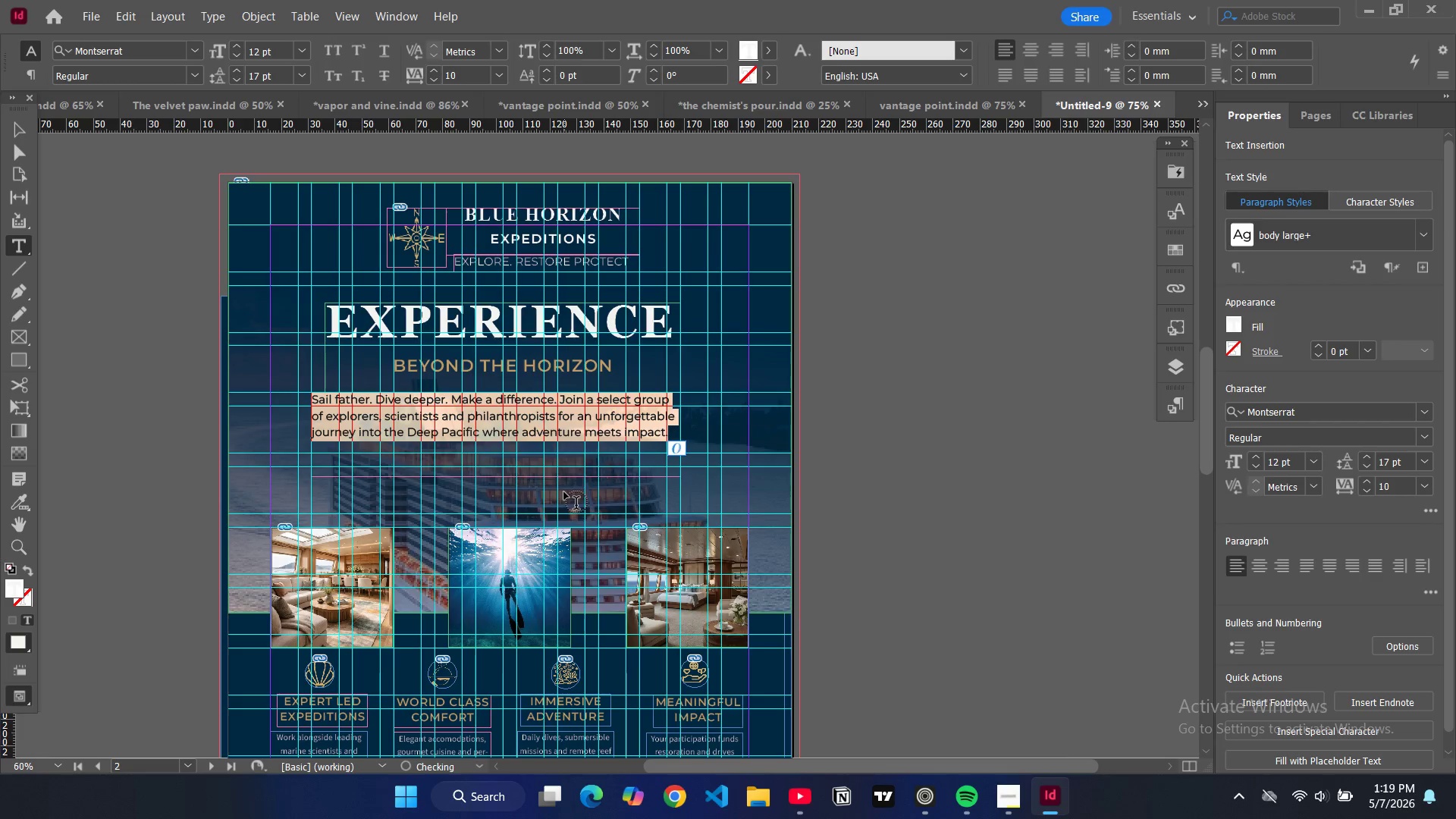 
key(Control+Shift+C)
 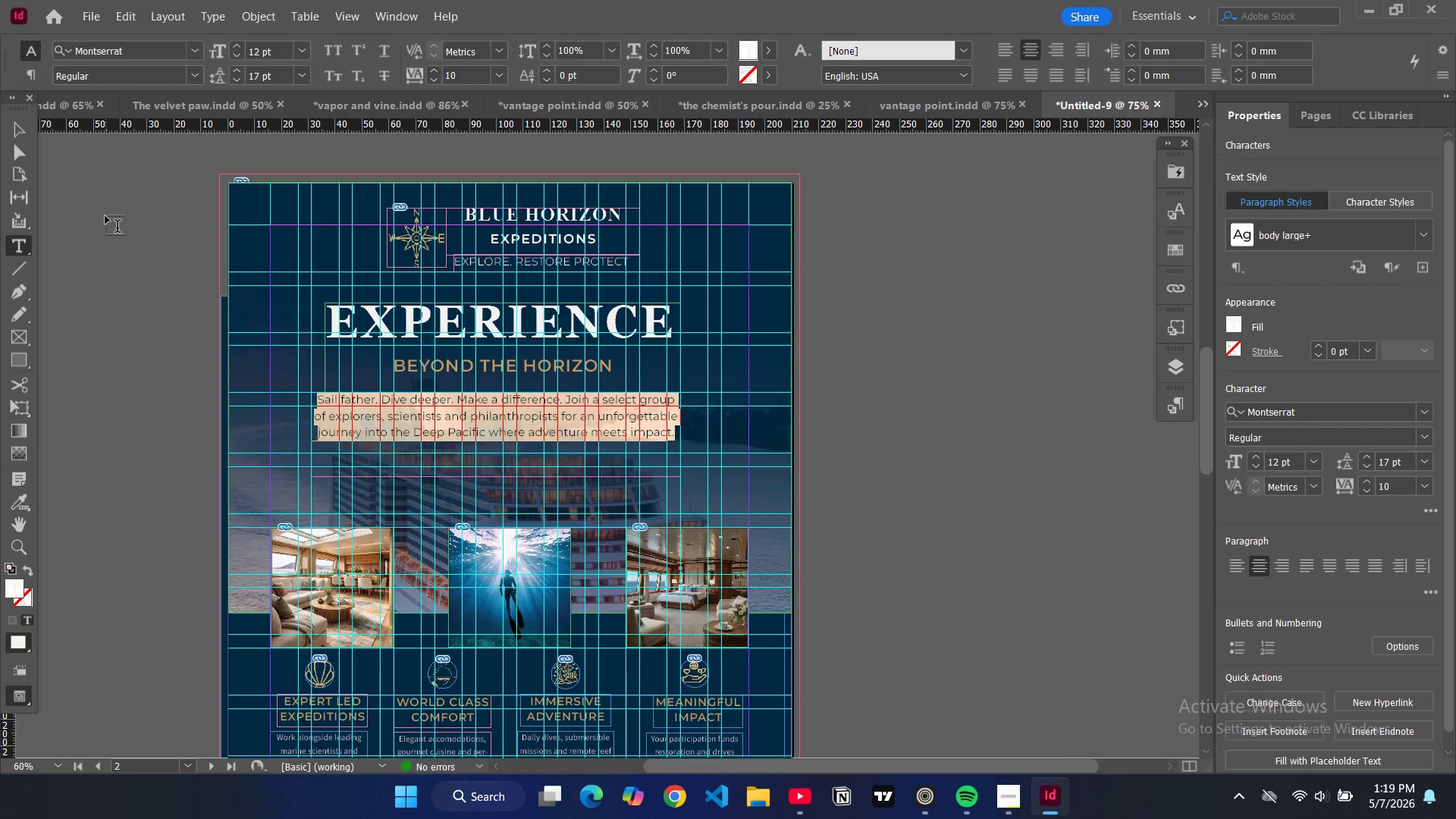 
wait(7.16)
 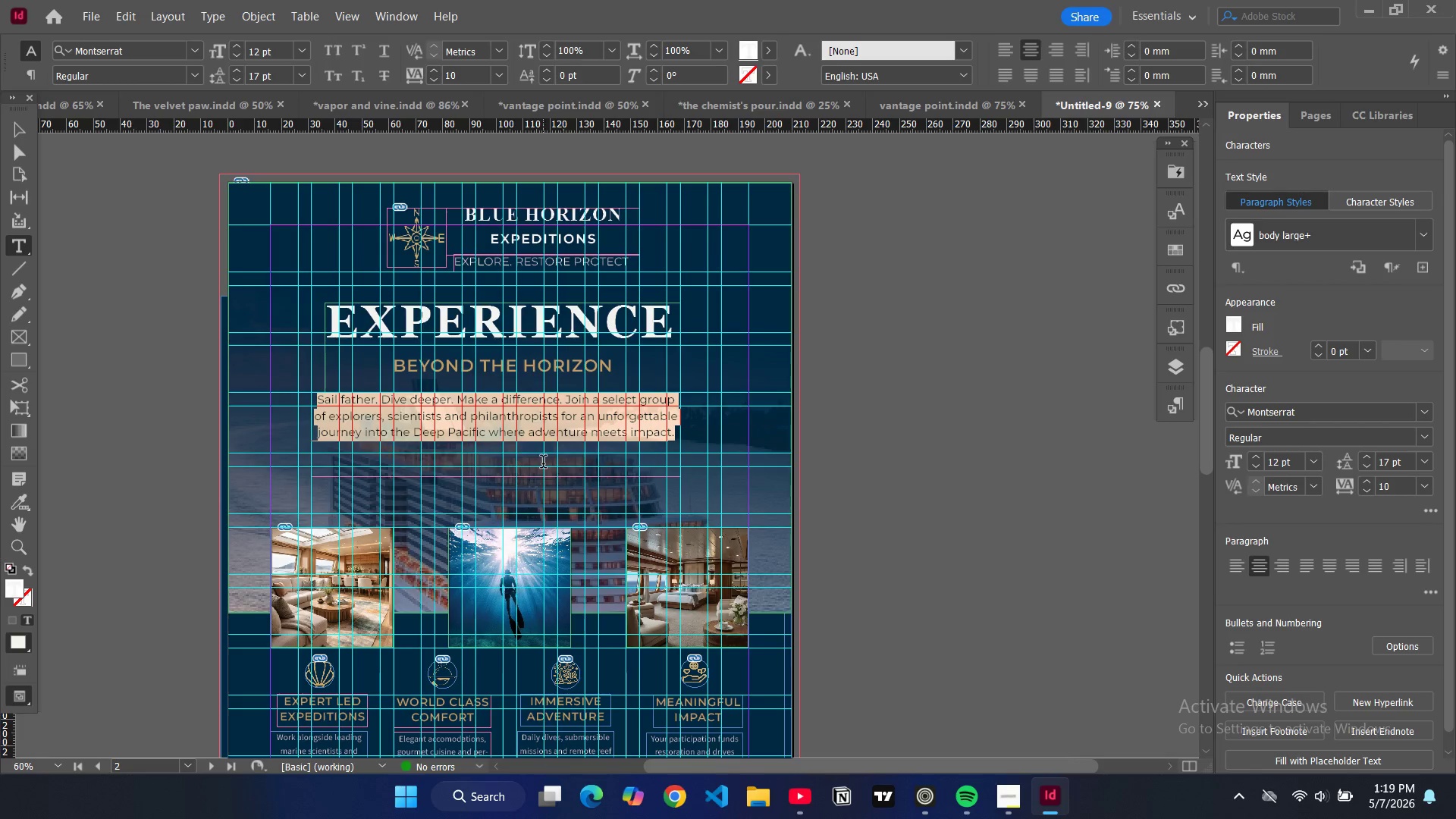 
left_click([132, 291])
 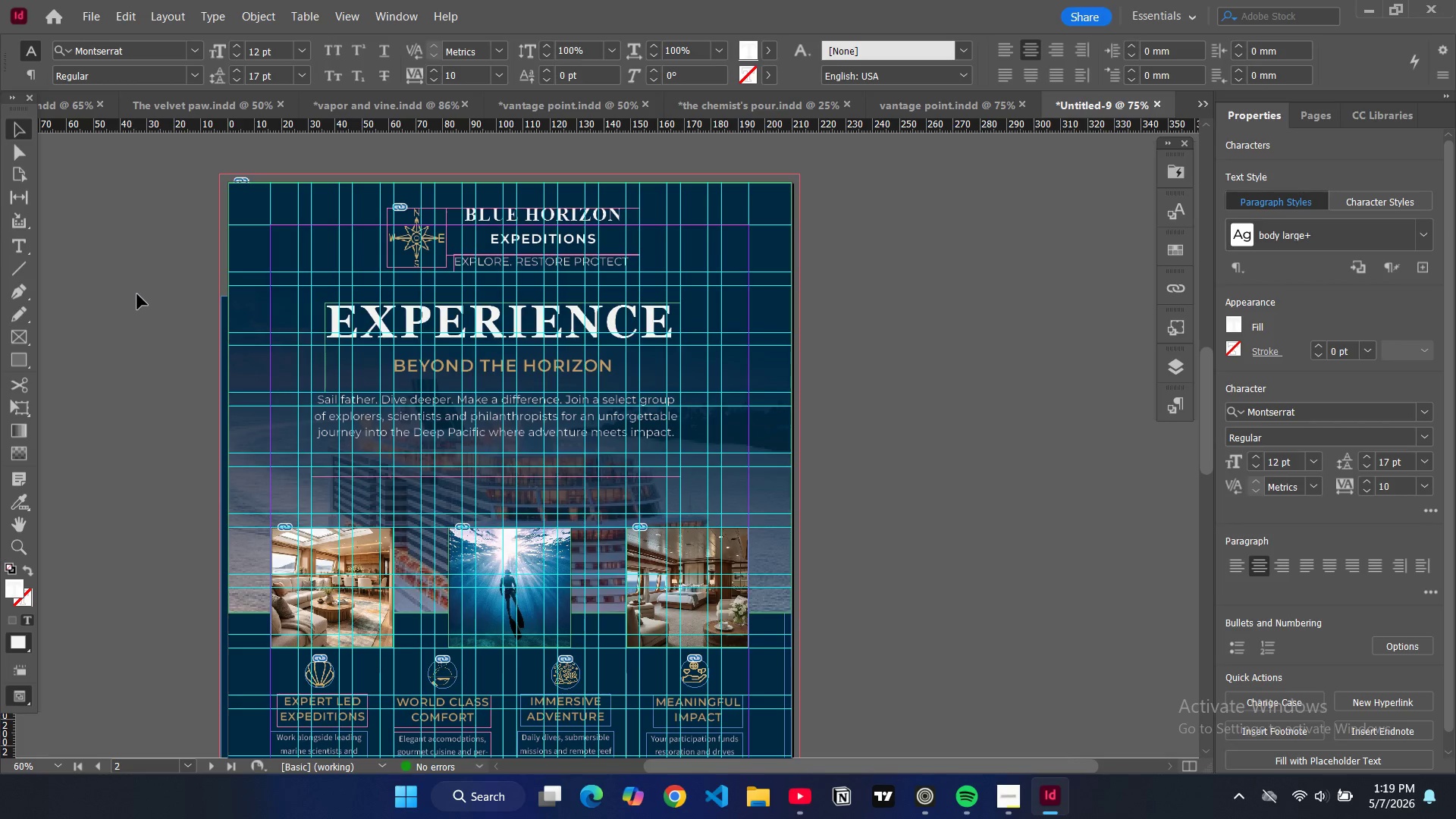 
key(W)
 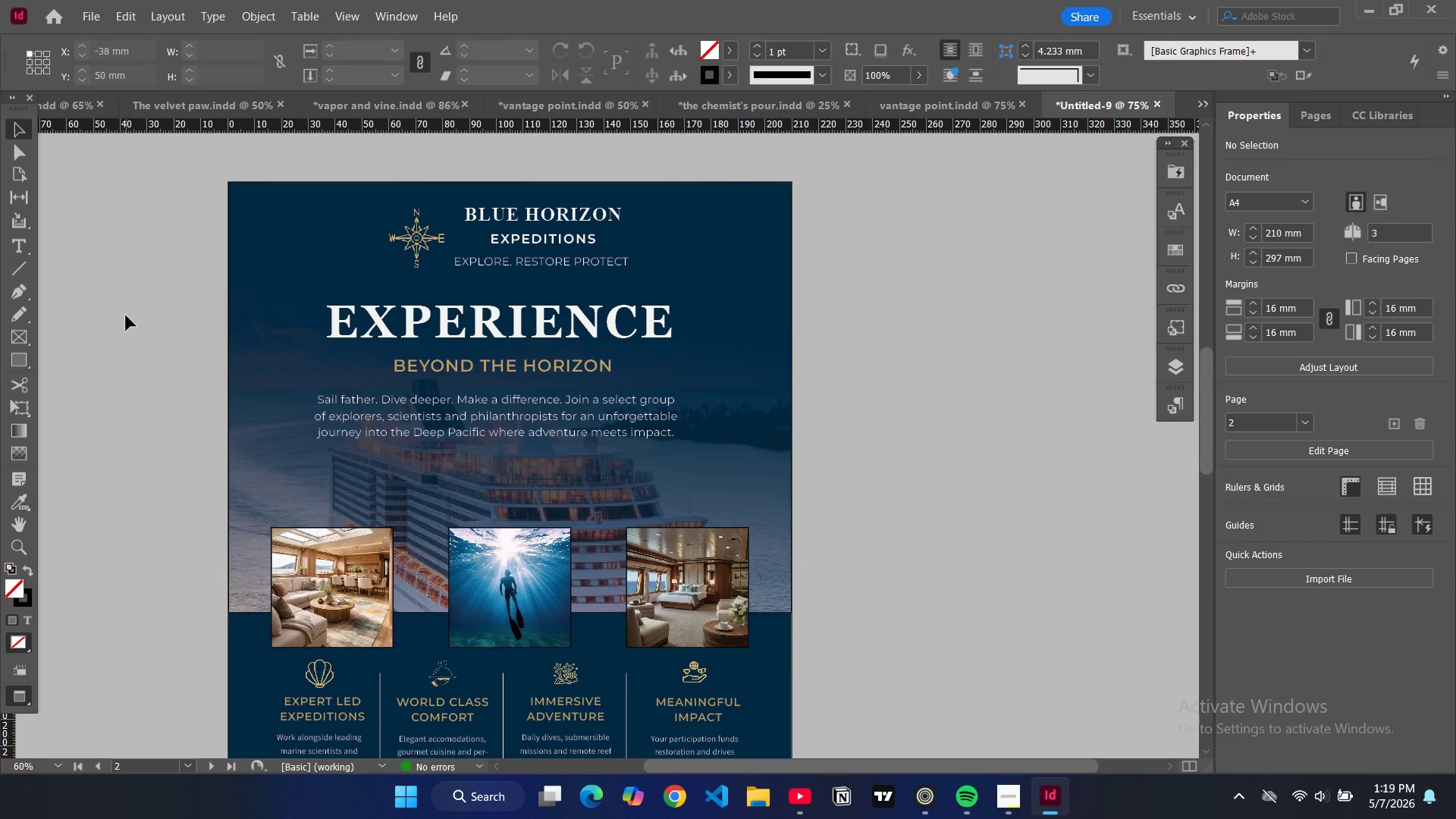 
key(W)
 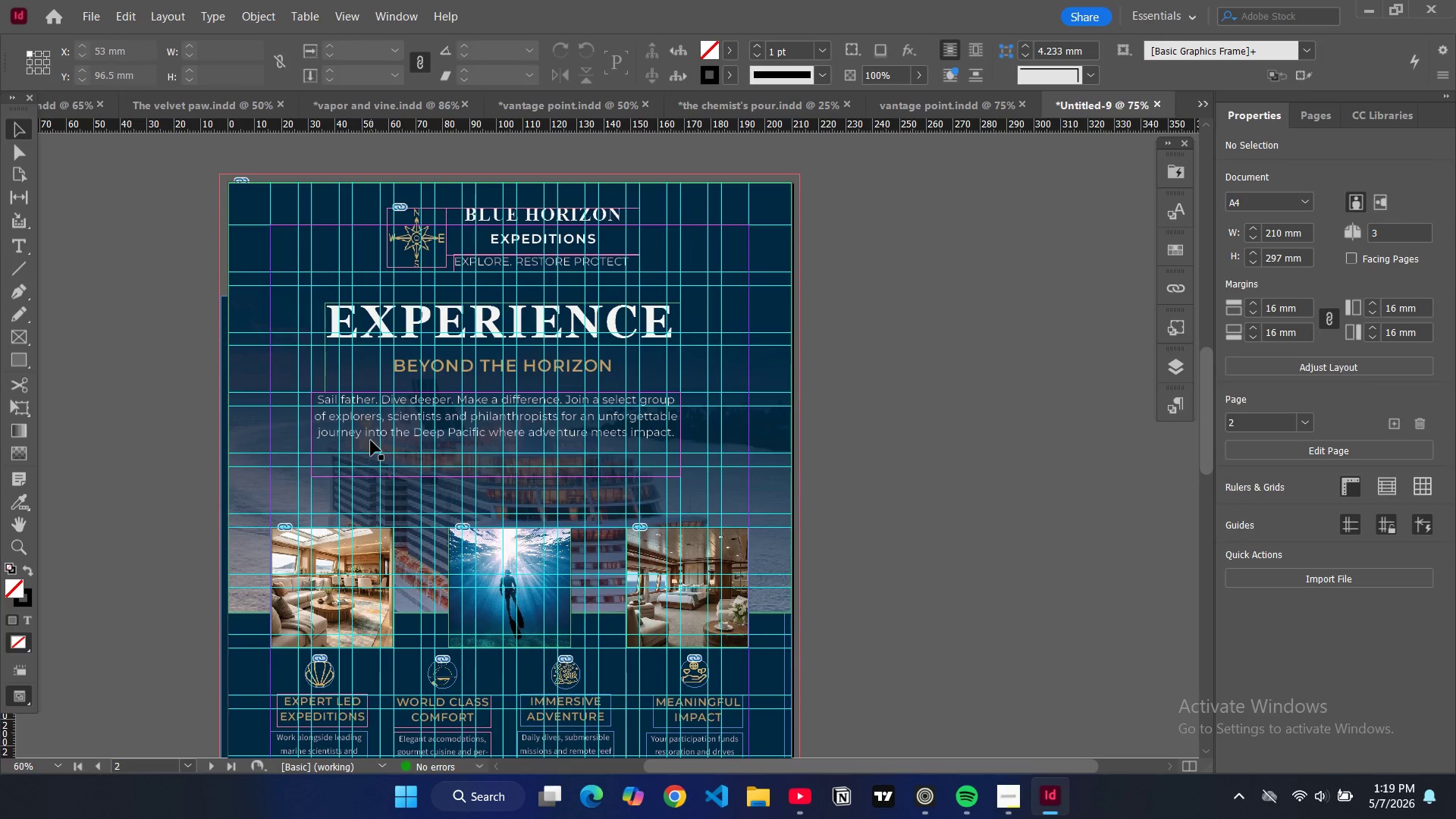 
left_click([370, 441])
 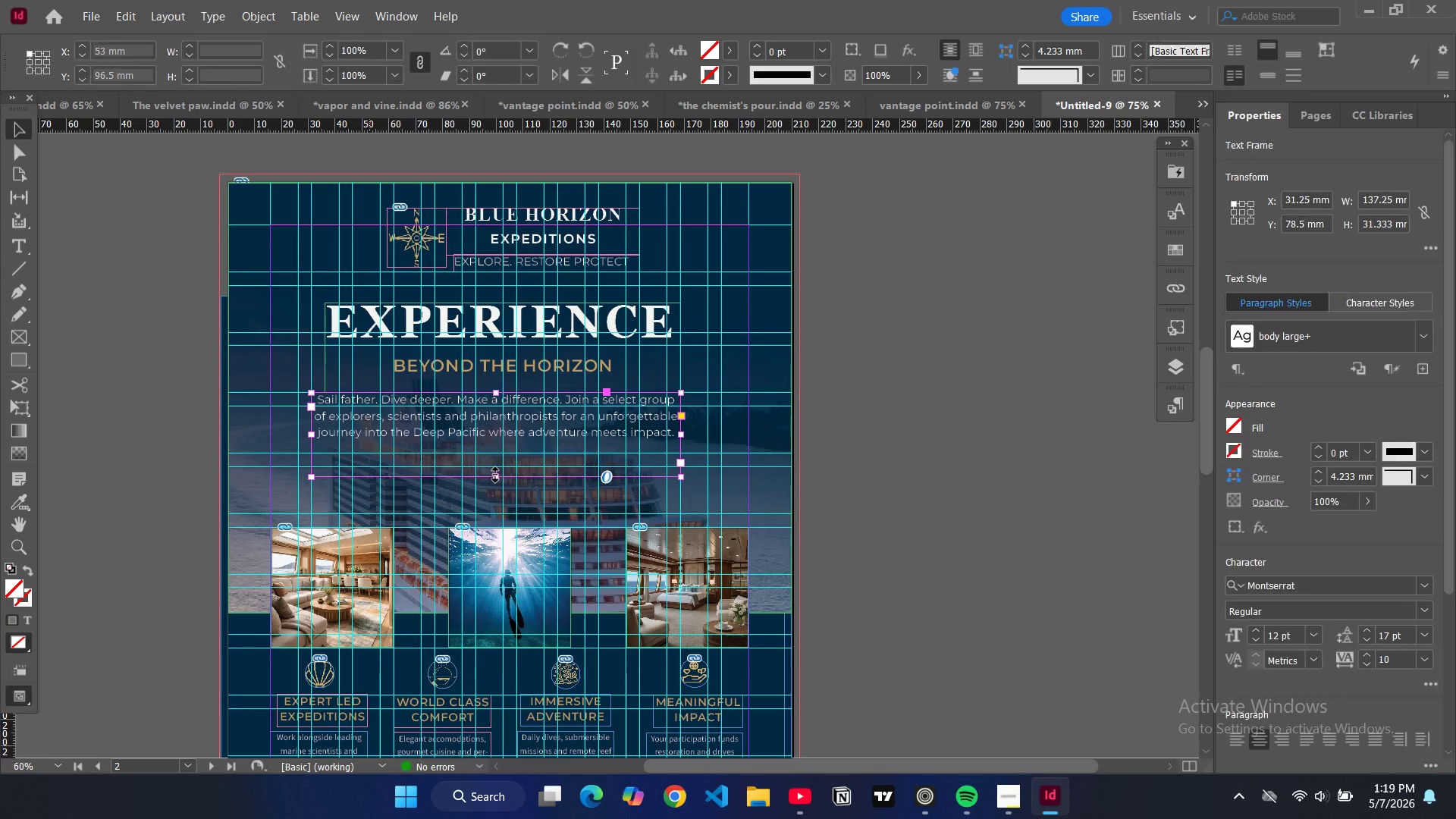 
left_click_drag(start_coordinate=[495, 475], to_coordinate=[498, 453])
 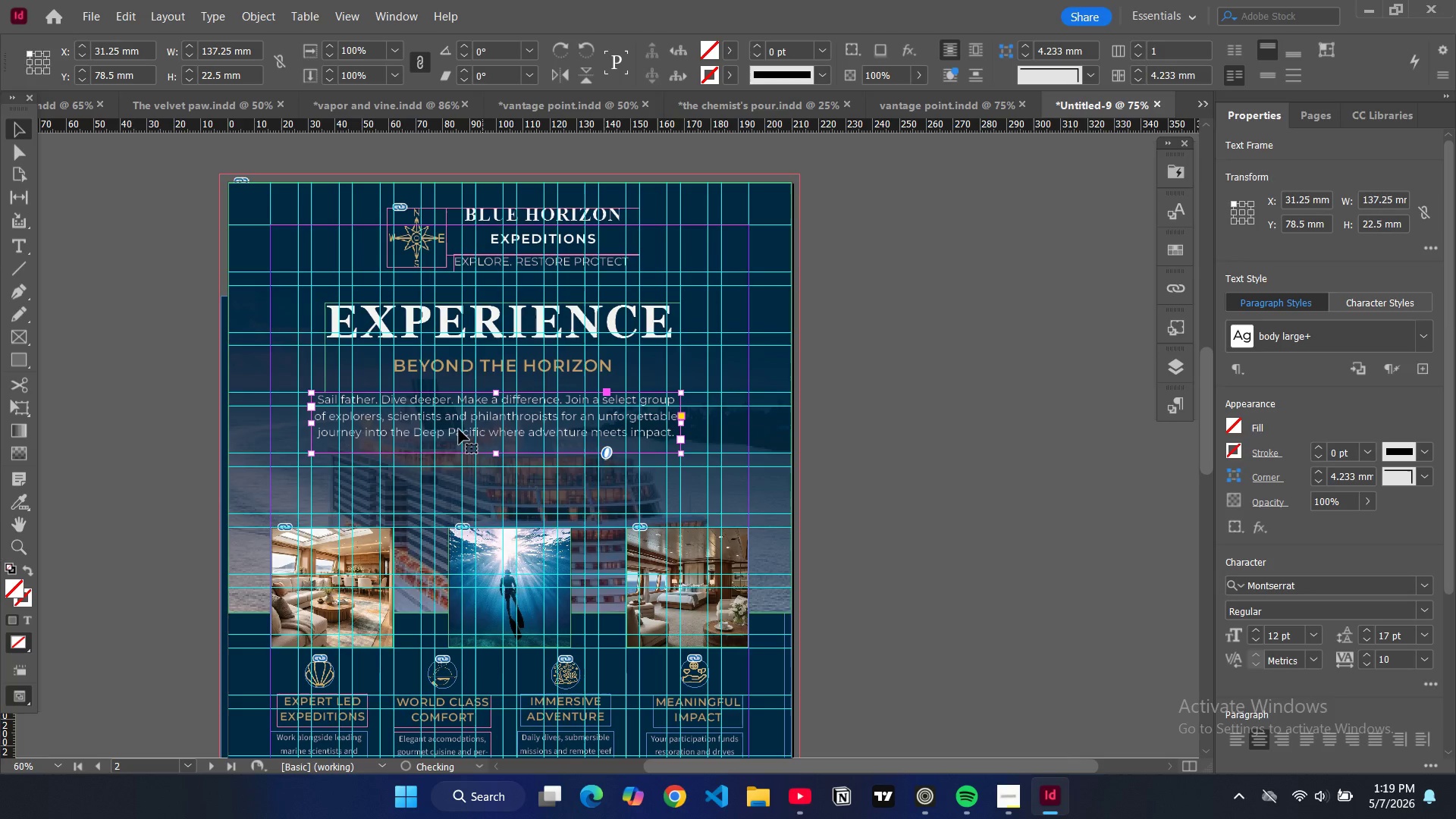 
left_click_drag(start_coordinate=[459, 429], to_coordinate=[459, 449])
 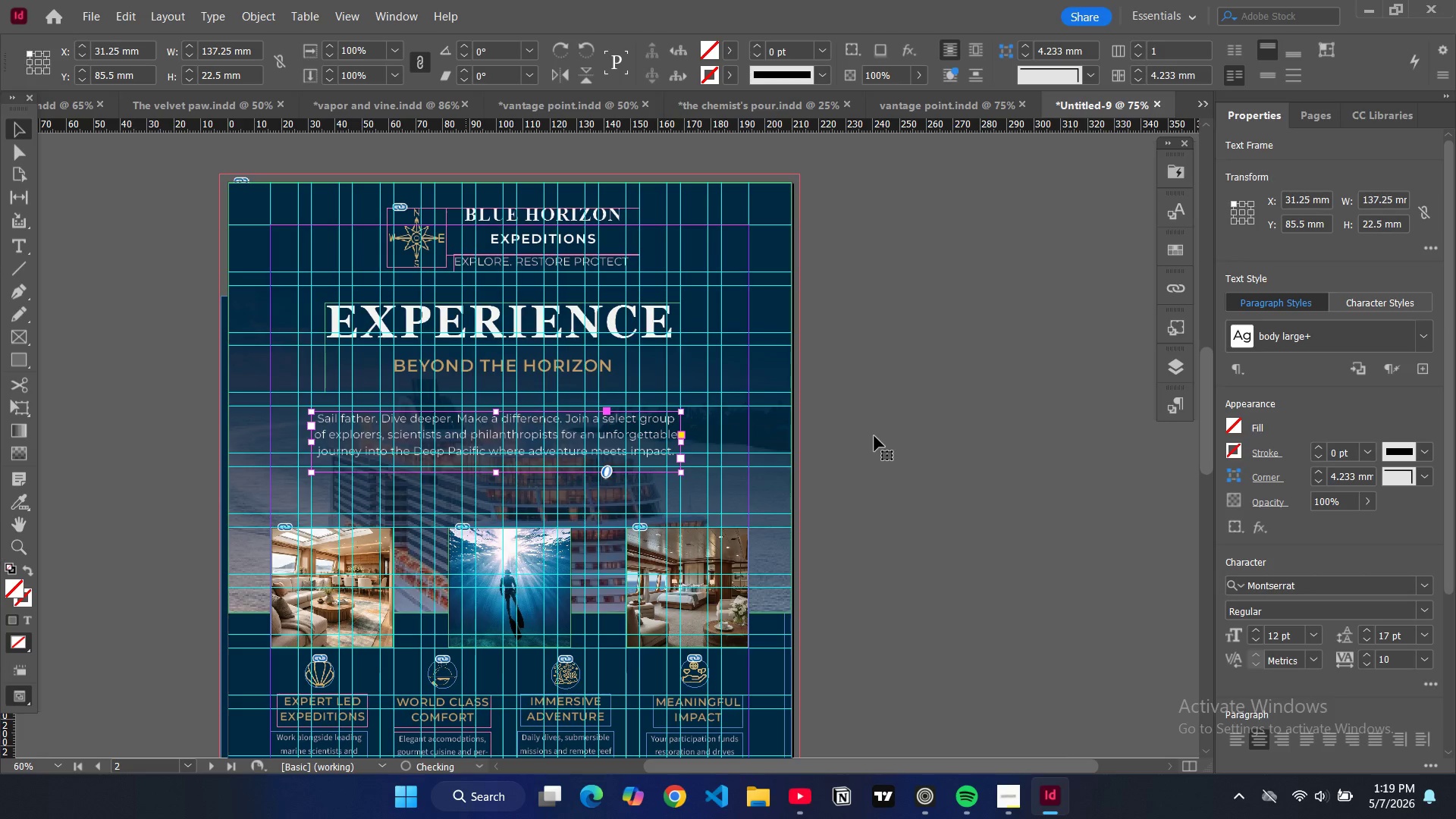 
left_click([874, 436])
 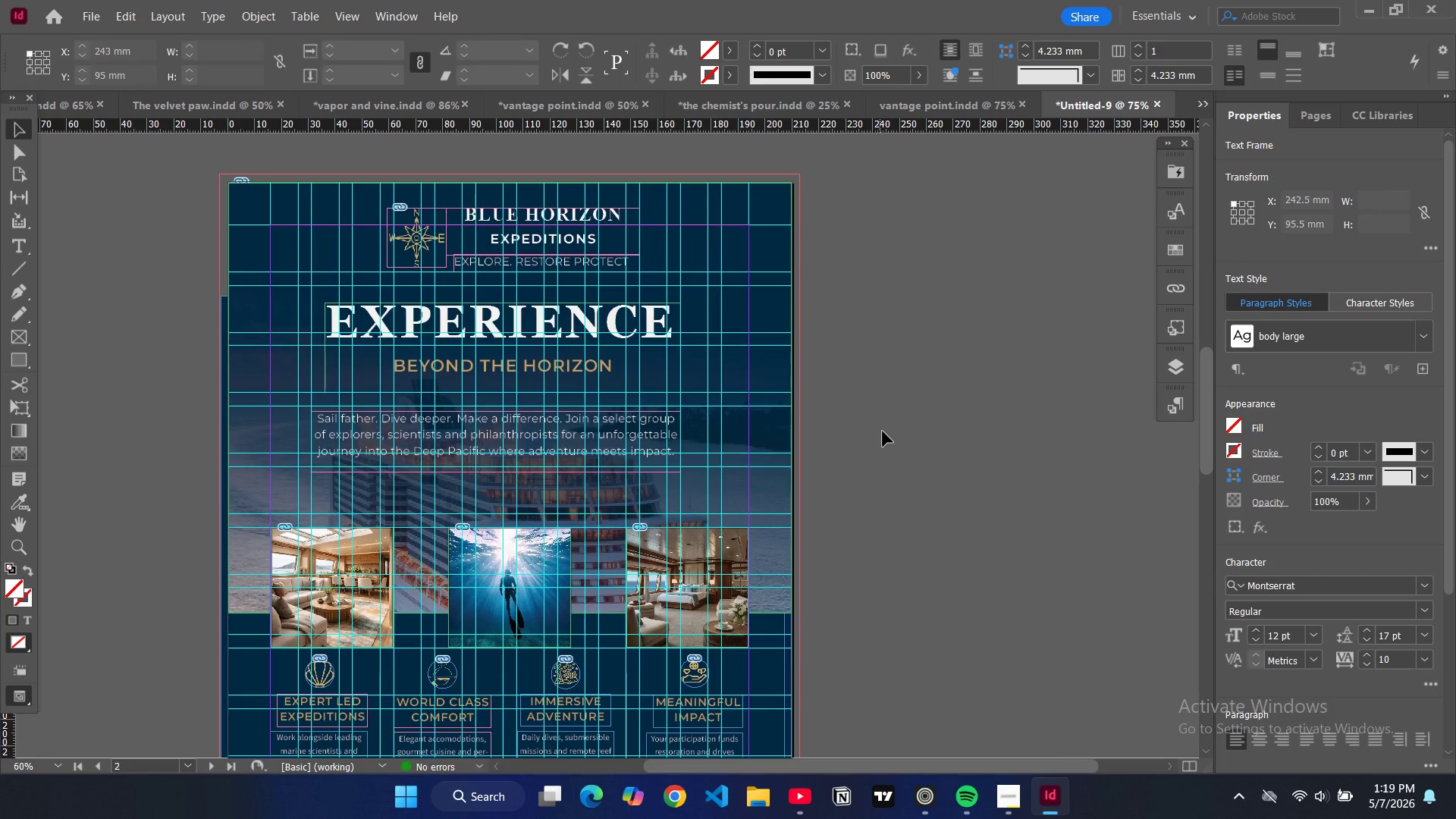 
key(W)
 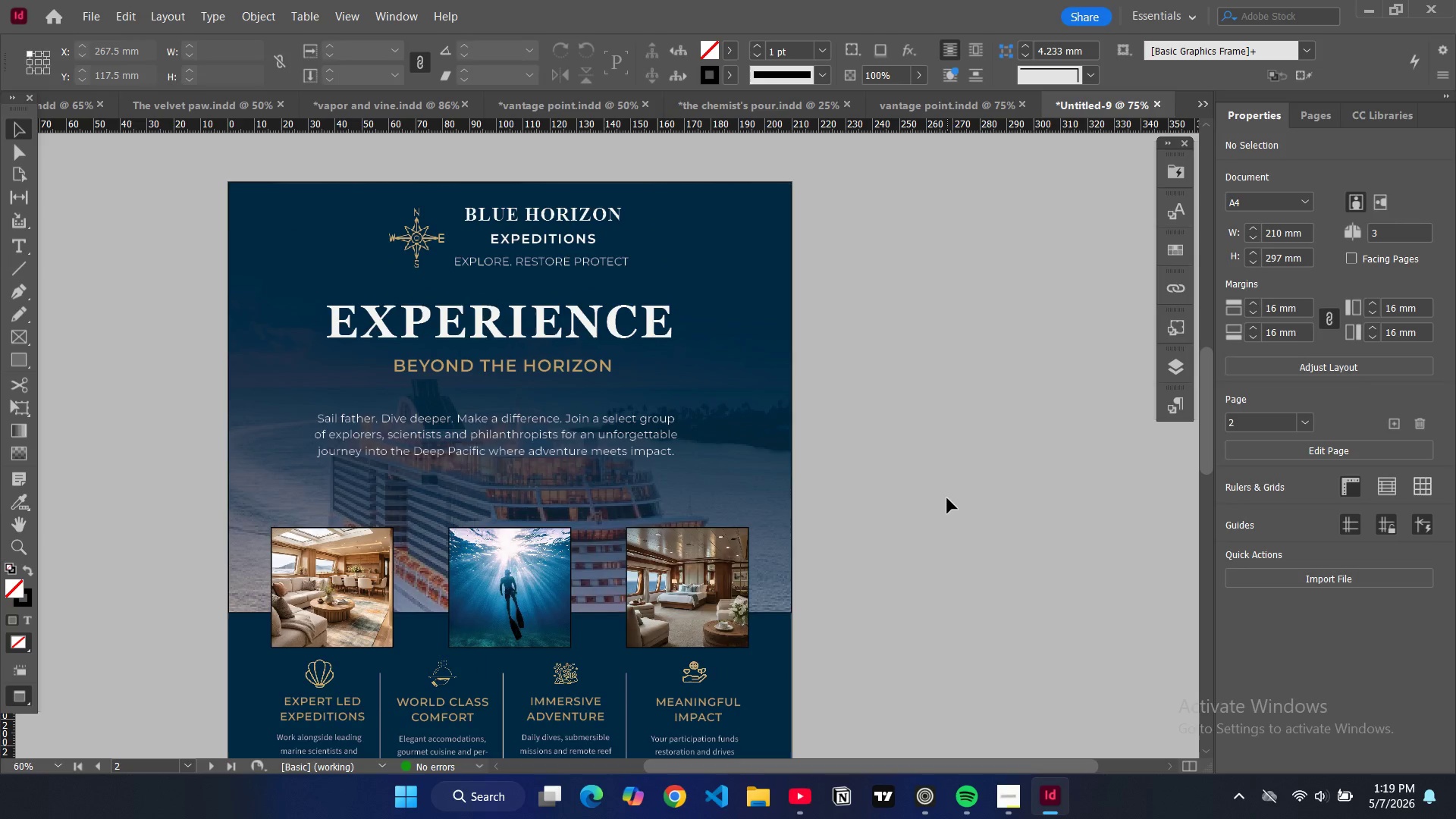 
scroll: coordinate [947, 499], scroll_direction: up, amount: 1.0
 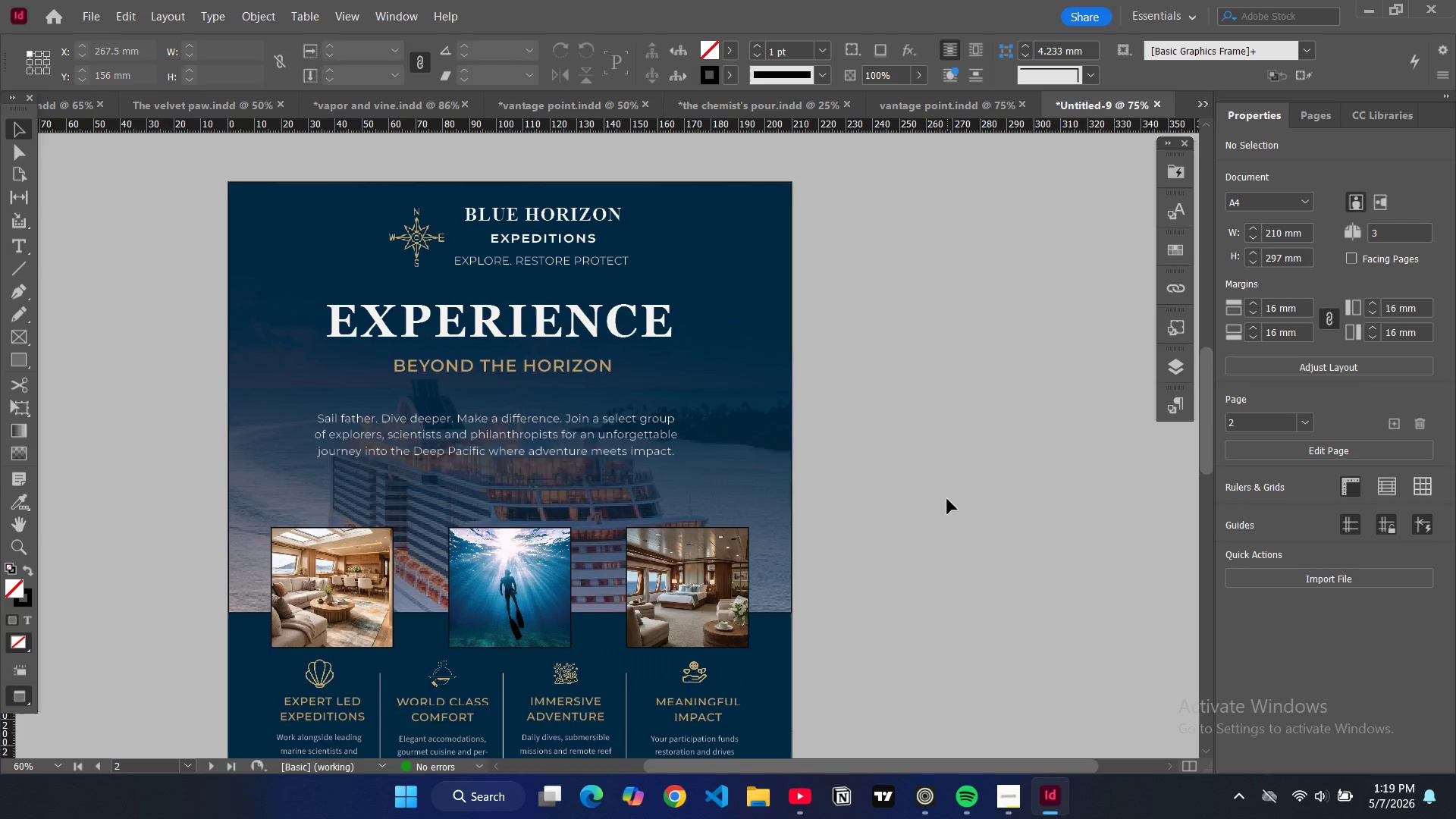 
scroll: coordinate [947, 499], scroll_direction: down, amount: 4.0
 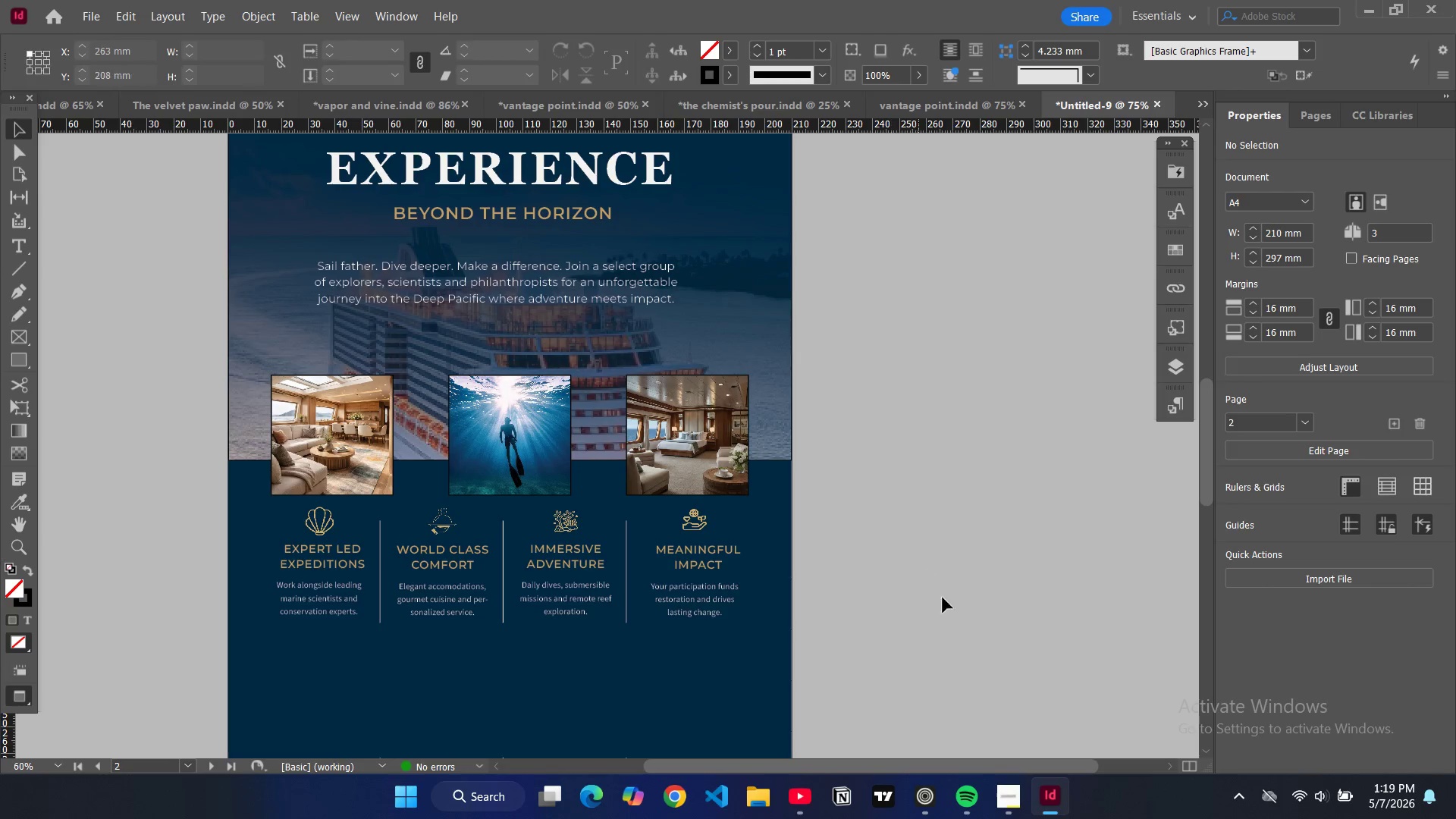 
wait(5.2)
 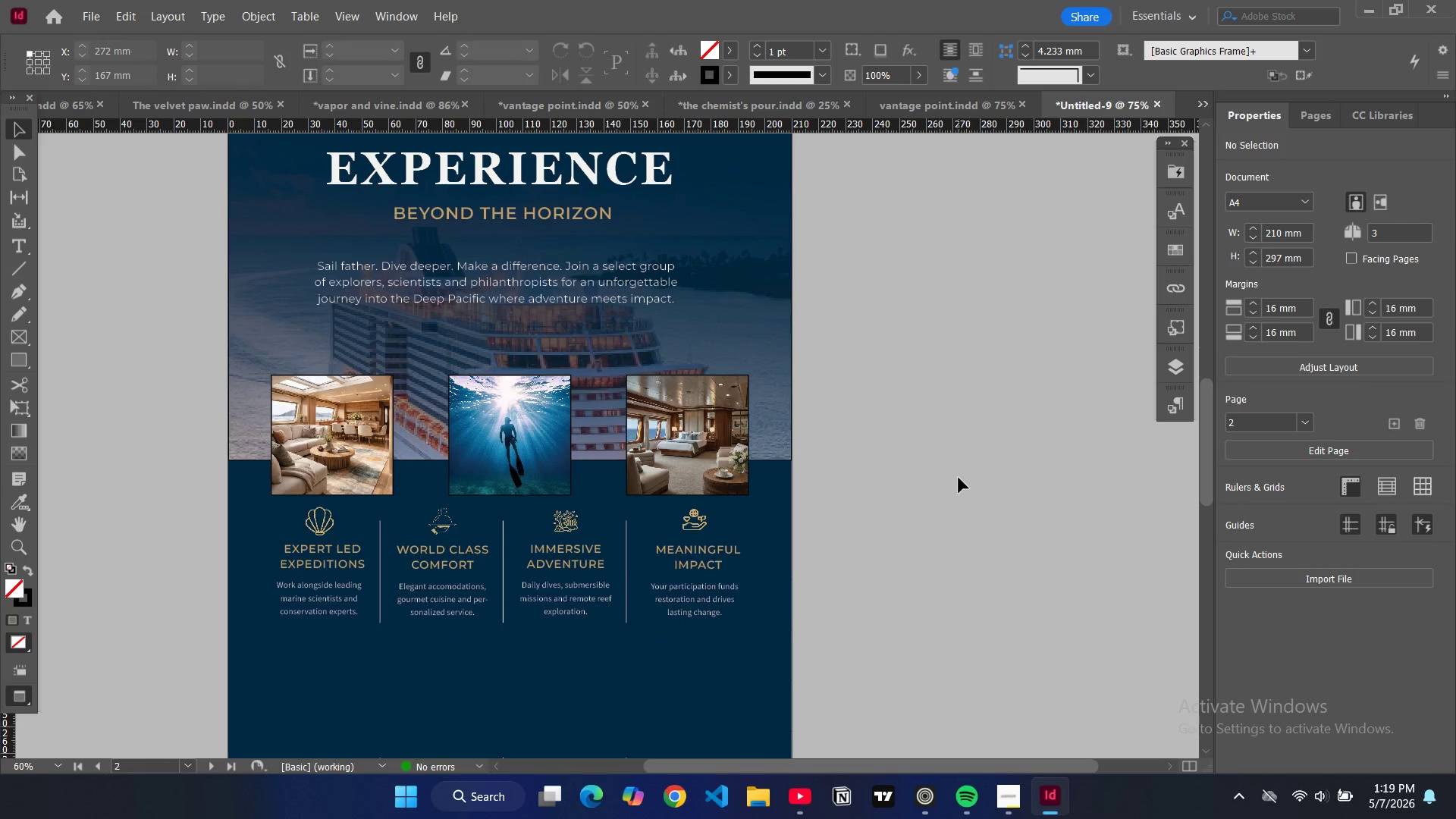 
scroll: coordinate [777, 617], scroll_direction: up, amount: 2.0
 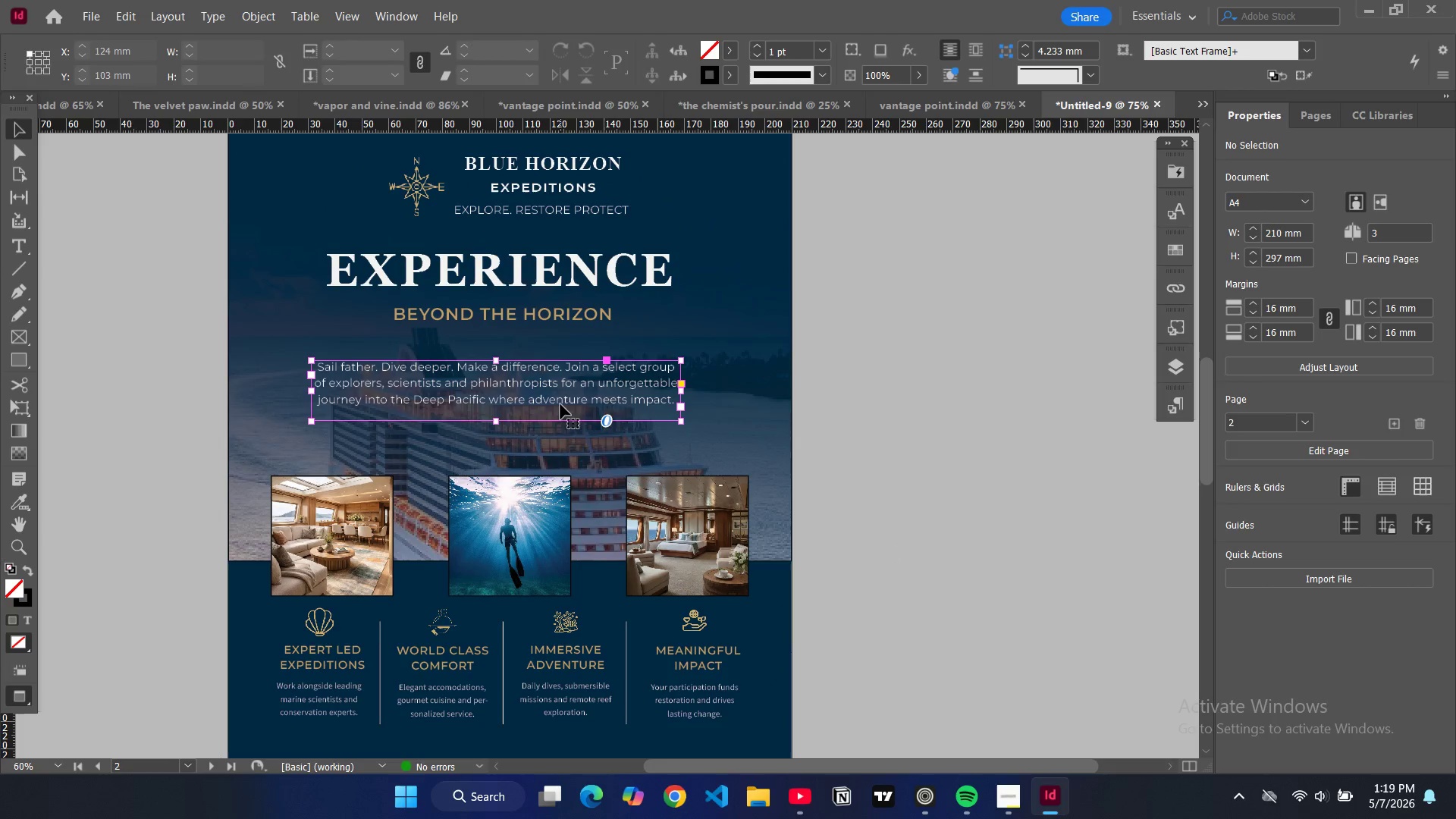 
left_click_drag(start_coordinate=[560, 391], to_coordinate=[562, 403])
 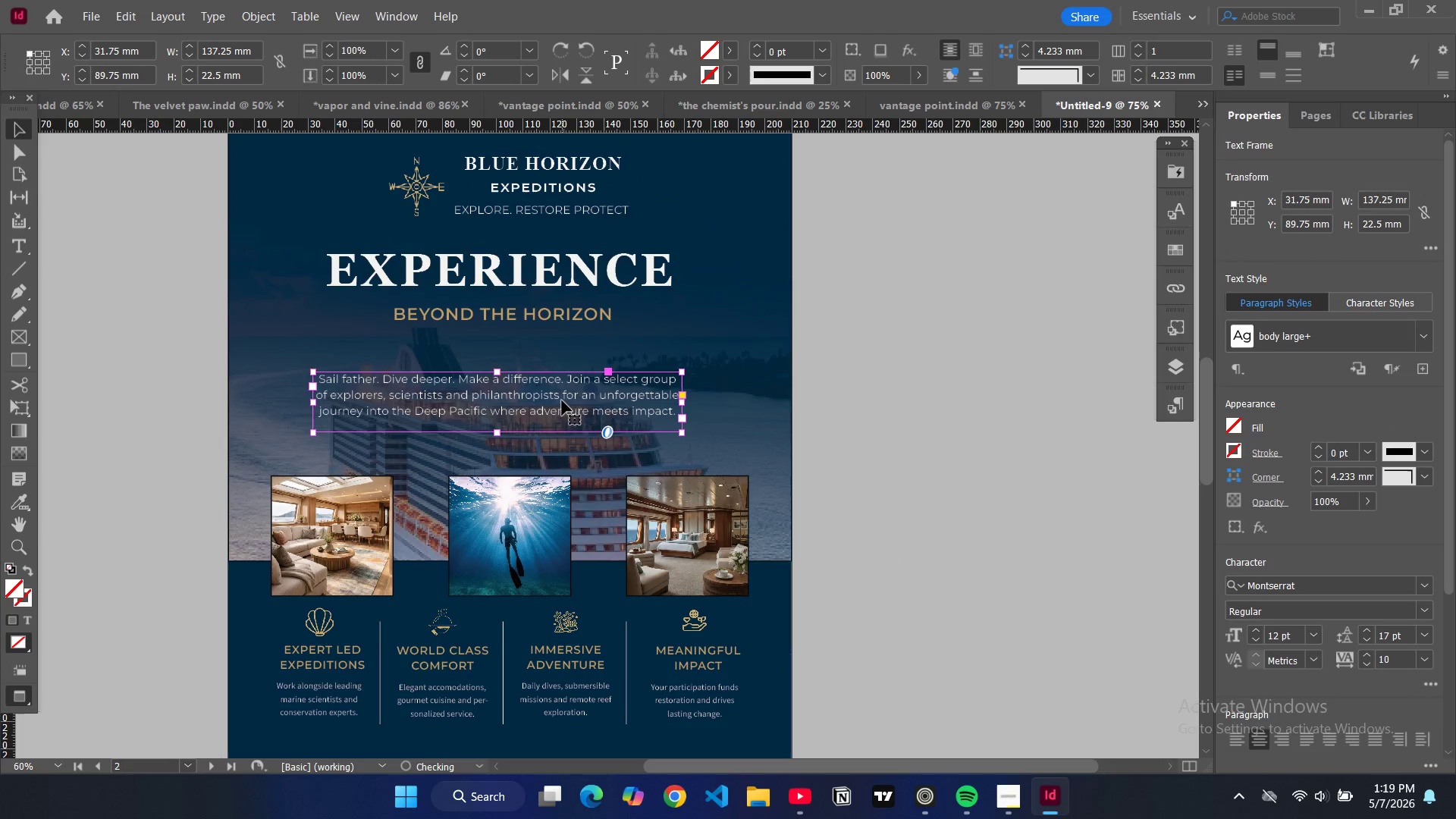 
key(W)
 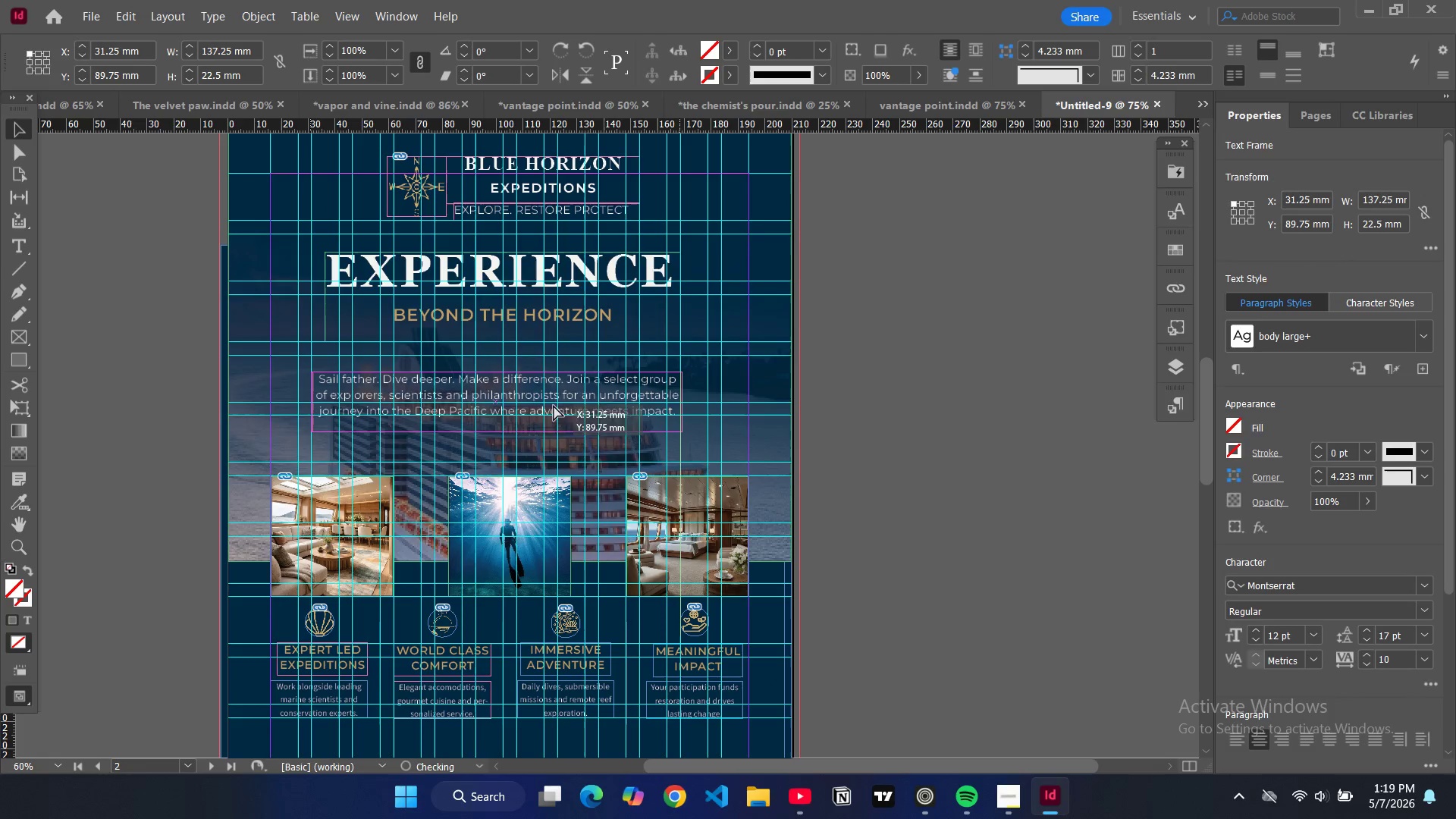 
left_click([874, 424])
 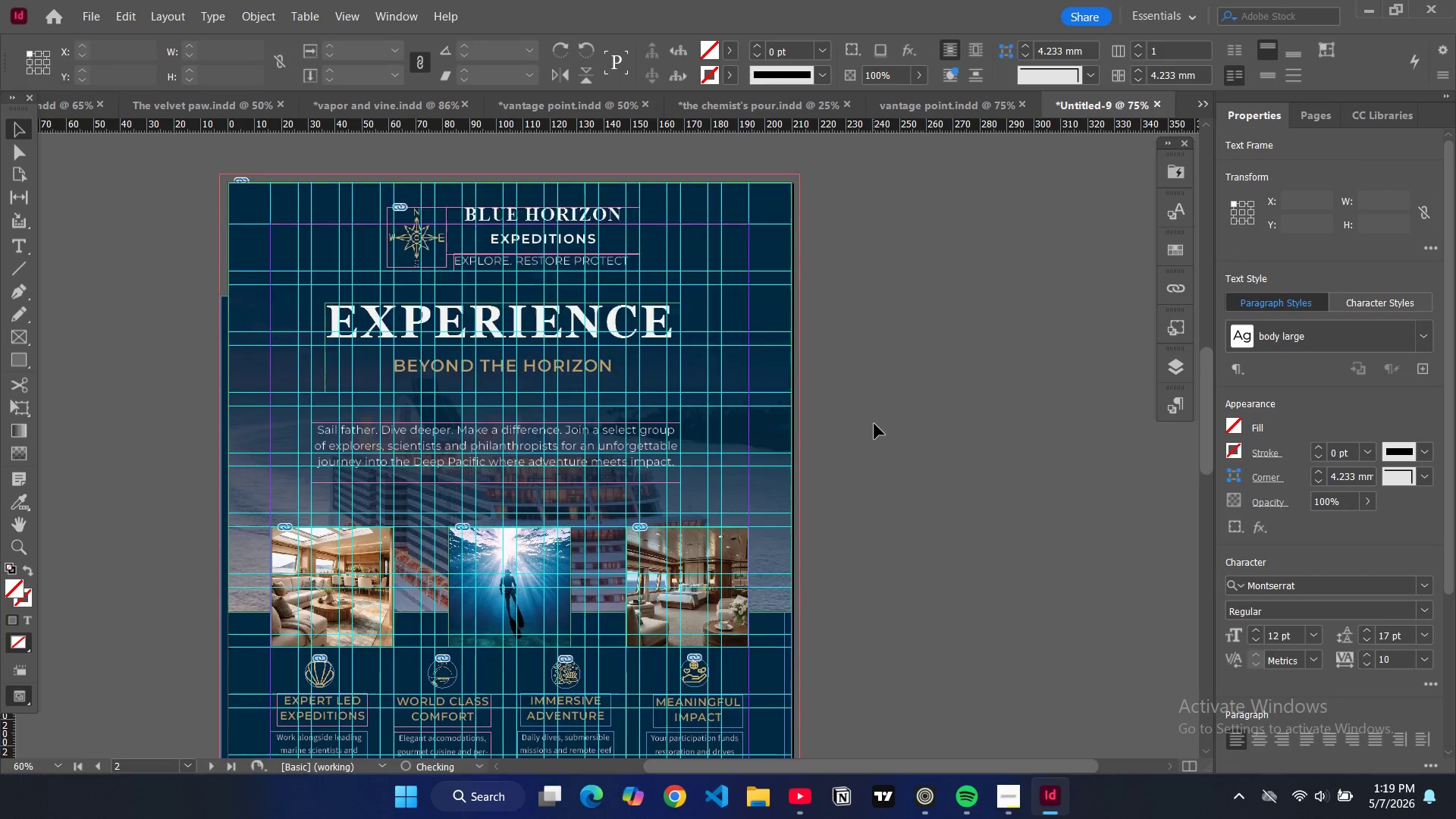 
scroll: coordinate [864, 409], scroll_direction: up, amount: 18.0
 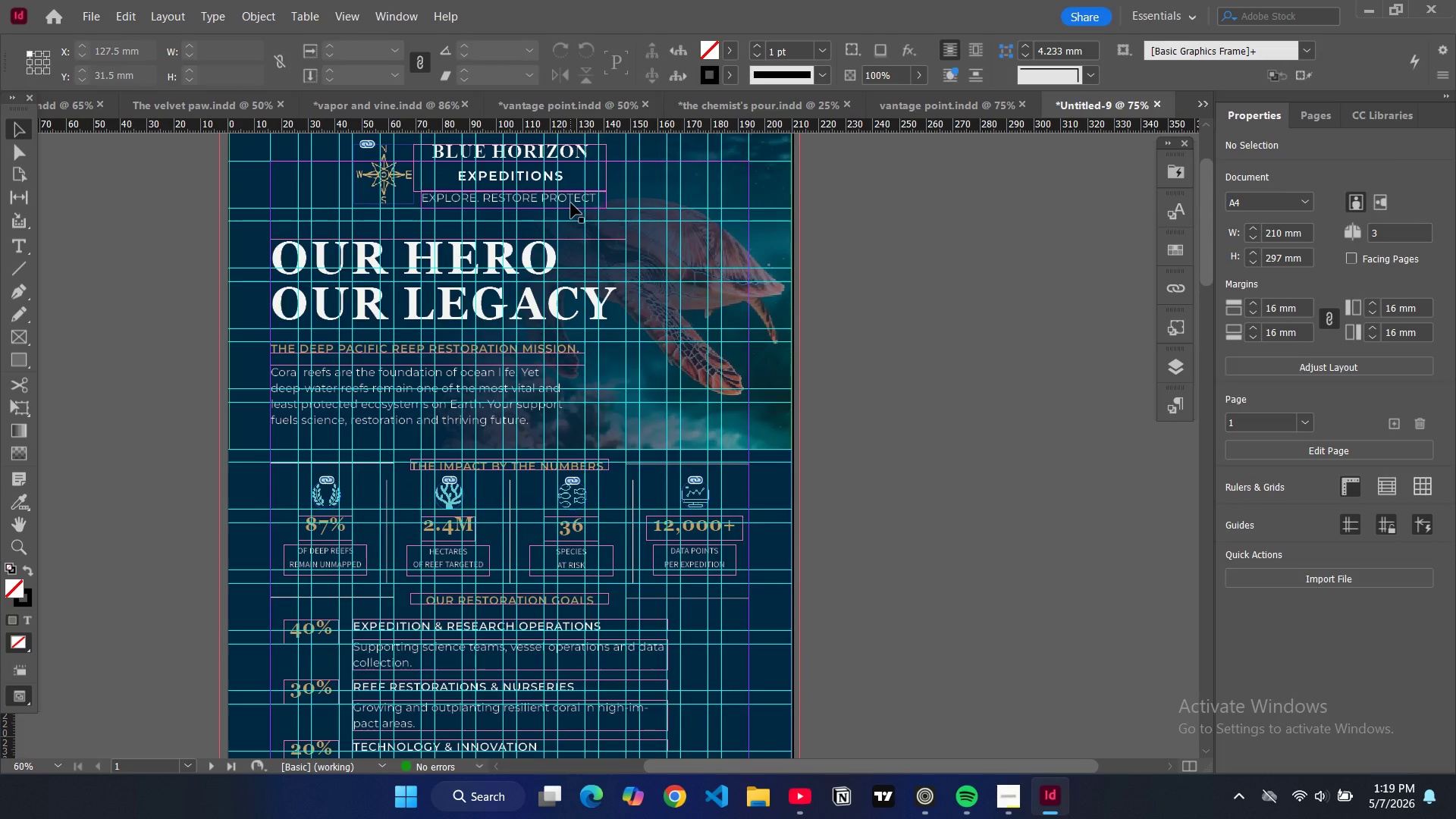 
scroll: coordinate [662, 325], scroll_direction: down, amount: 18.0
 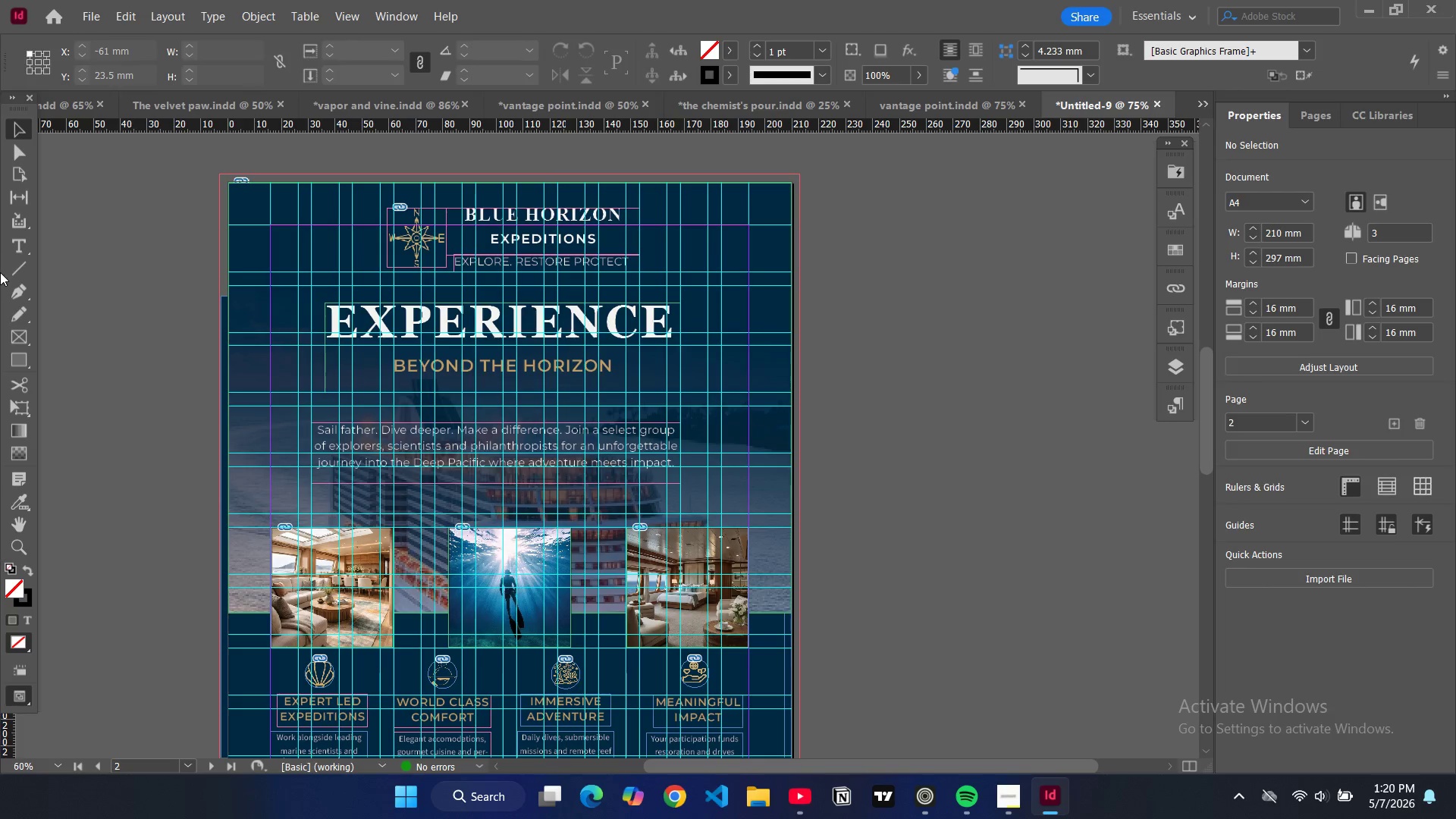 
left_click([24, 246])
 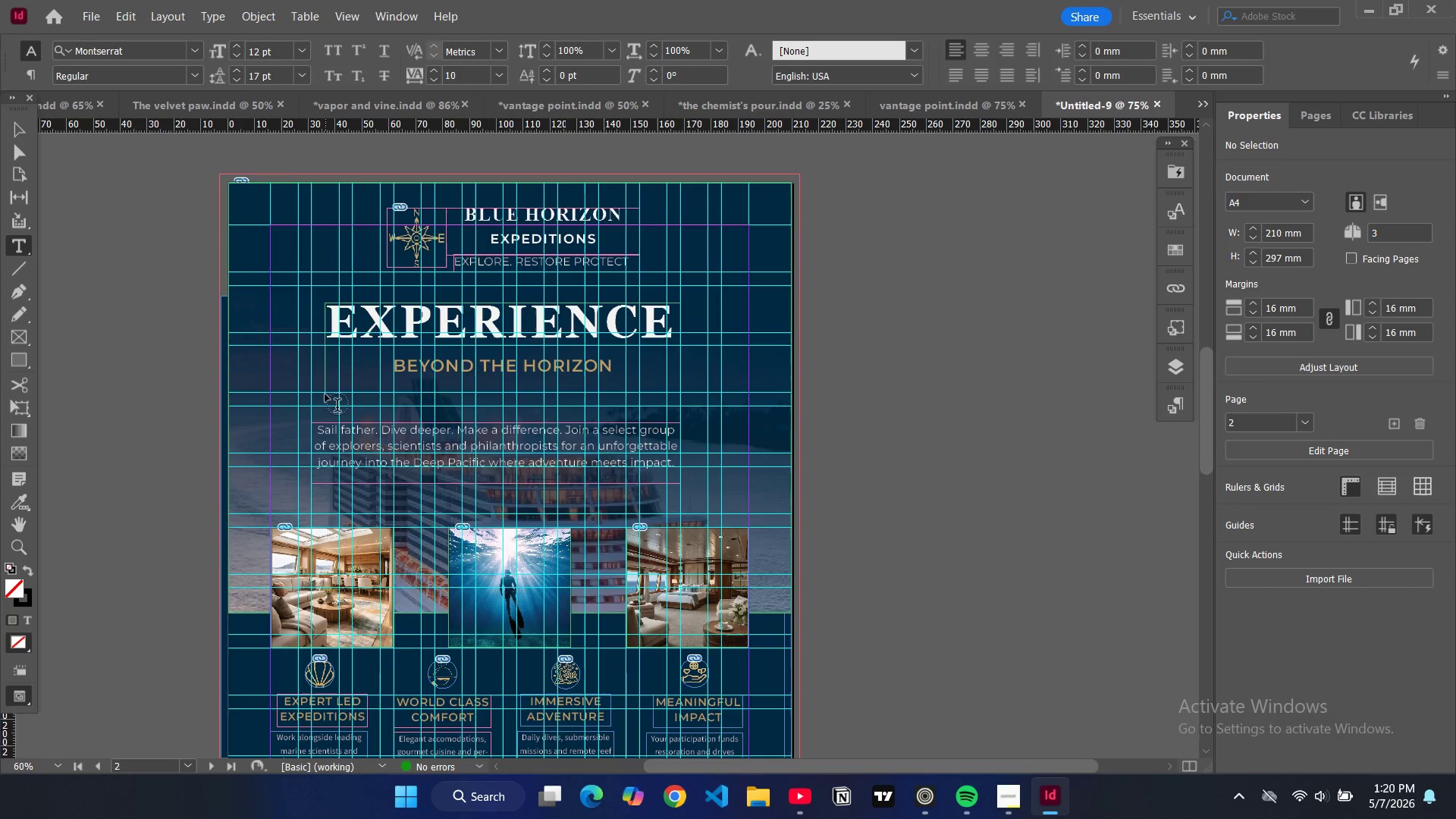 
left_click_drag(start_coordinate=[327, 394], to_coordinate=[682, 413])
 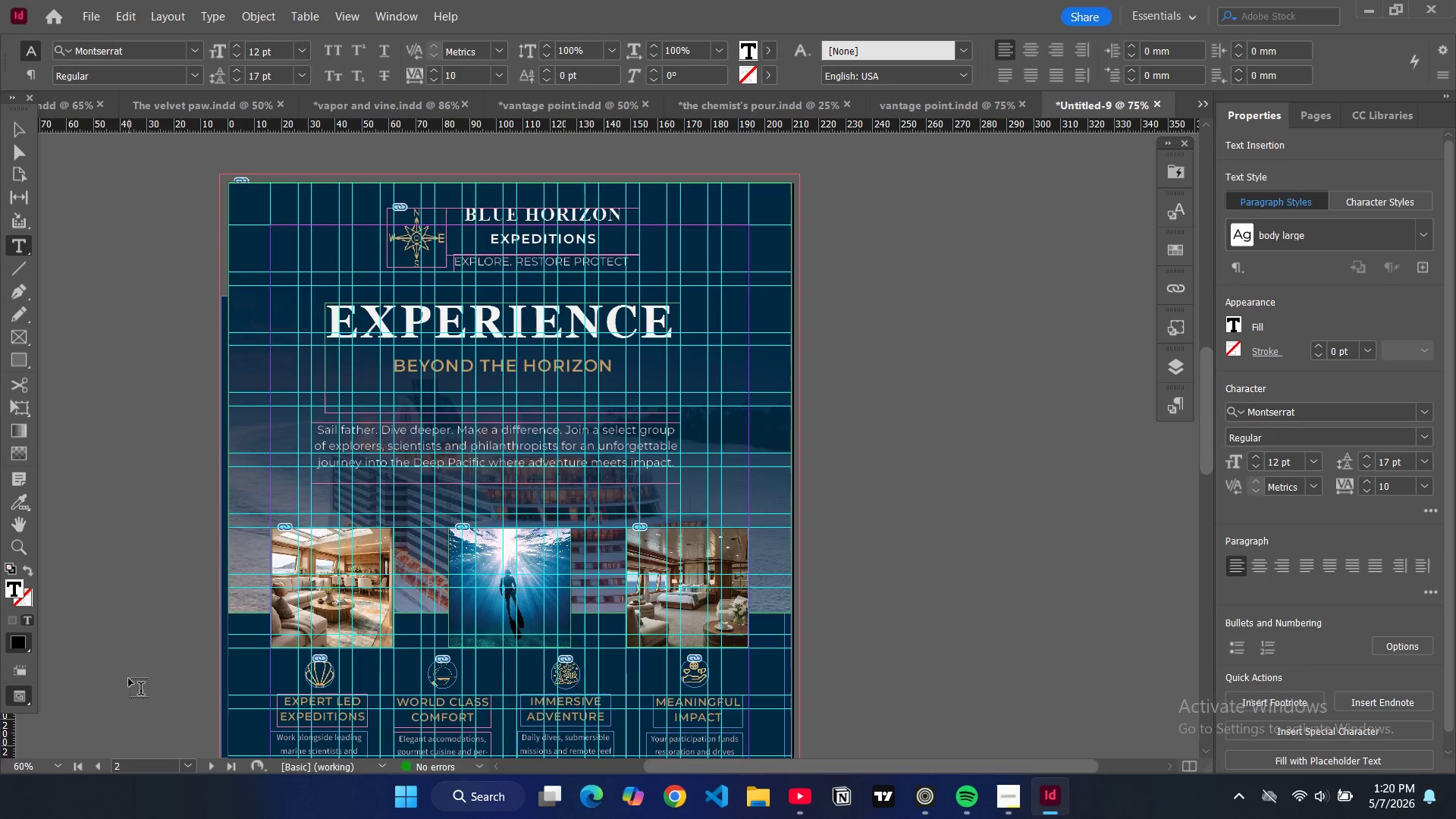 
wait(6.67)
 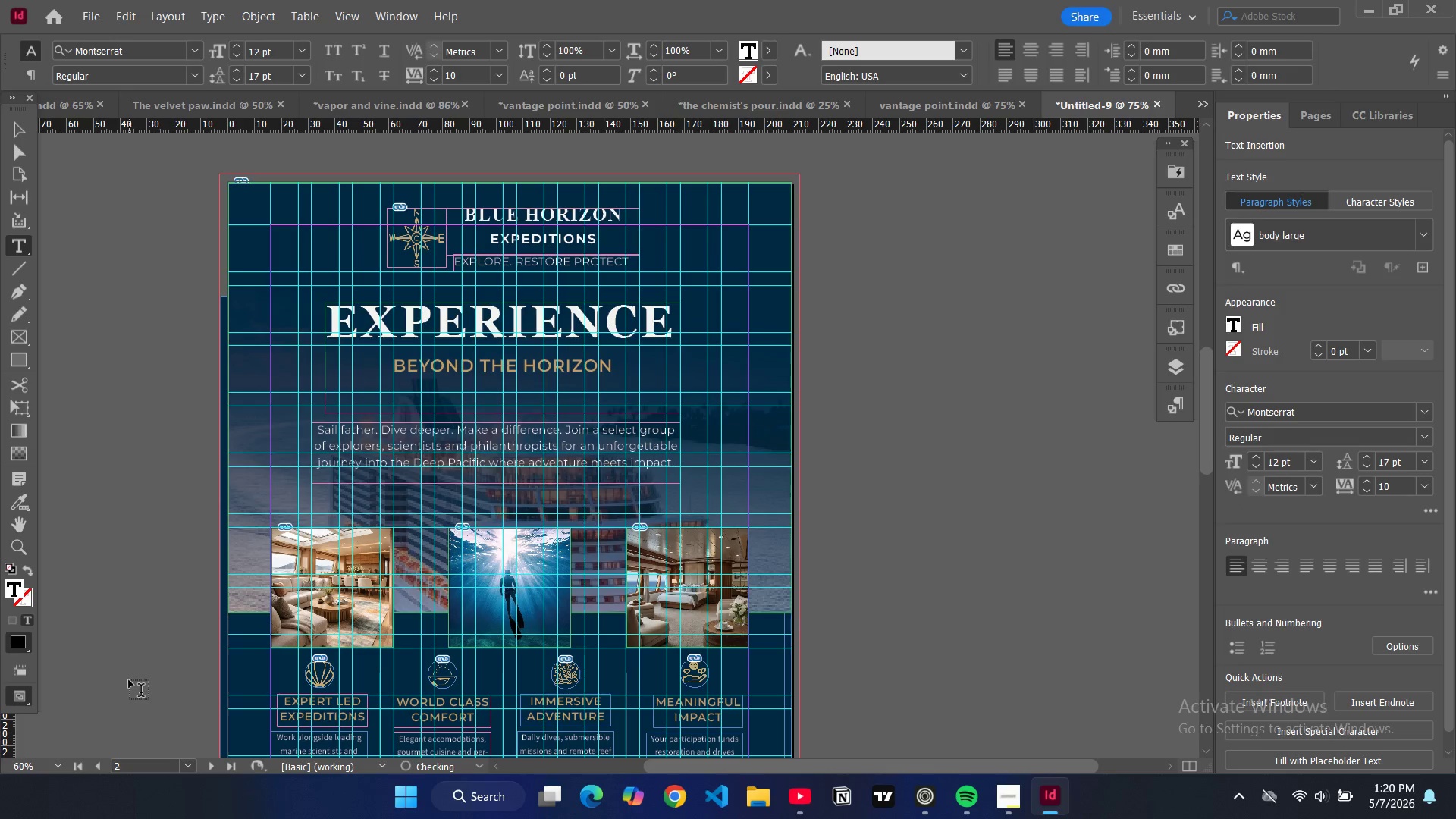 
type(a)
key(Backspace)
type( )
key(Backspace)
type(A LUXURY EXPEDITION. A GREATER )
 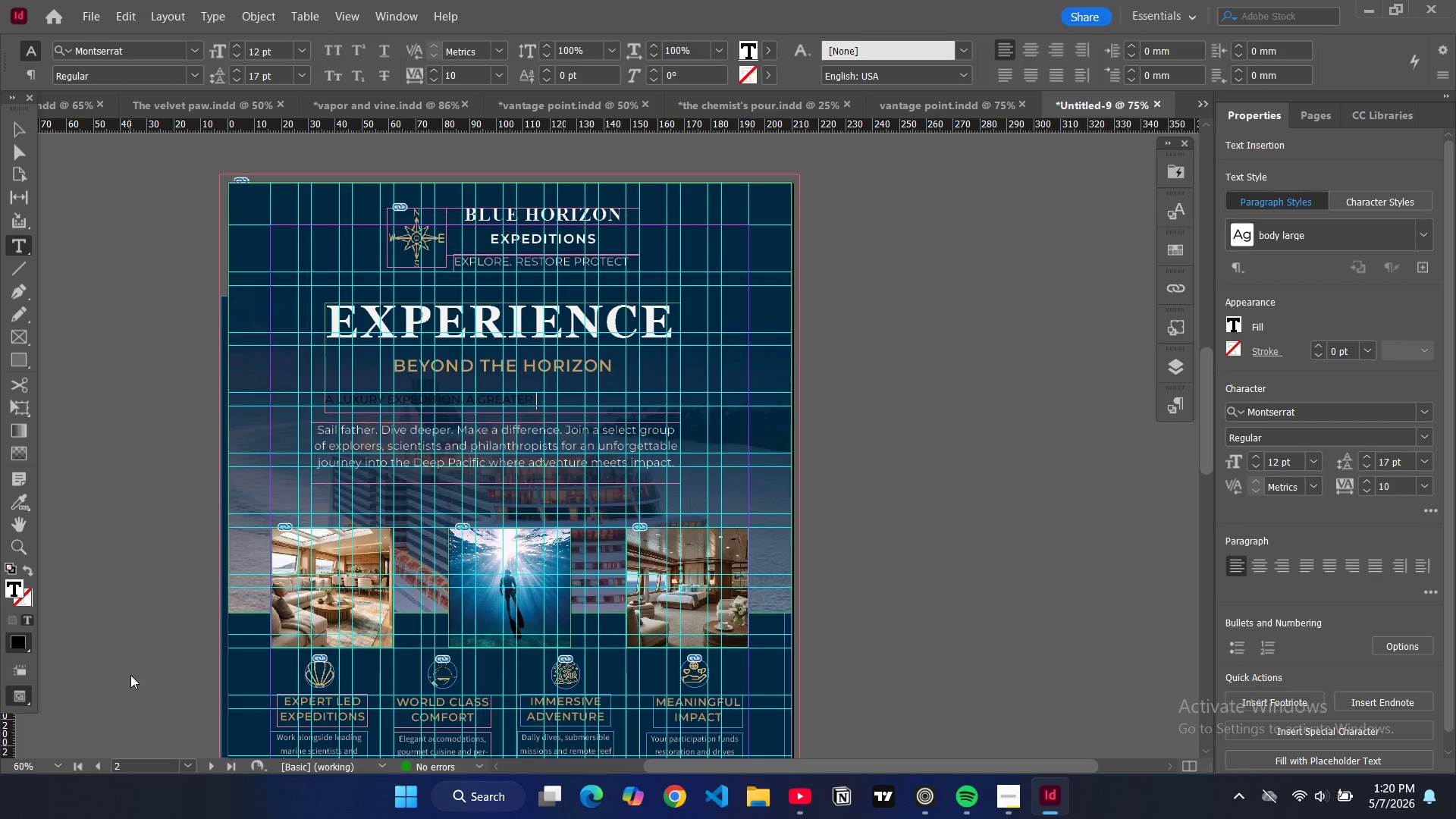 
type([)
key(Backspace)
type(PURPOSE )
key(Backspace)
type(.)
 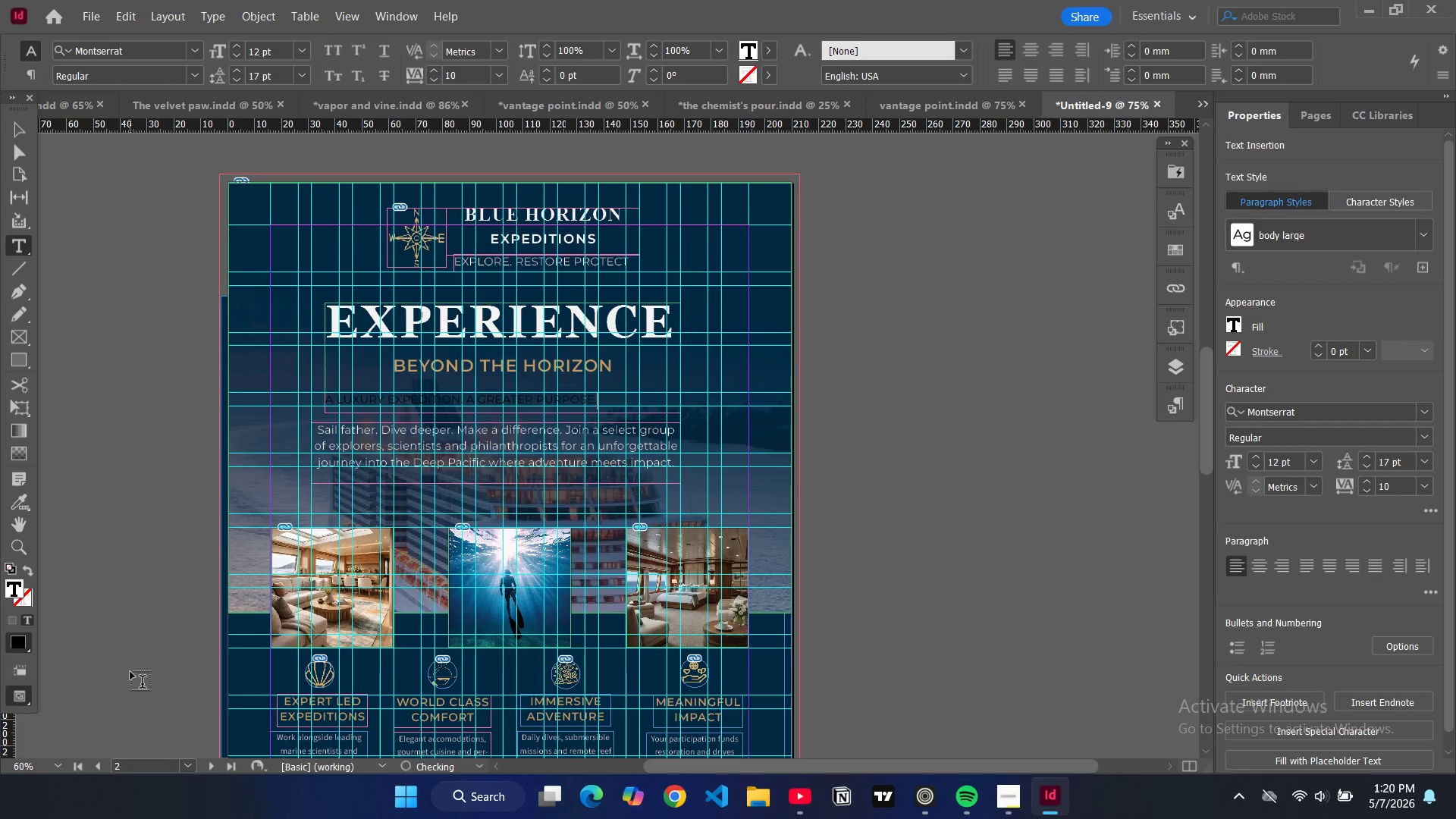 
key(Control+A)
 